 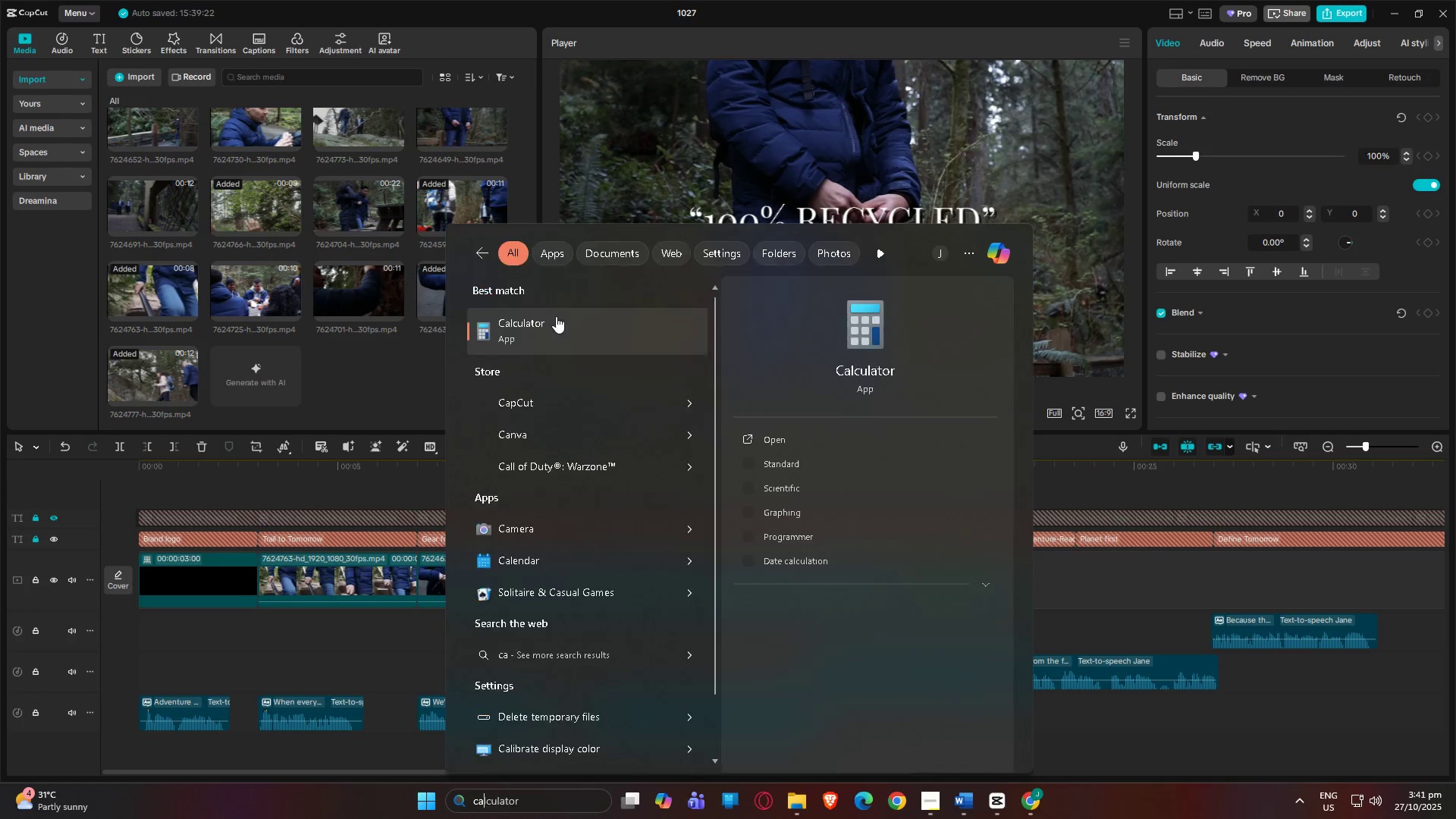 
left_click([557, 322])
 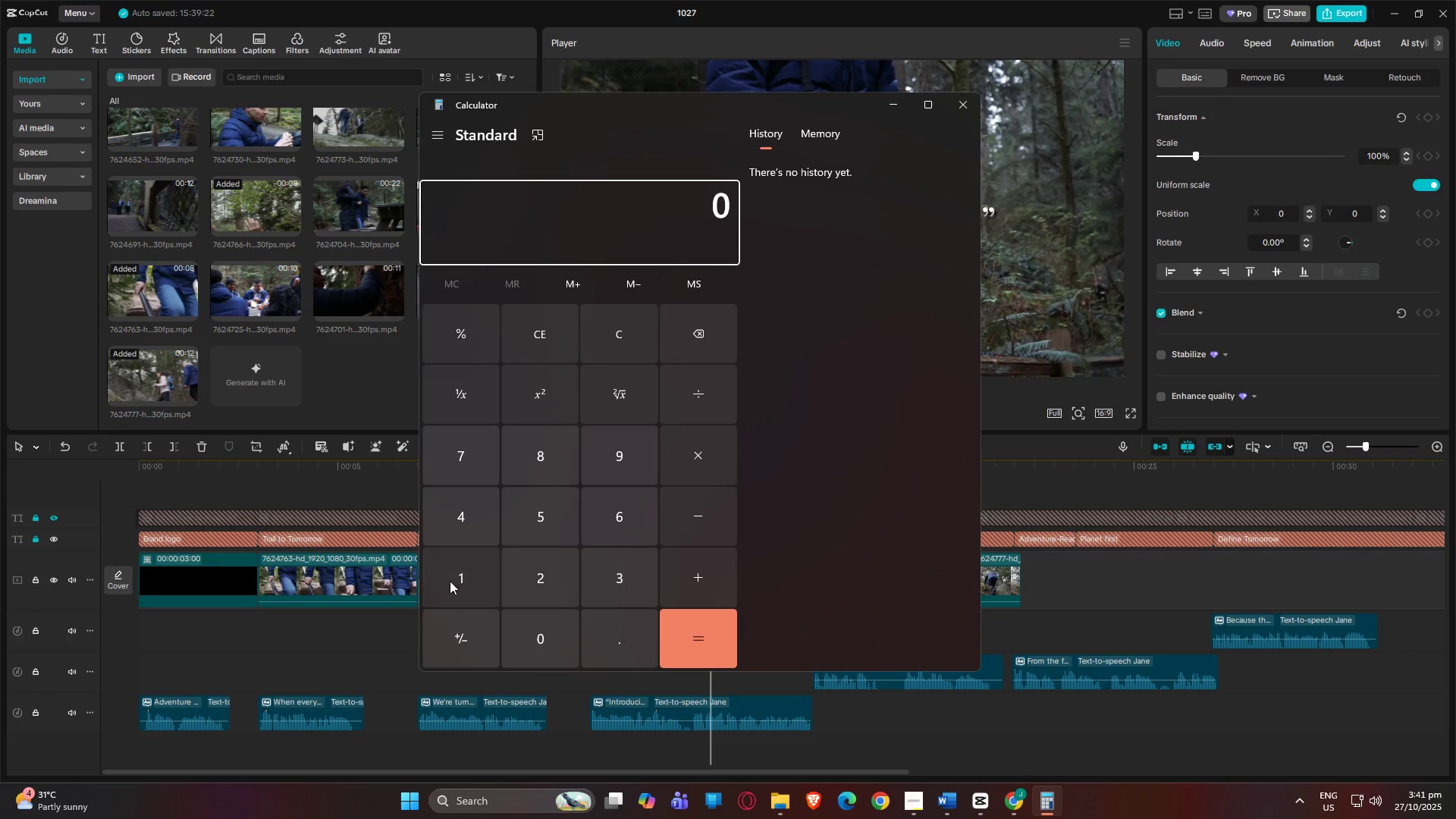 
double_click([523, 516])
 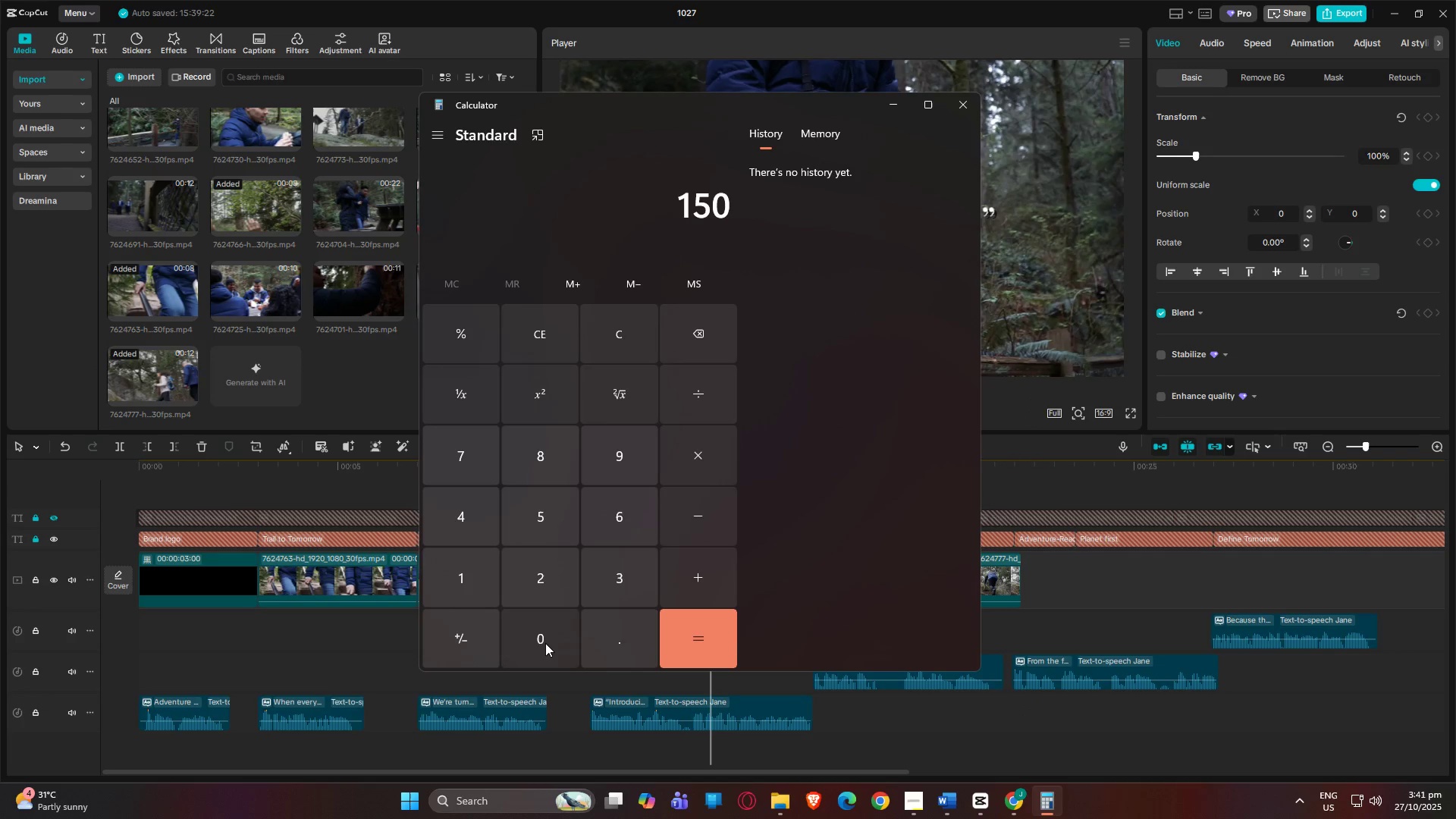 
triple_click([545, 643])
 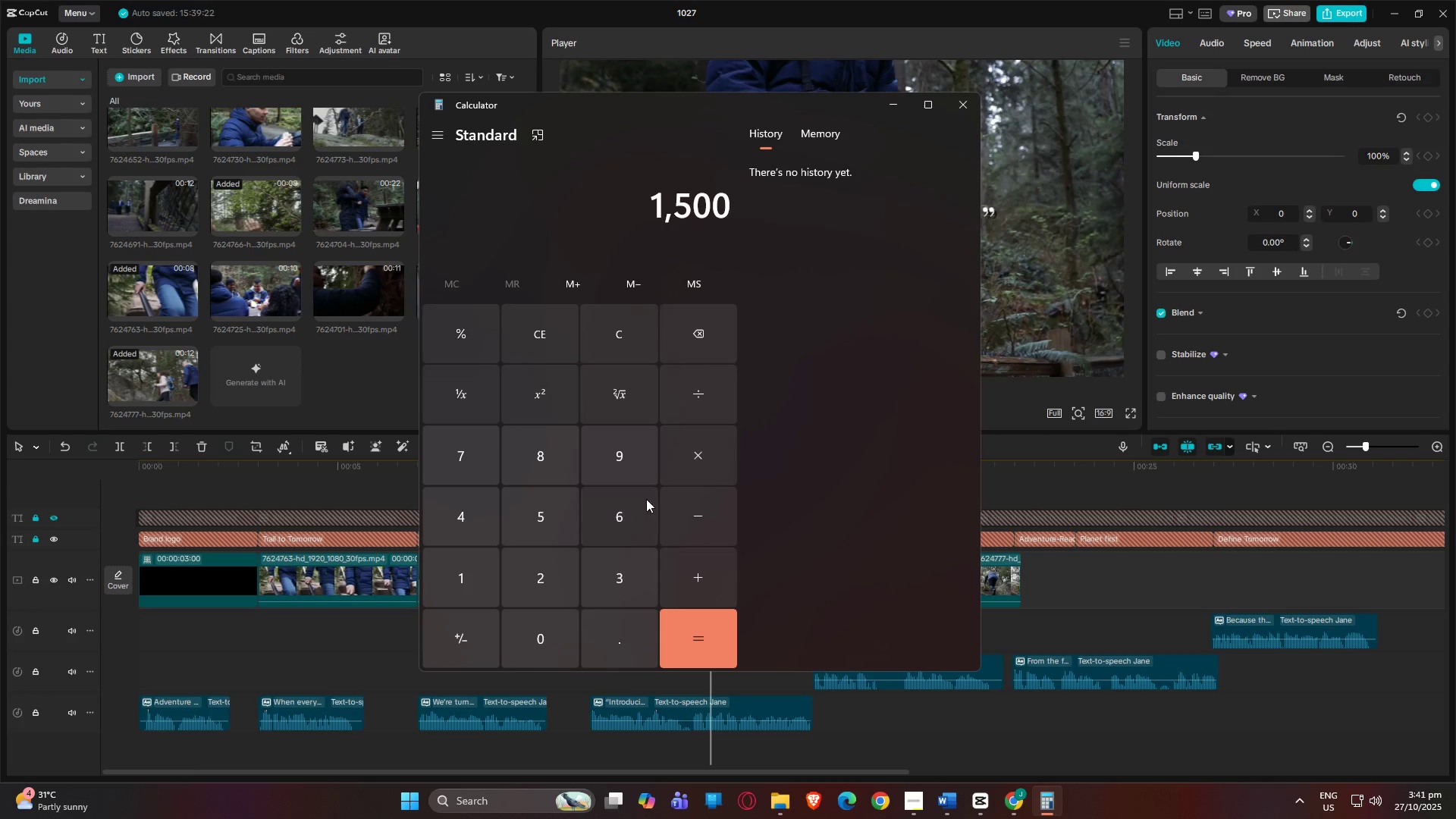 
left_click([547, 341])
 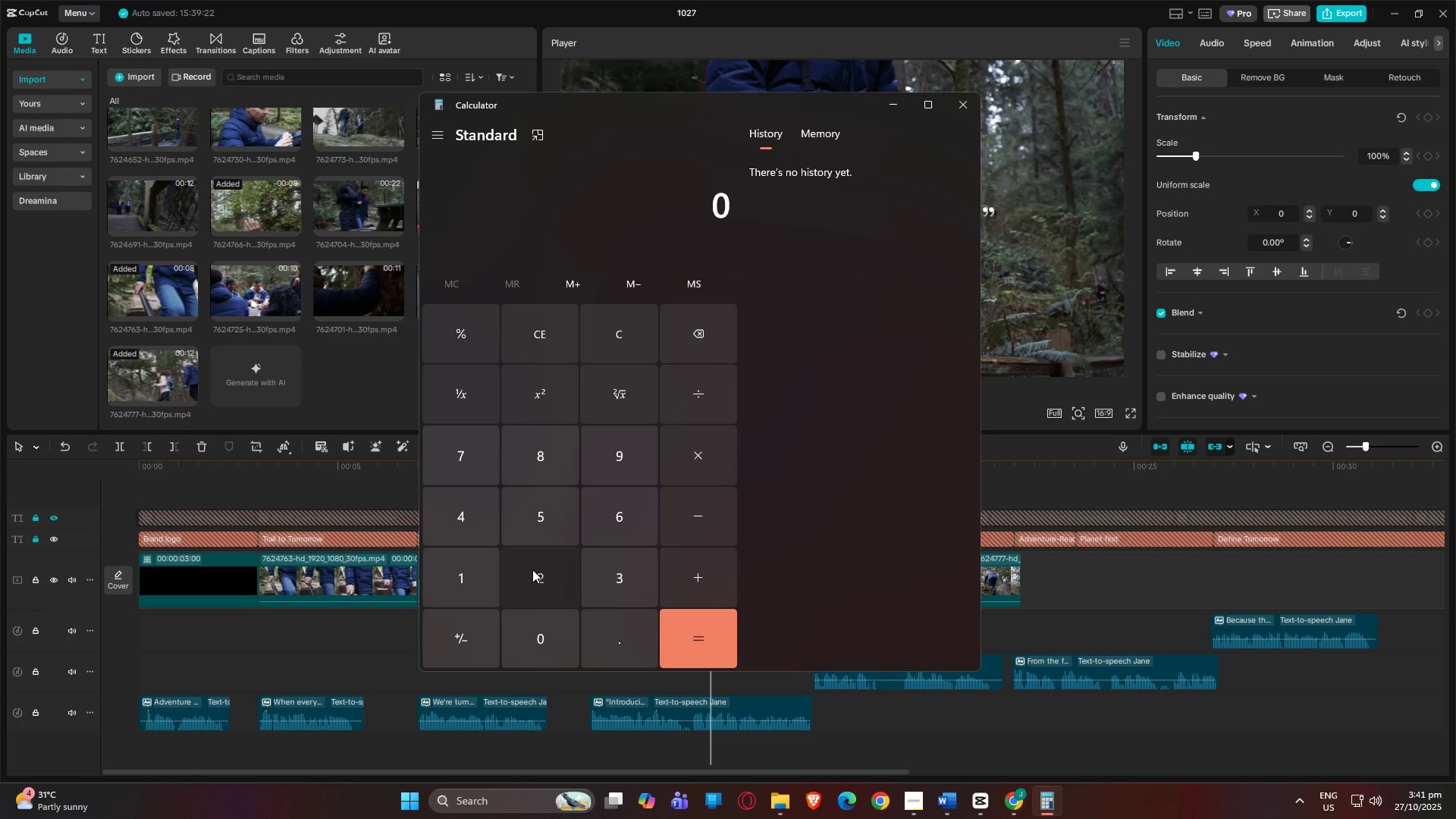 
double_click([534, 531])
 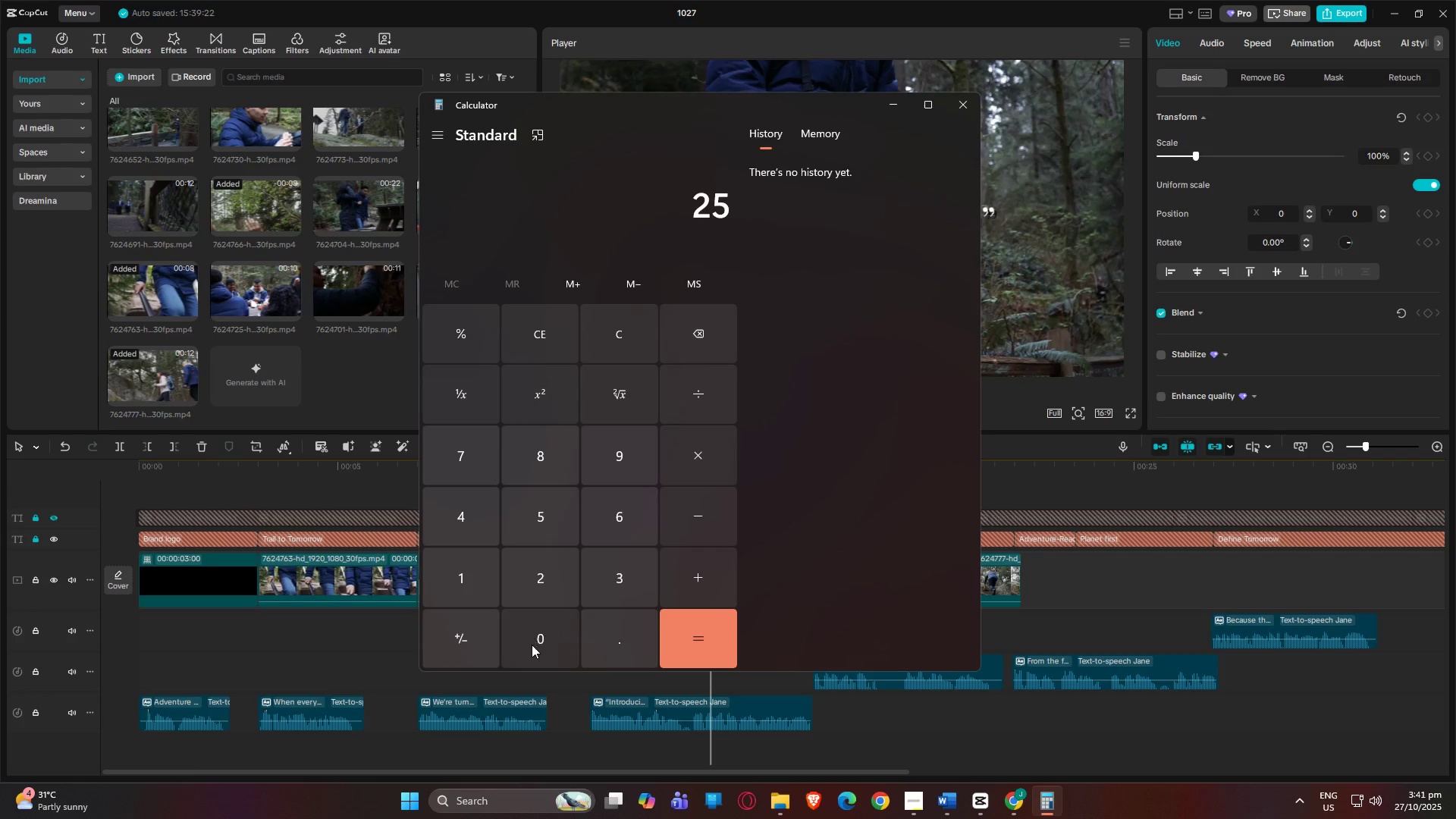 
triple_click([532, 645])
 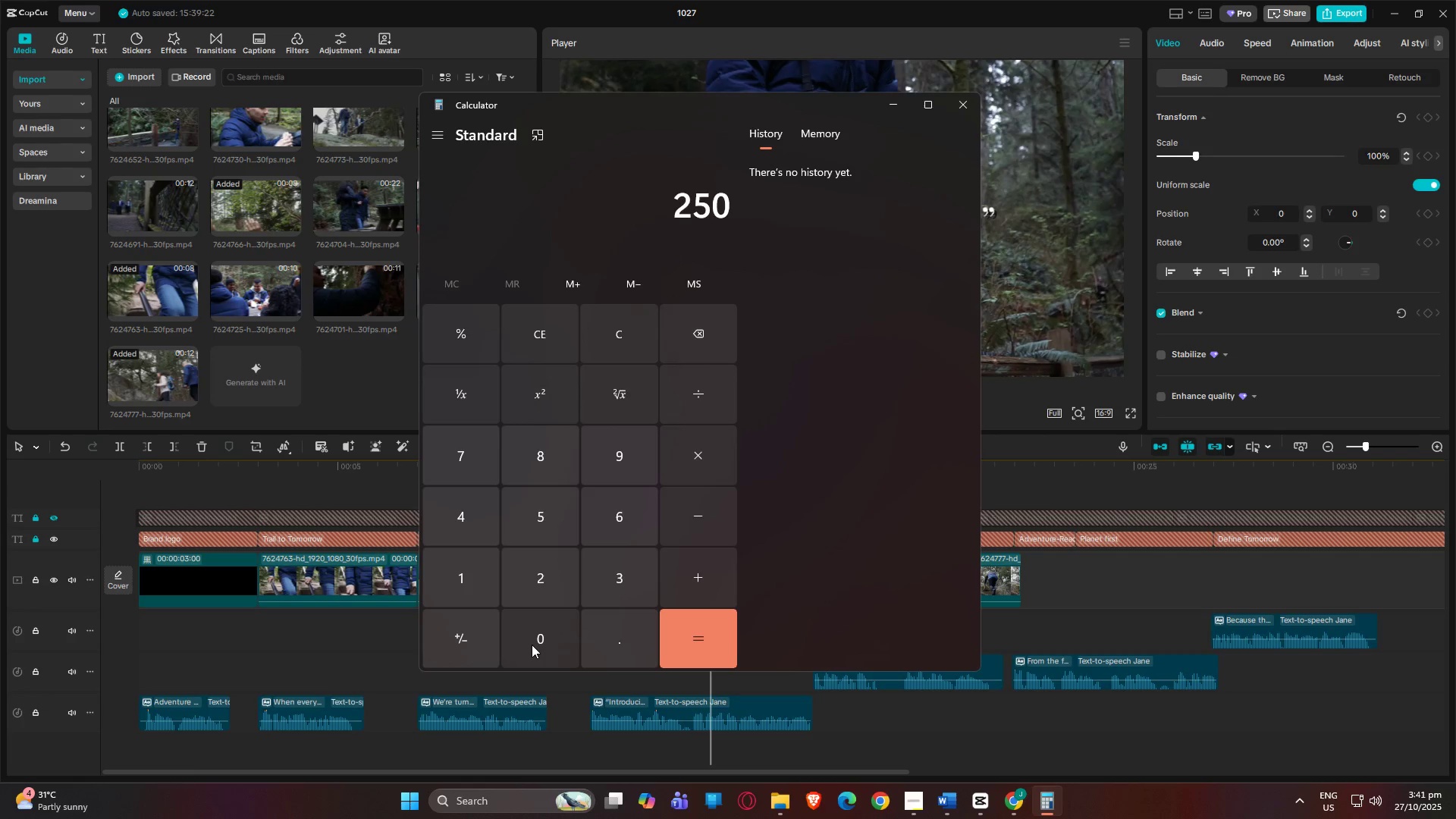 
triple_click([532, 645])
 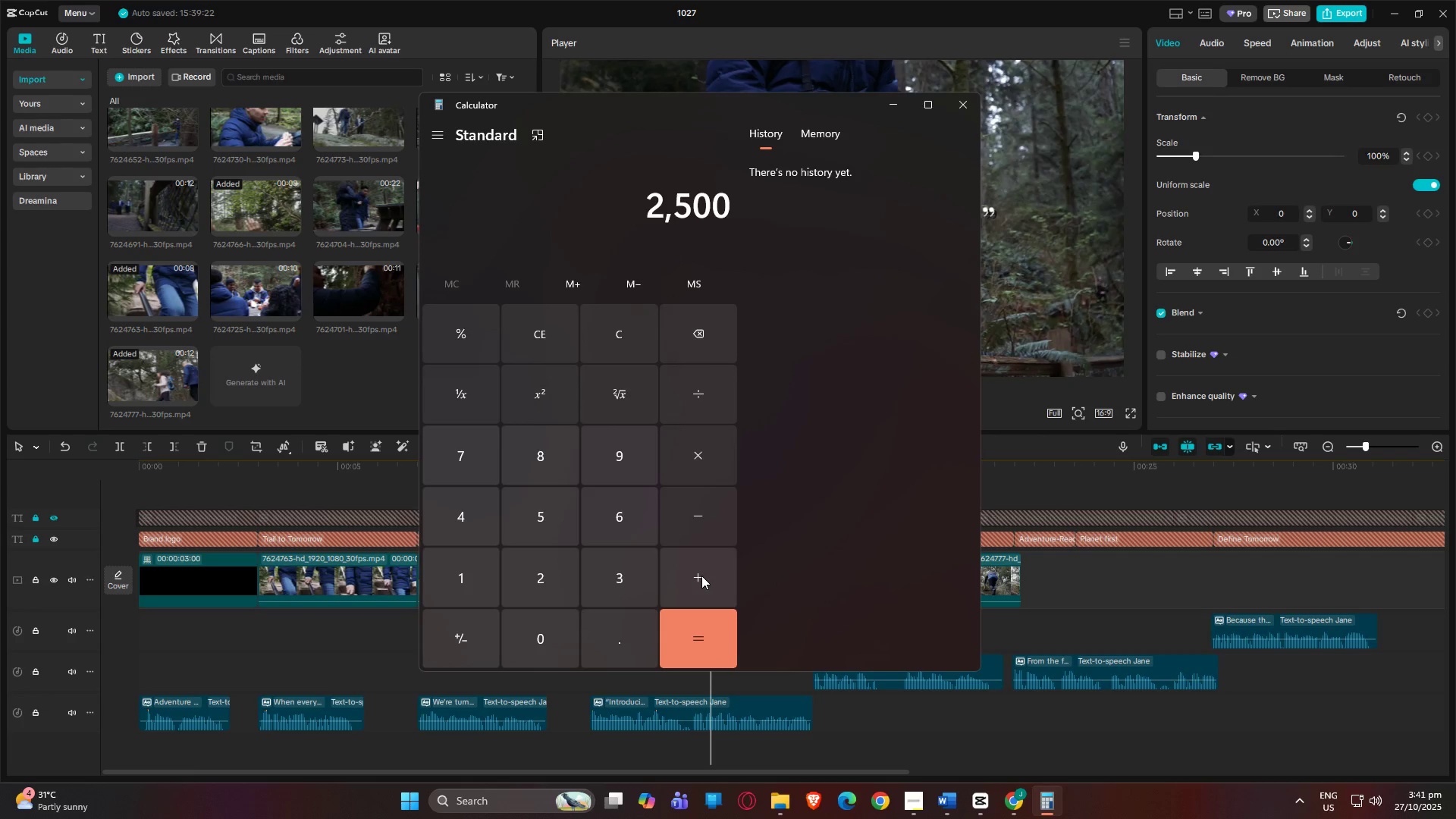 
left_click([701, 576])
 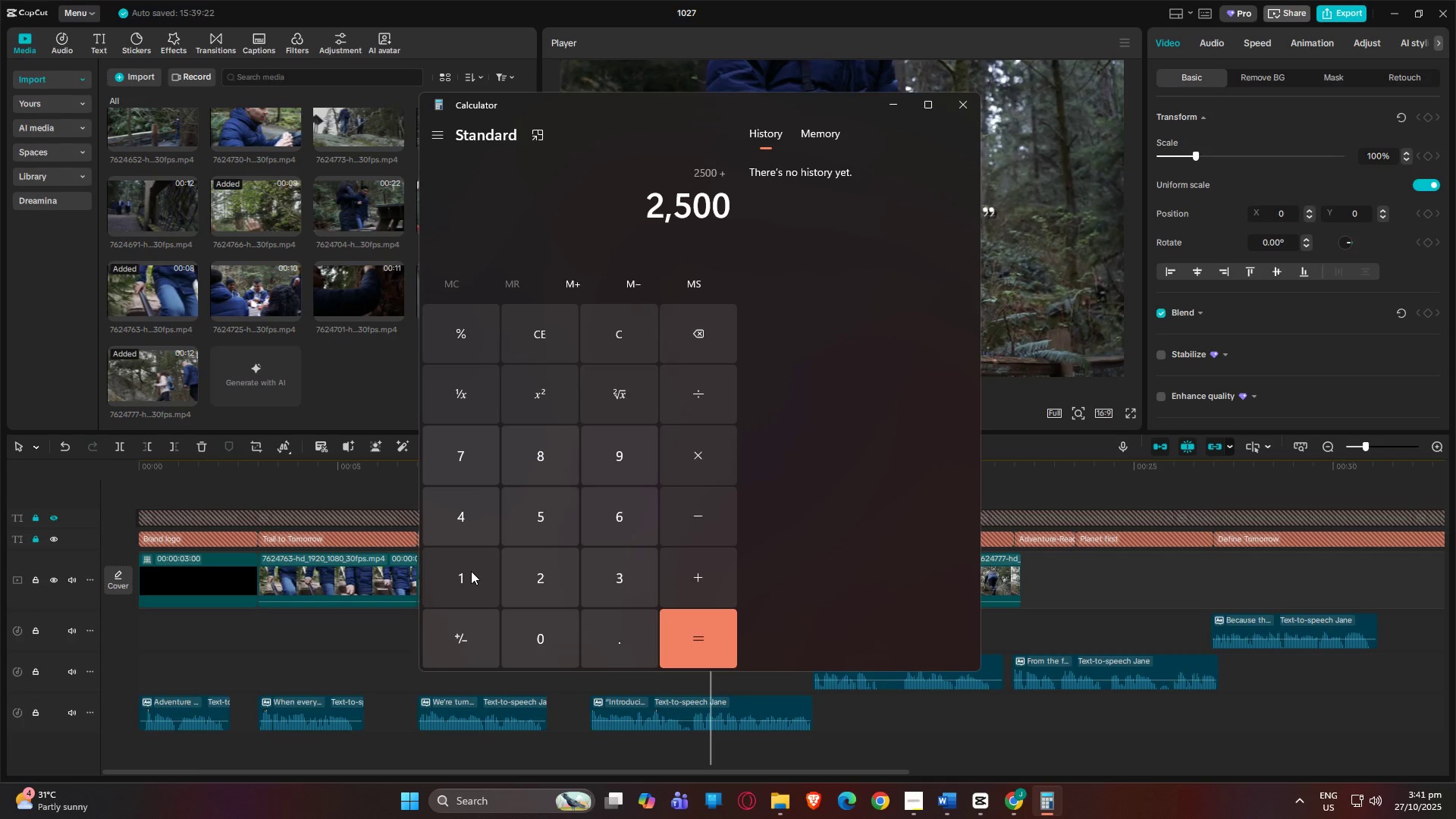 
double_click([533, 626])
 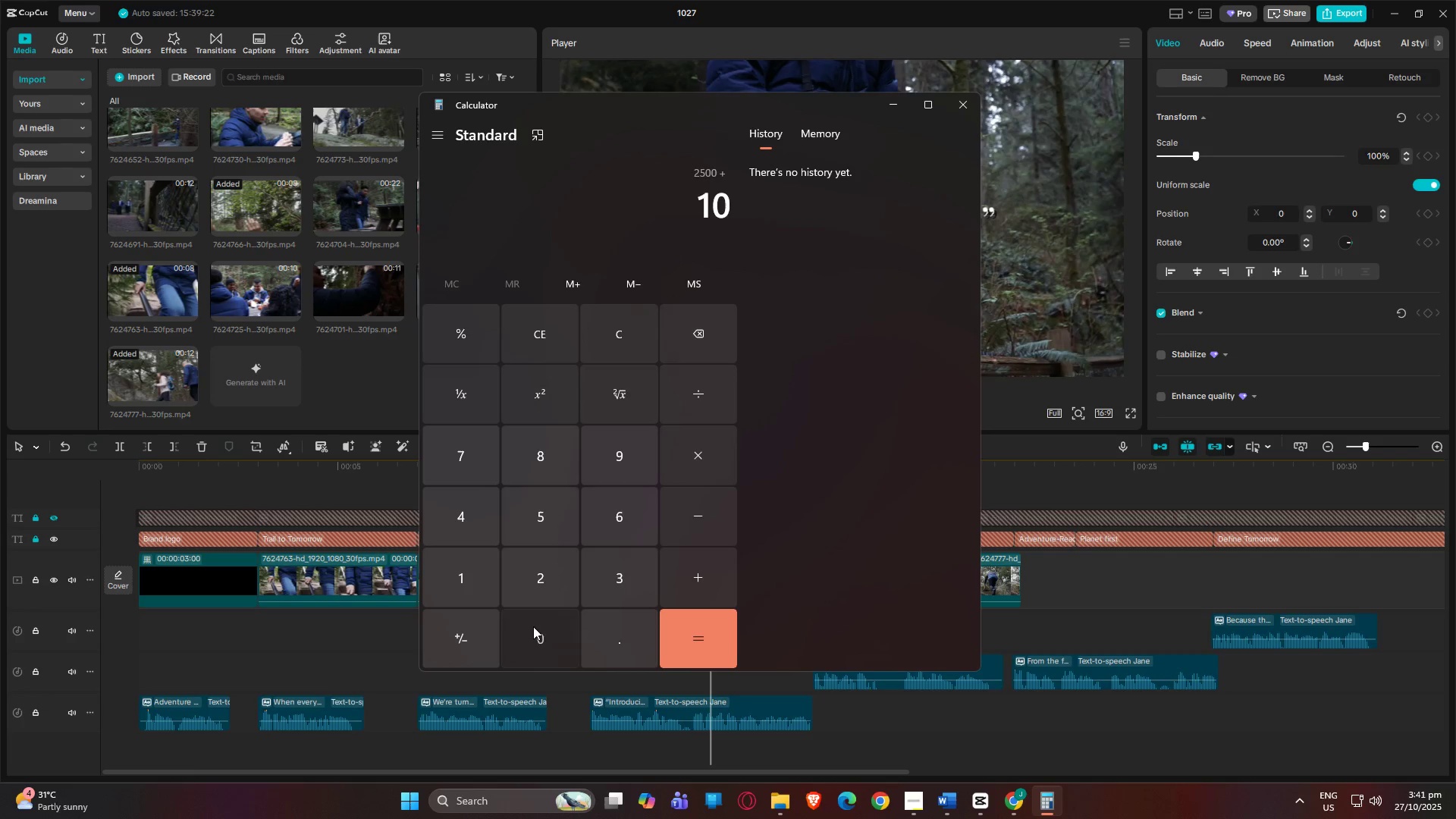 
triple_click([533, 626])
 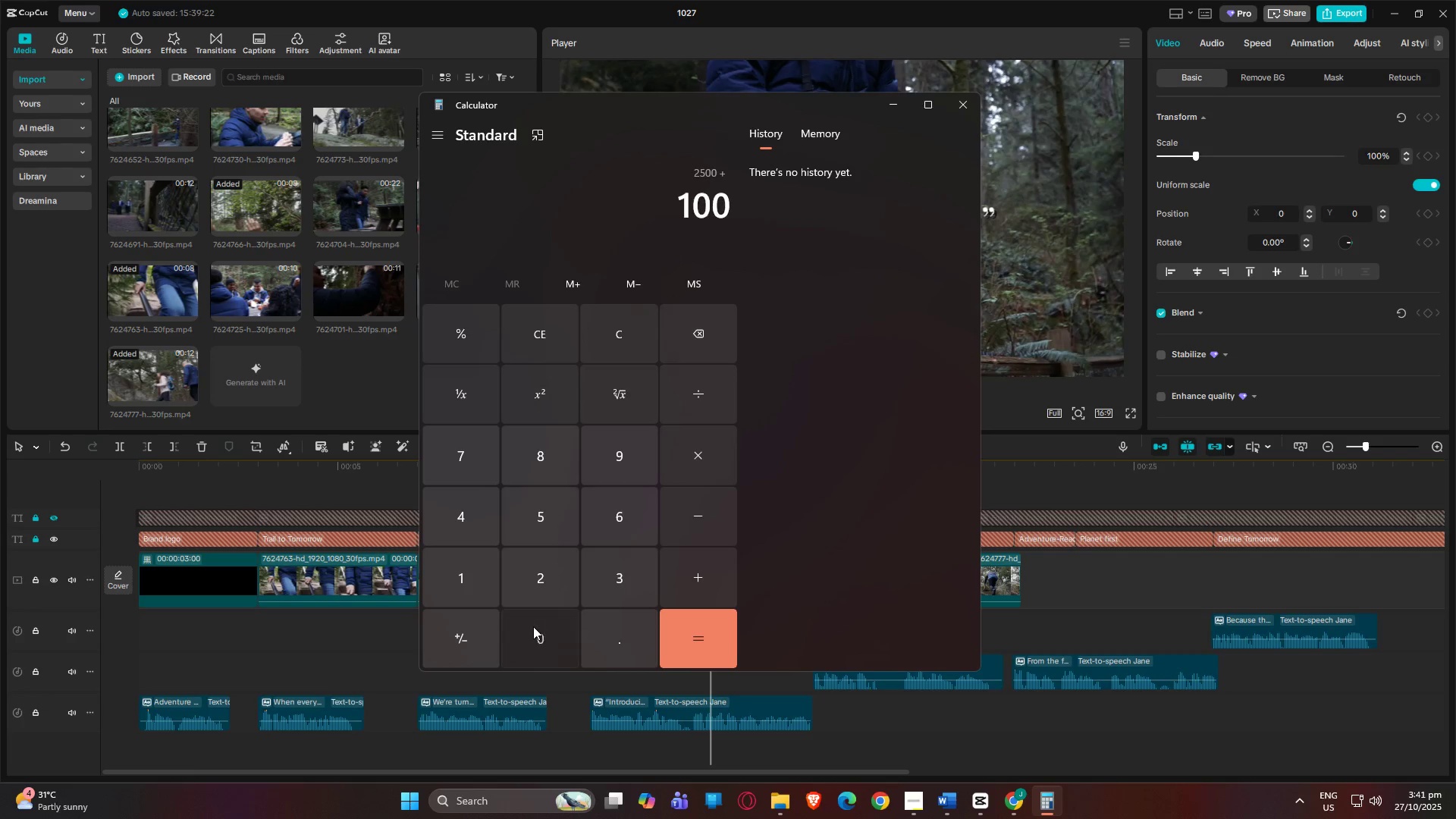 
triple_click([533, 626])
 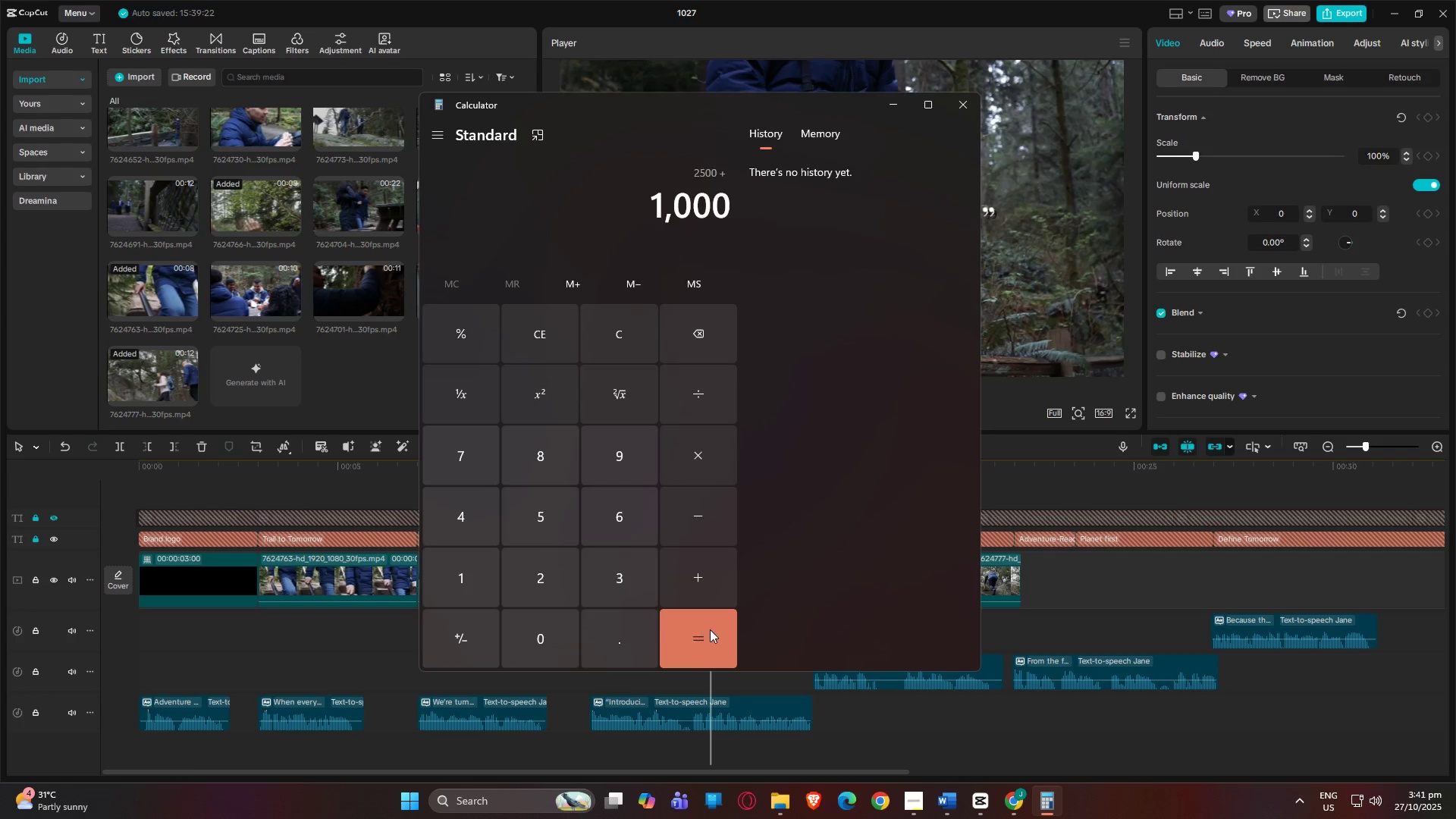 
left_click([711, 630])
 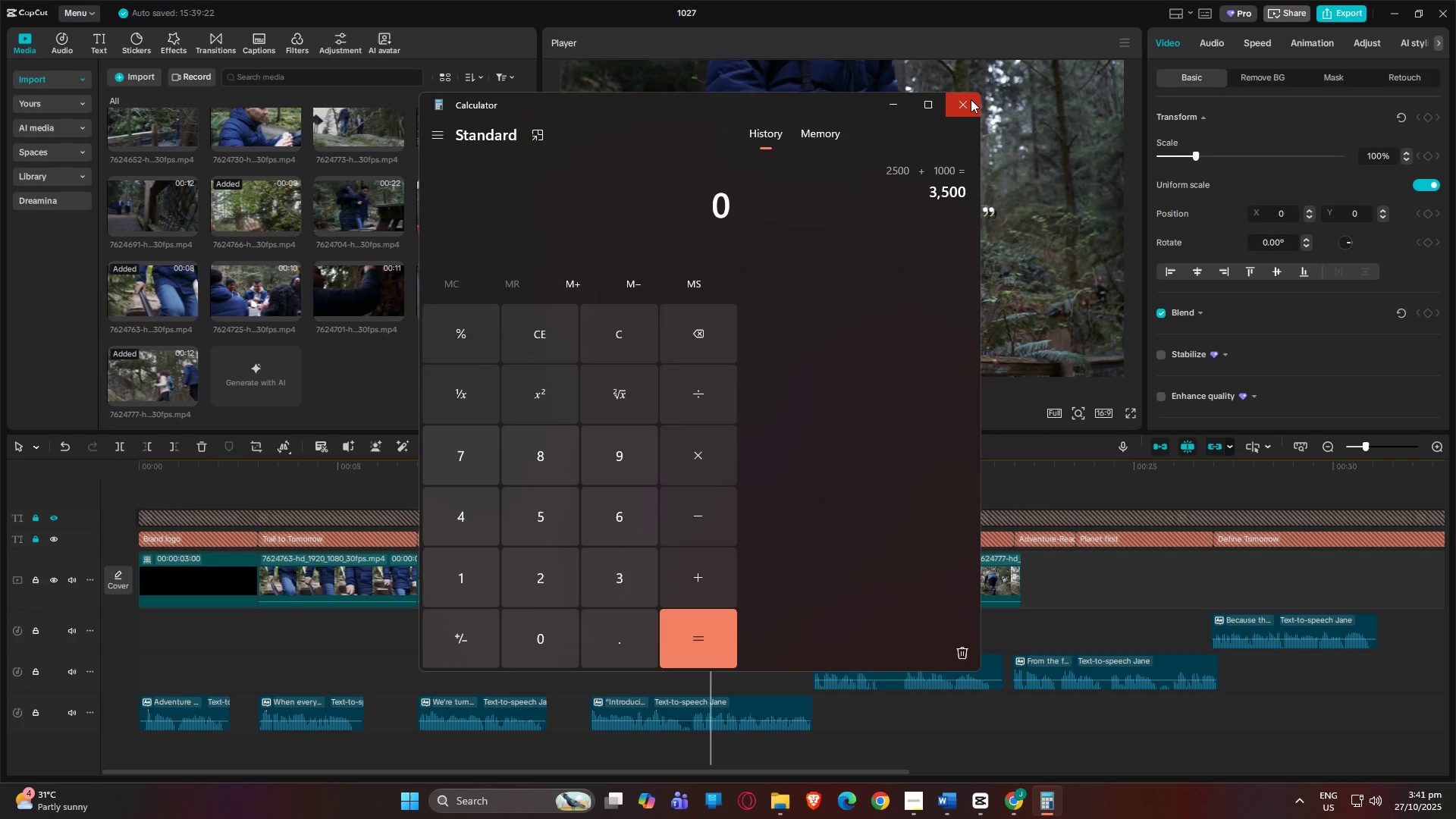 
wait(5.46)
 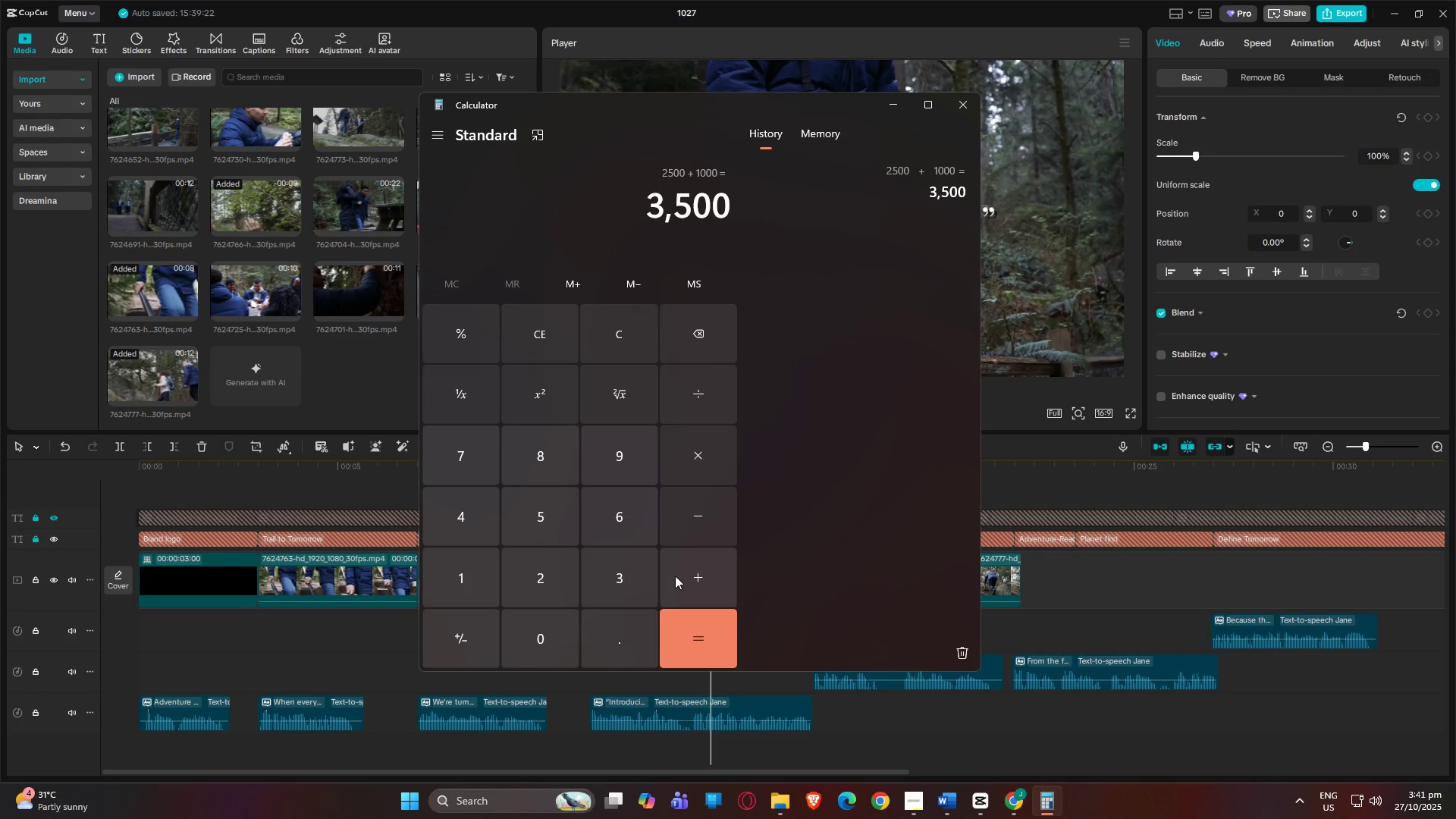 
left_click_drag(start_coordinate=[711, 465], to_coordinate=[23, 485])
 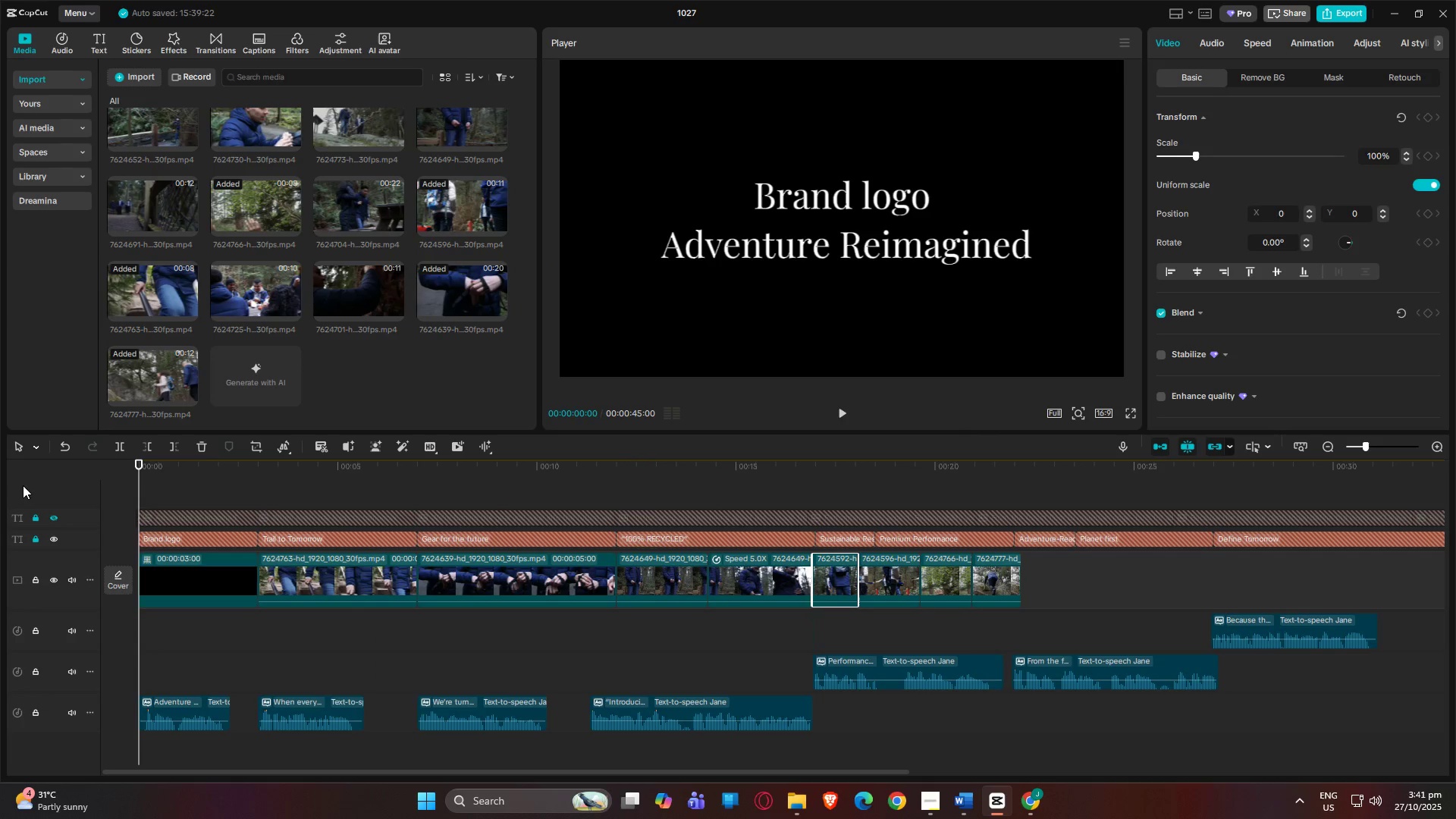 
key(Space)
 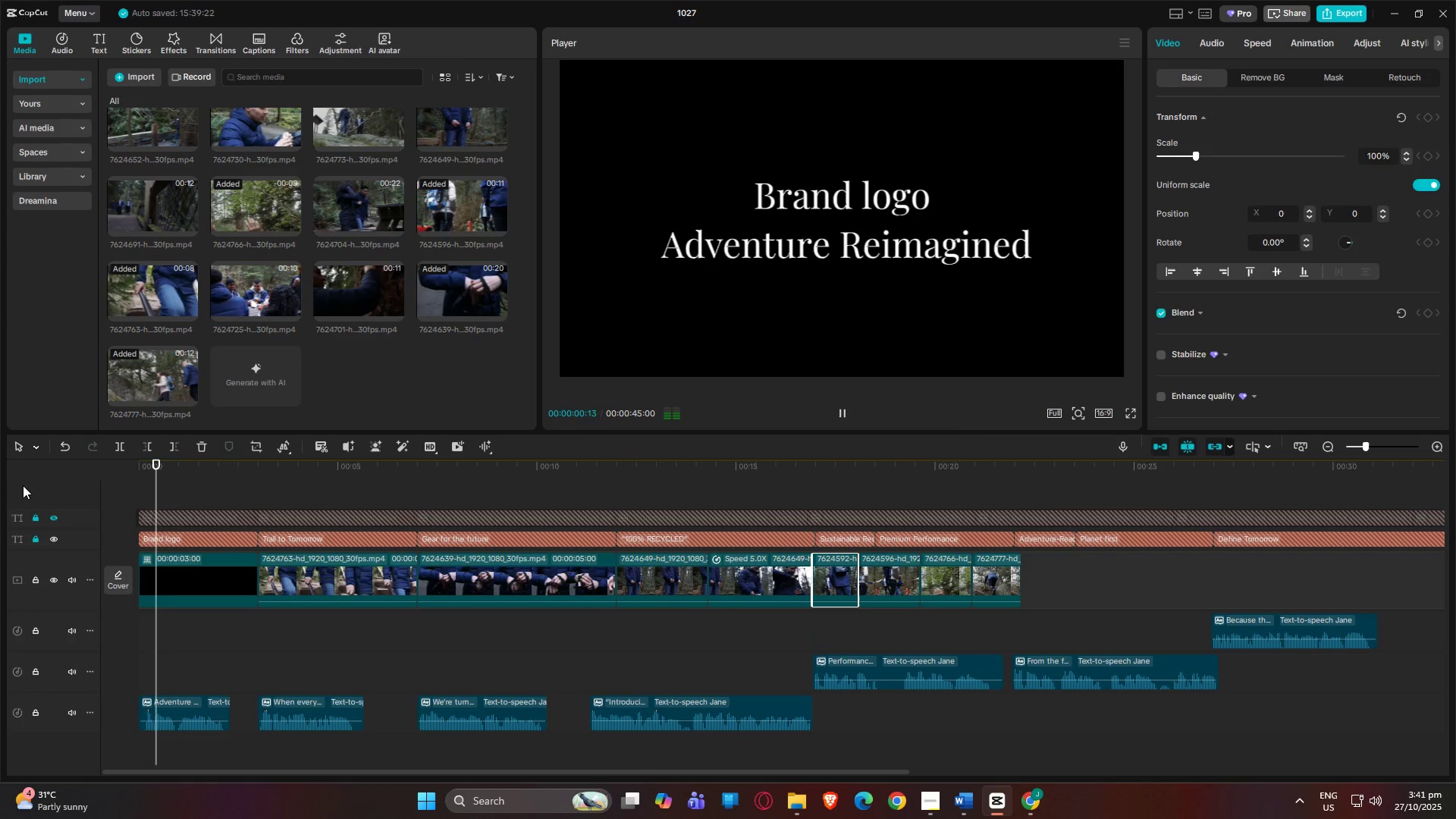 
key(Space)
 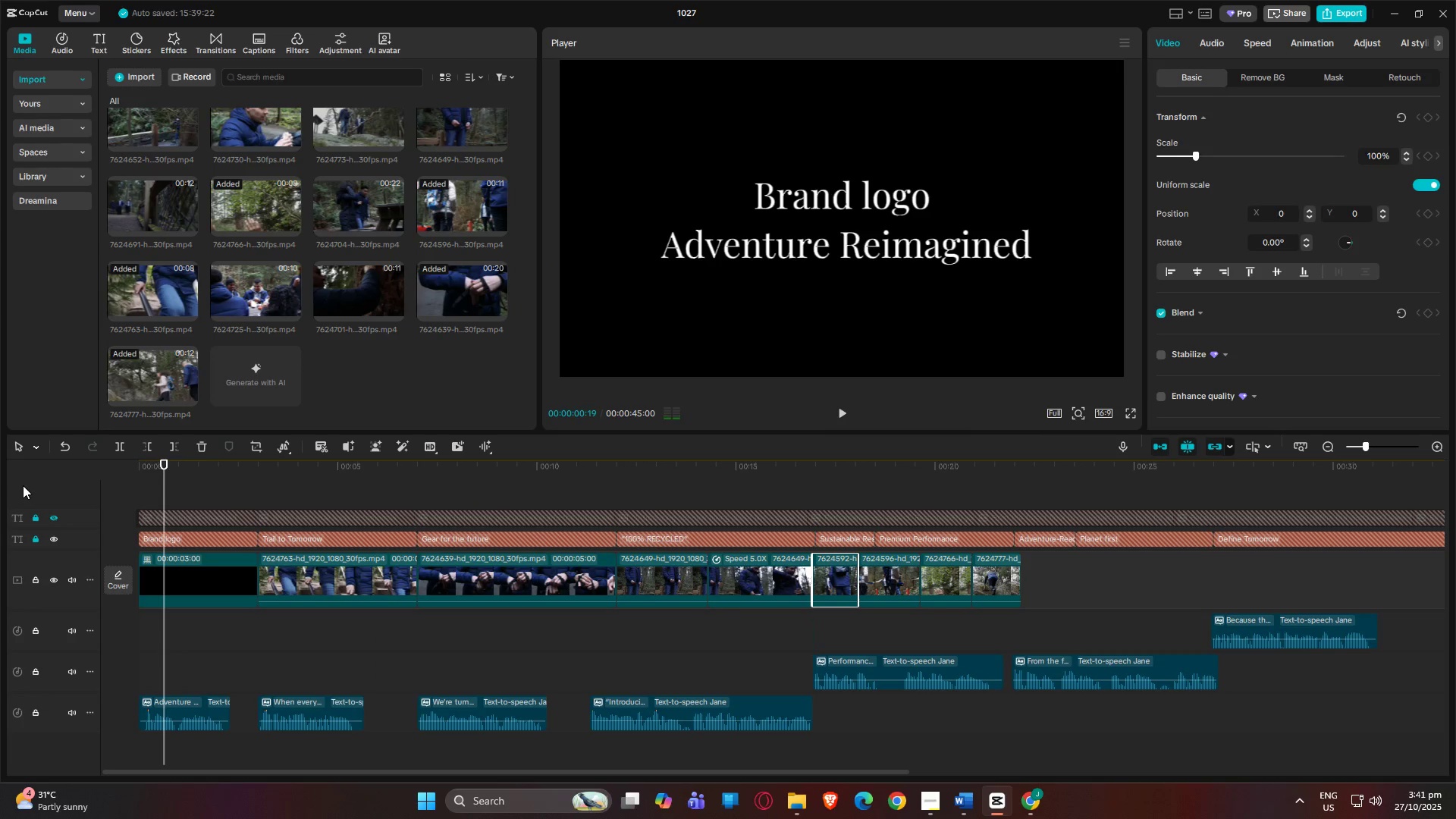 
key(Space)
 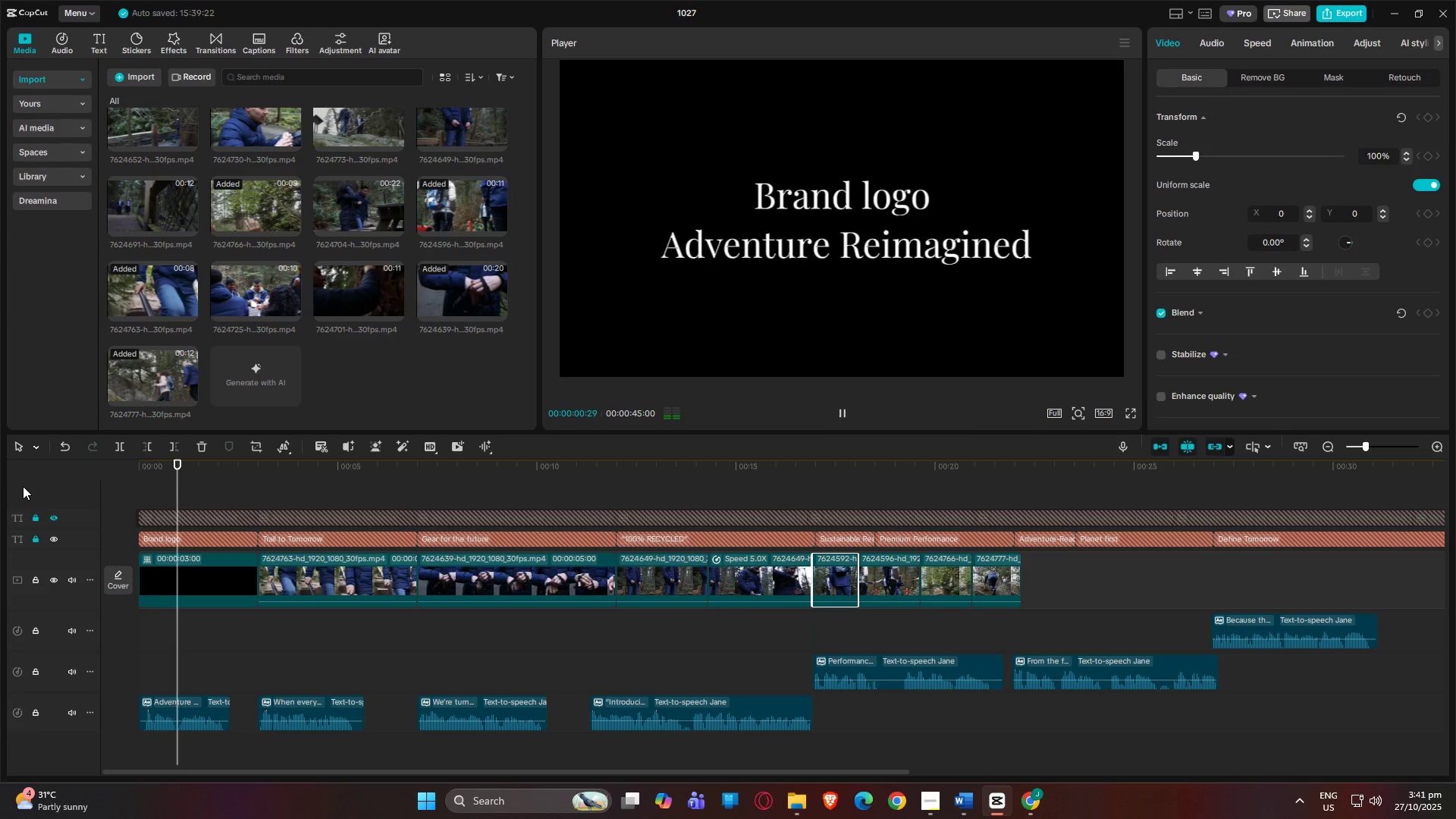 
key(Space)
 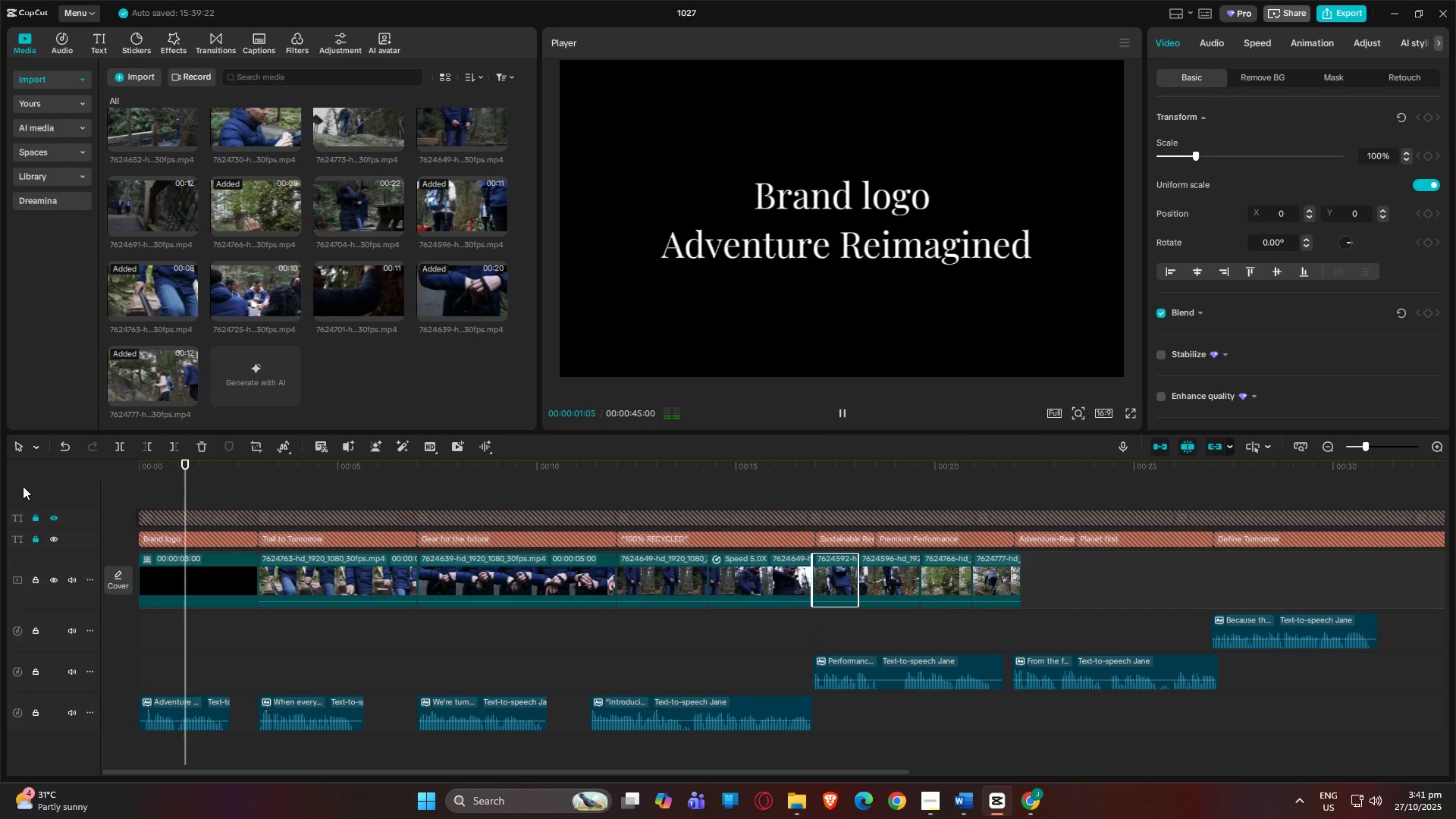 
key(Space)
 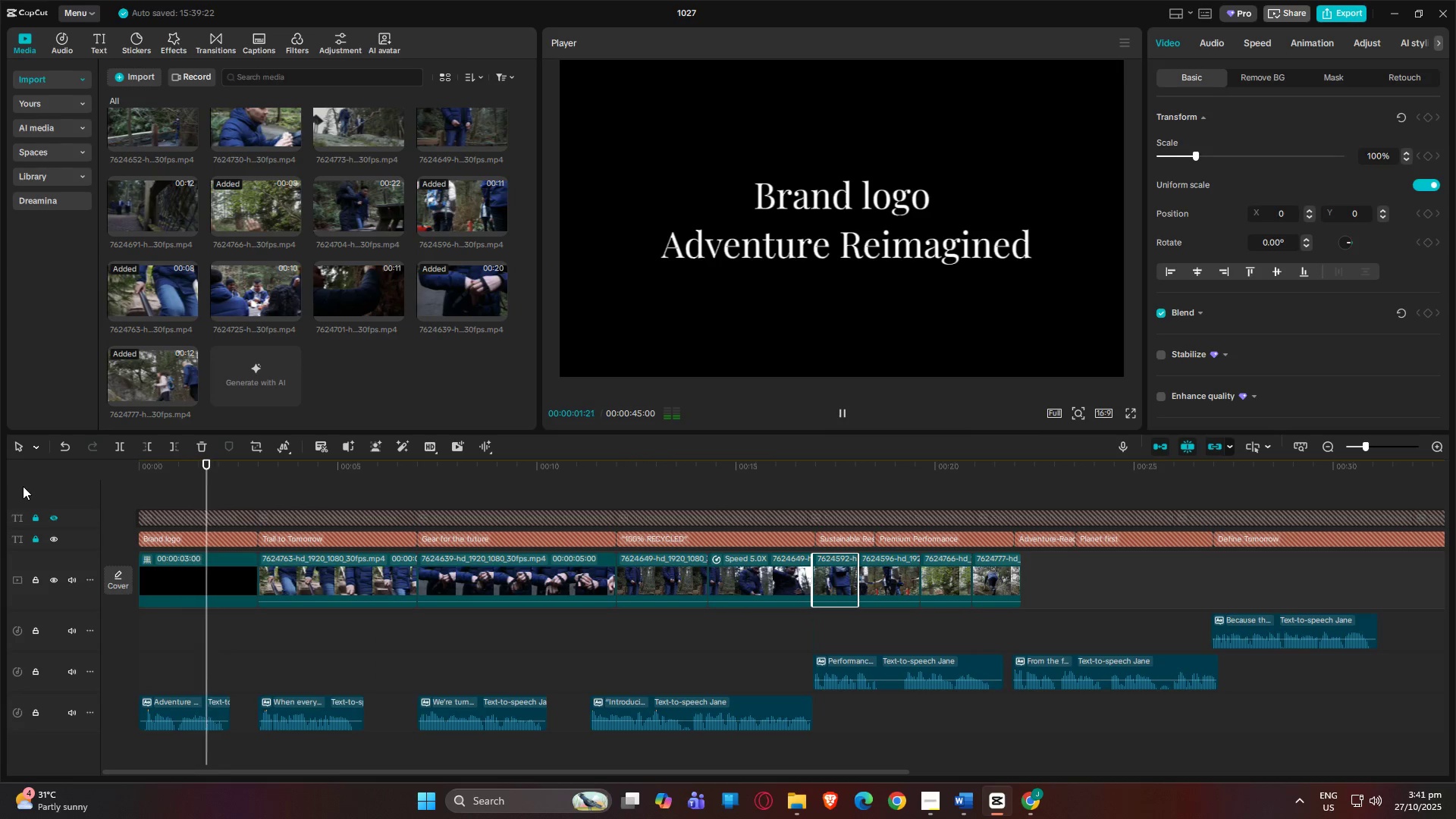 
key(Space)
 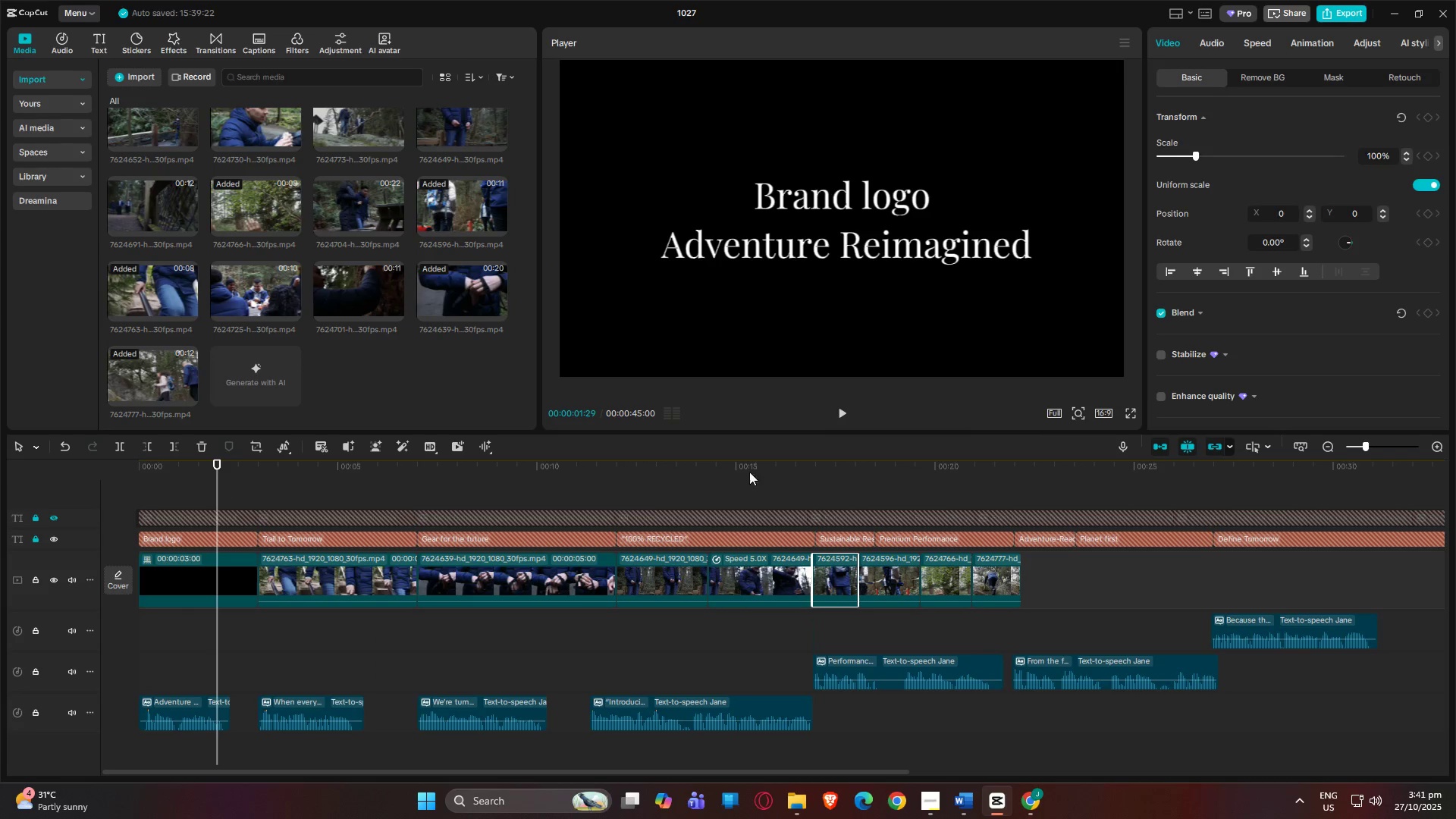 
key(Space)
 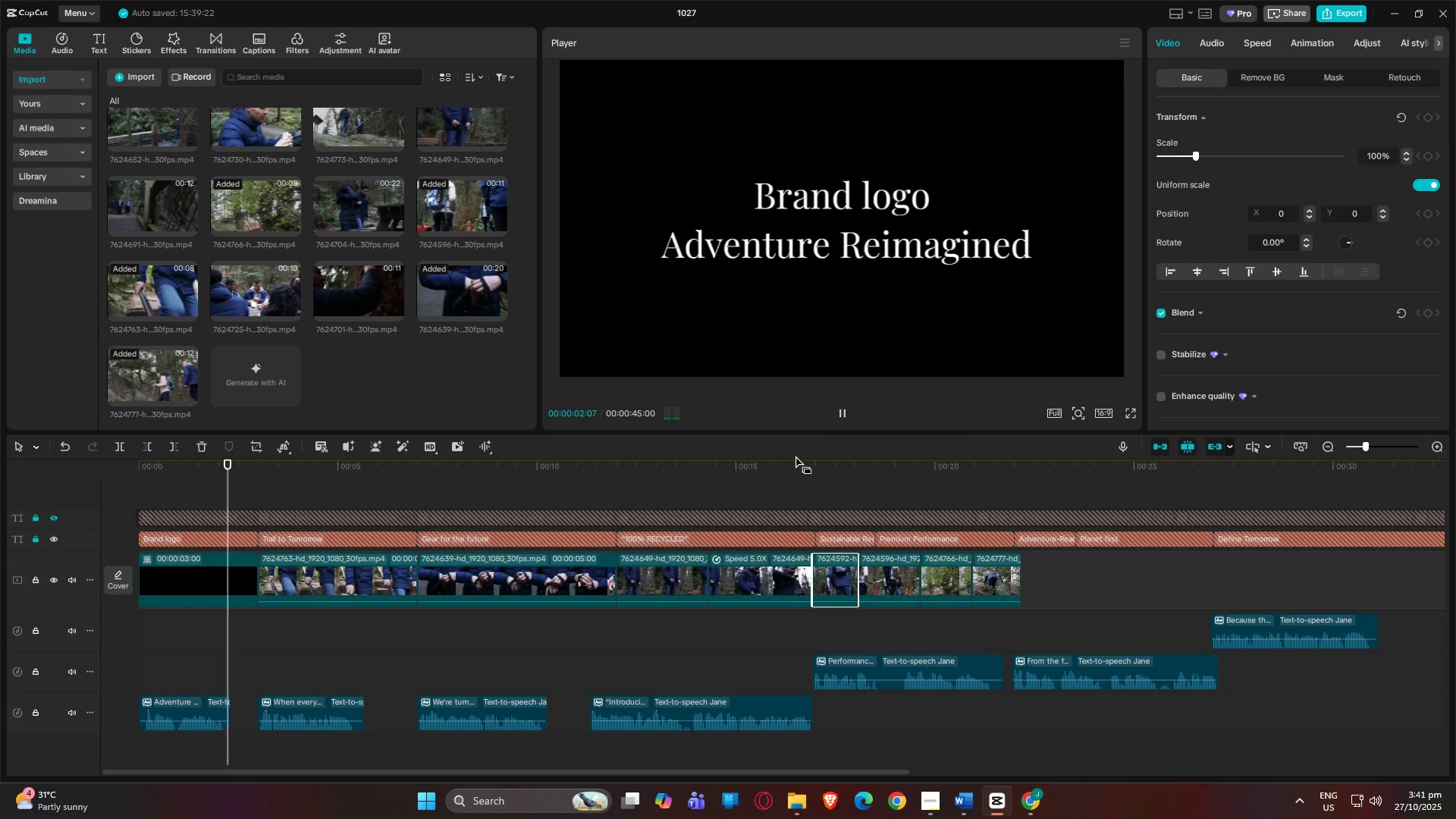 
key(Space)
 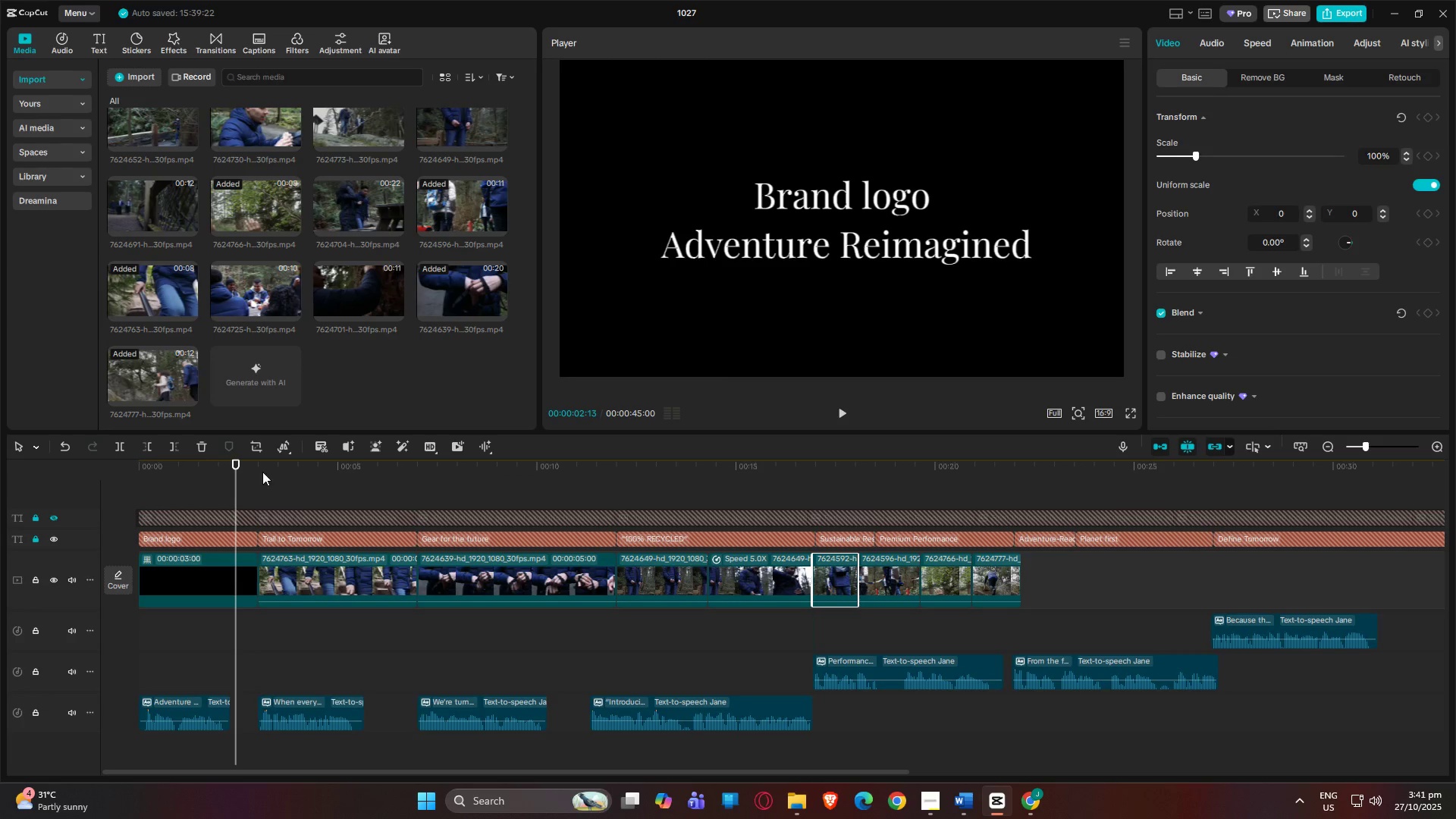 
left_click_drag(start_coordinate=[239, 461], to_coordinate=[0, 555])
 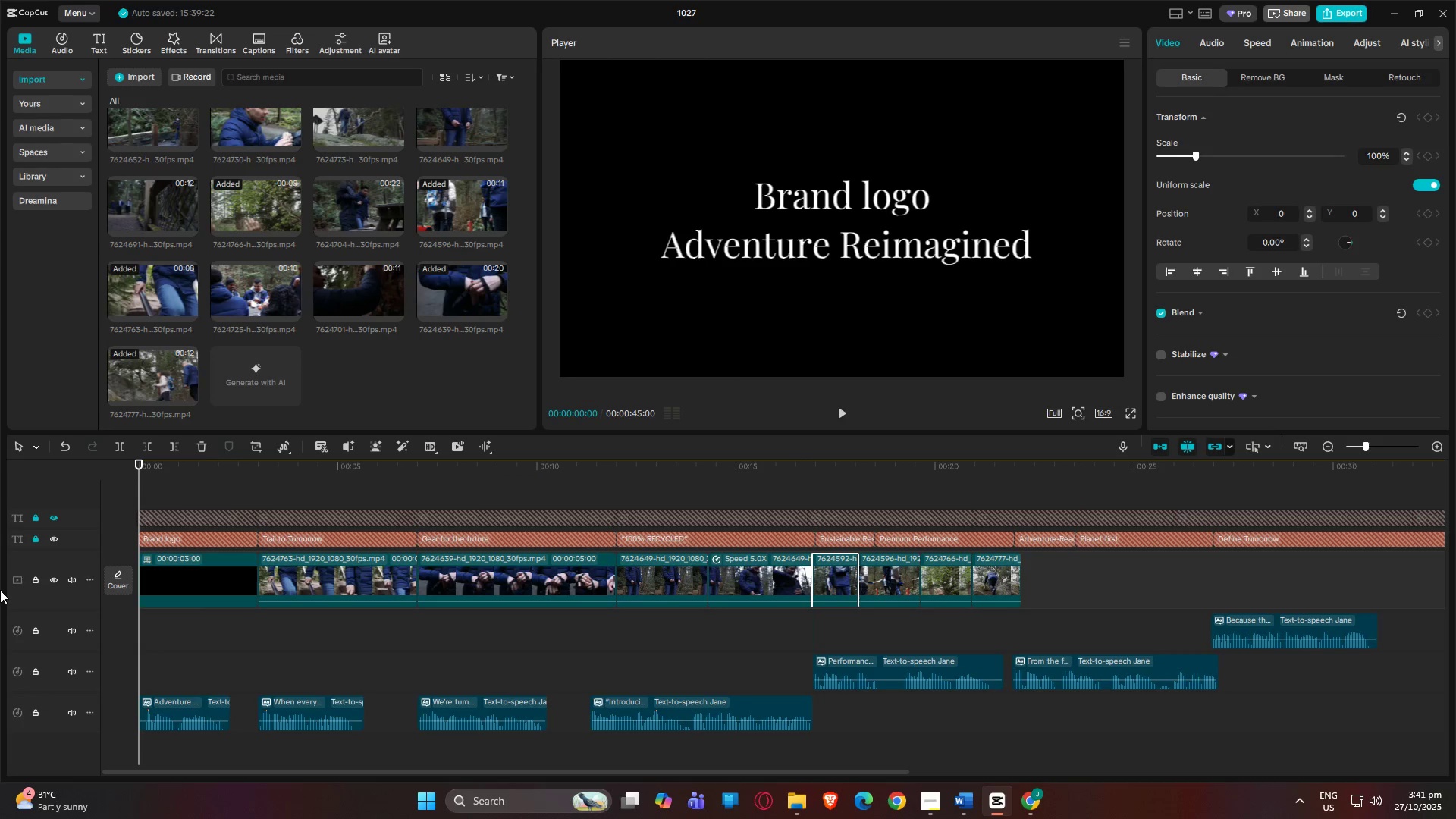 
key(Space)
 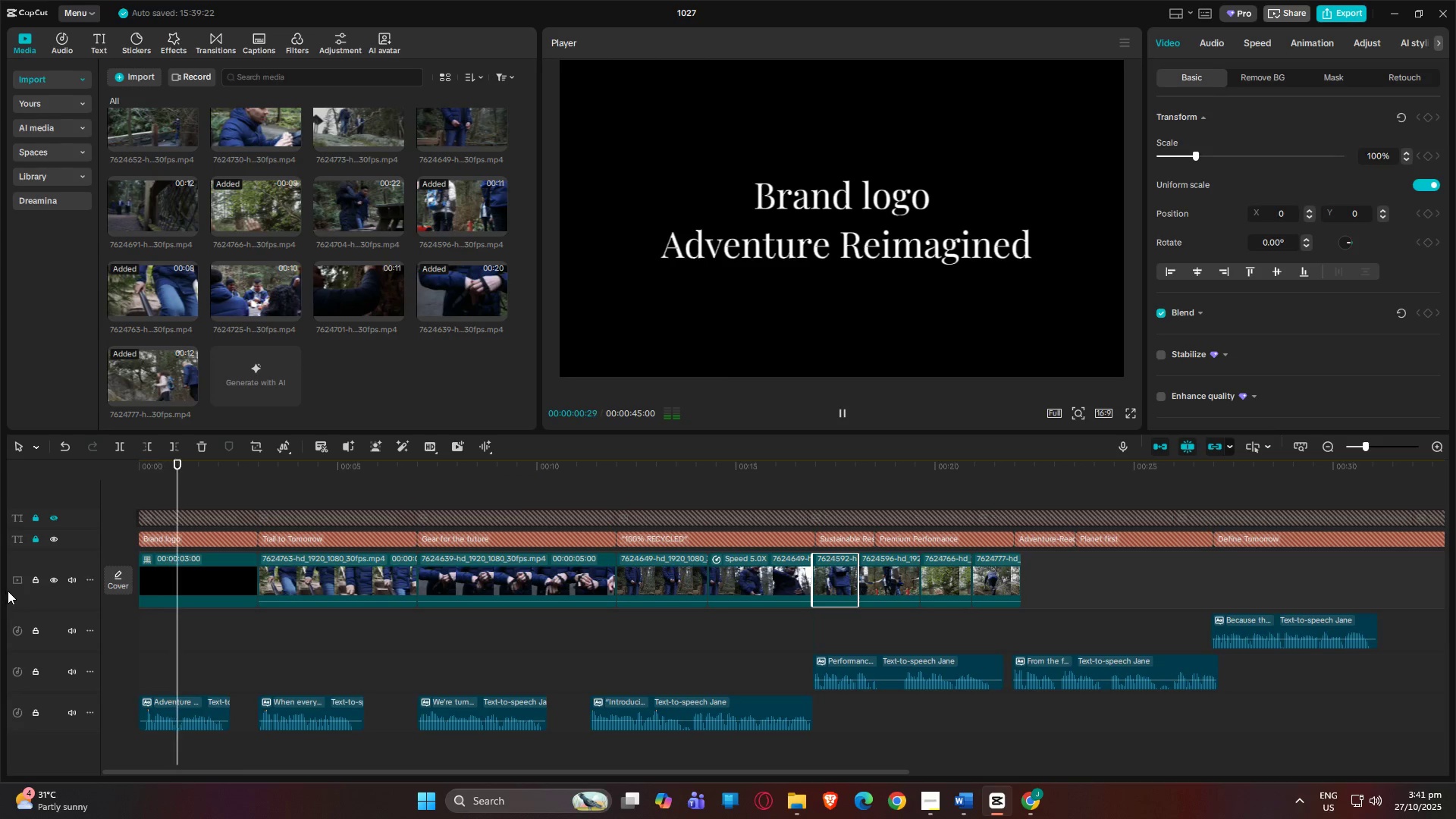 
key(Space)
 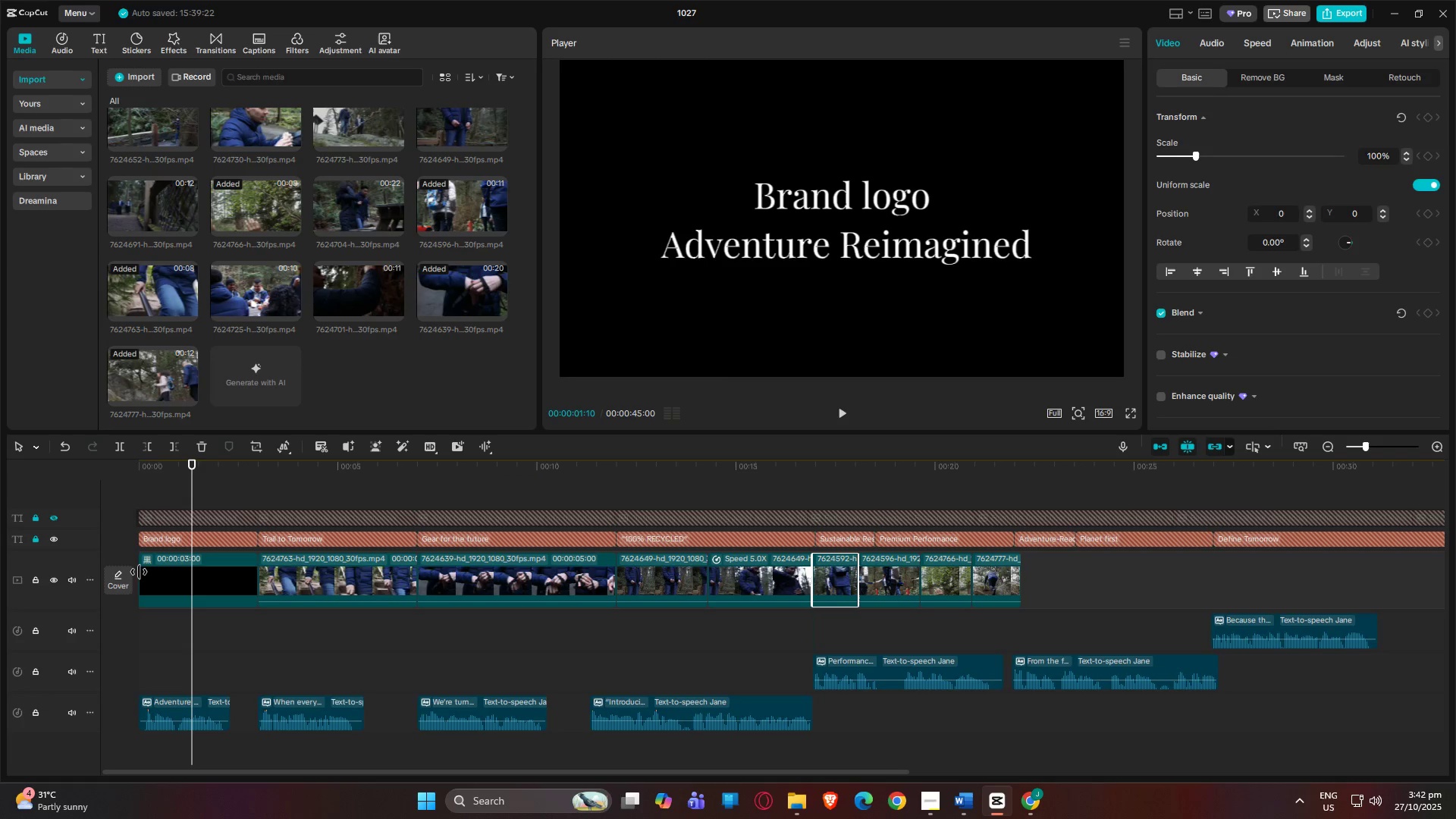 
wait(8.95)
 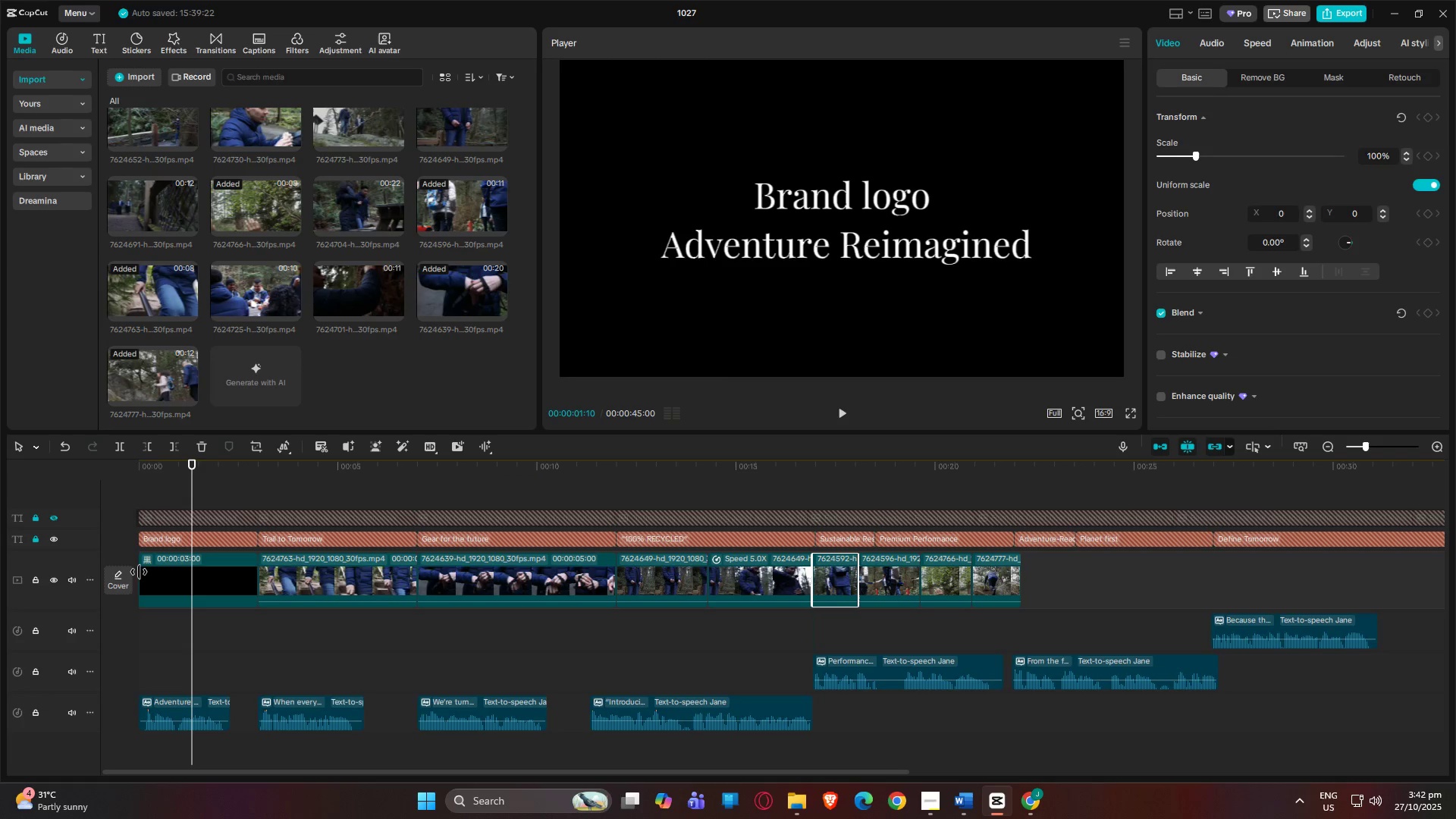 
key(Space)
 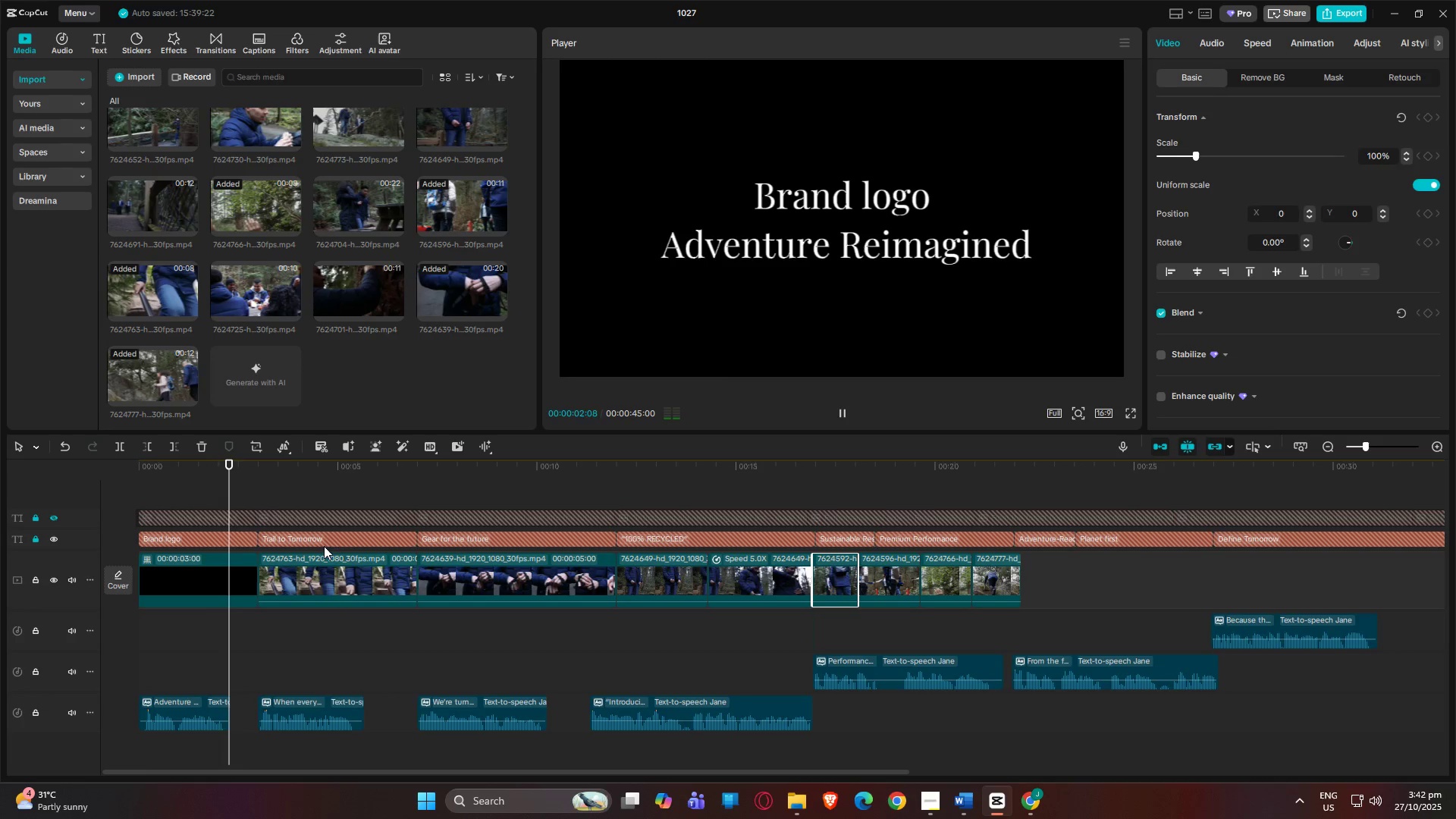 
key(Space)
 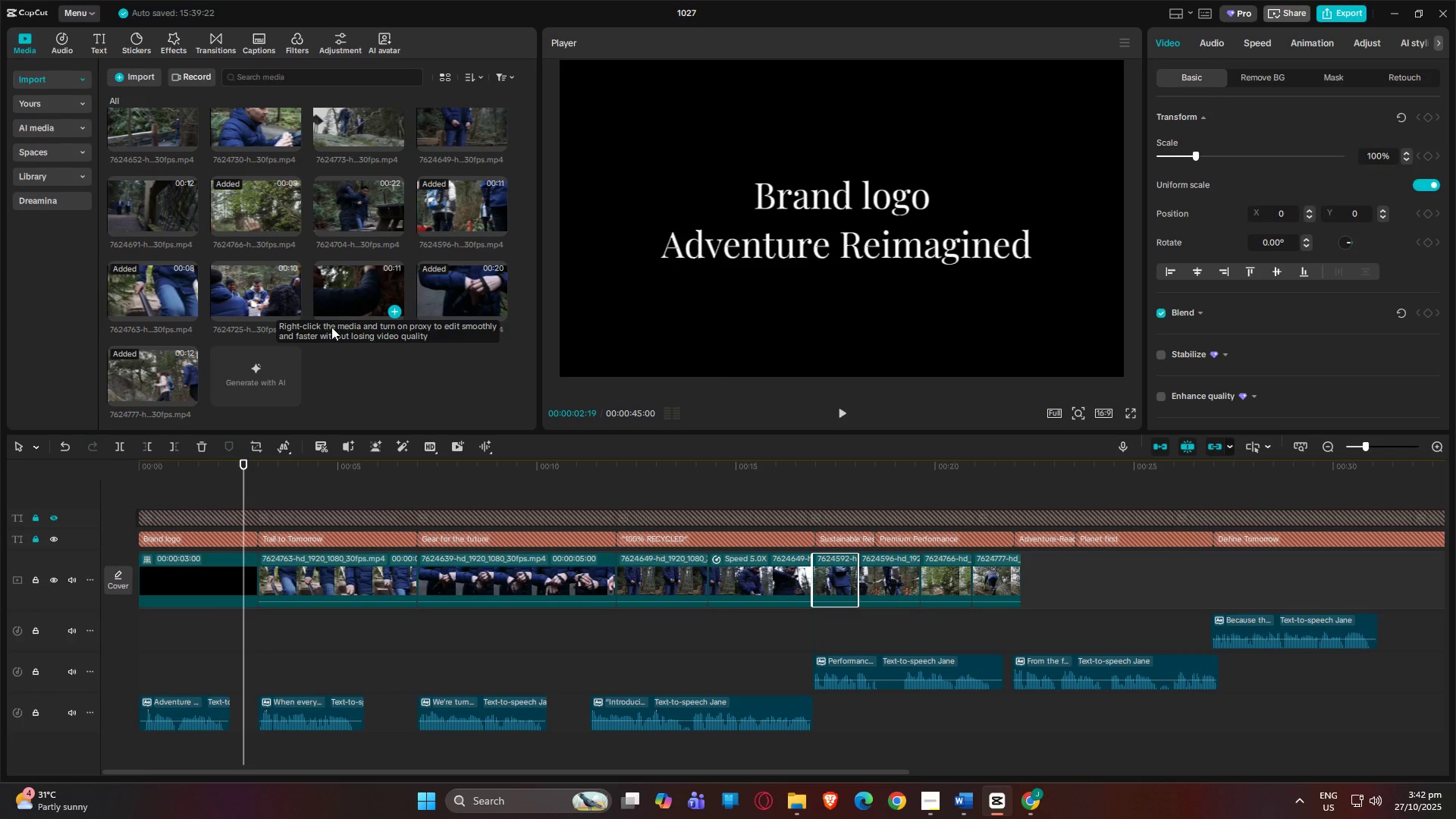 
key(Space)
 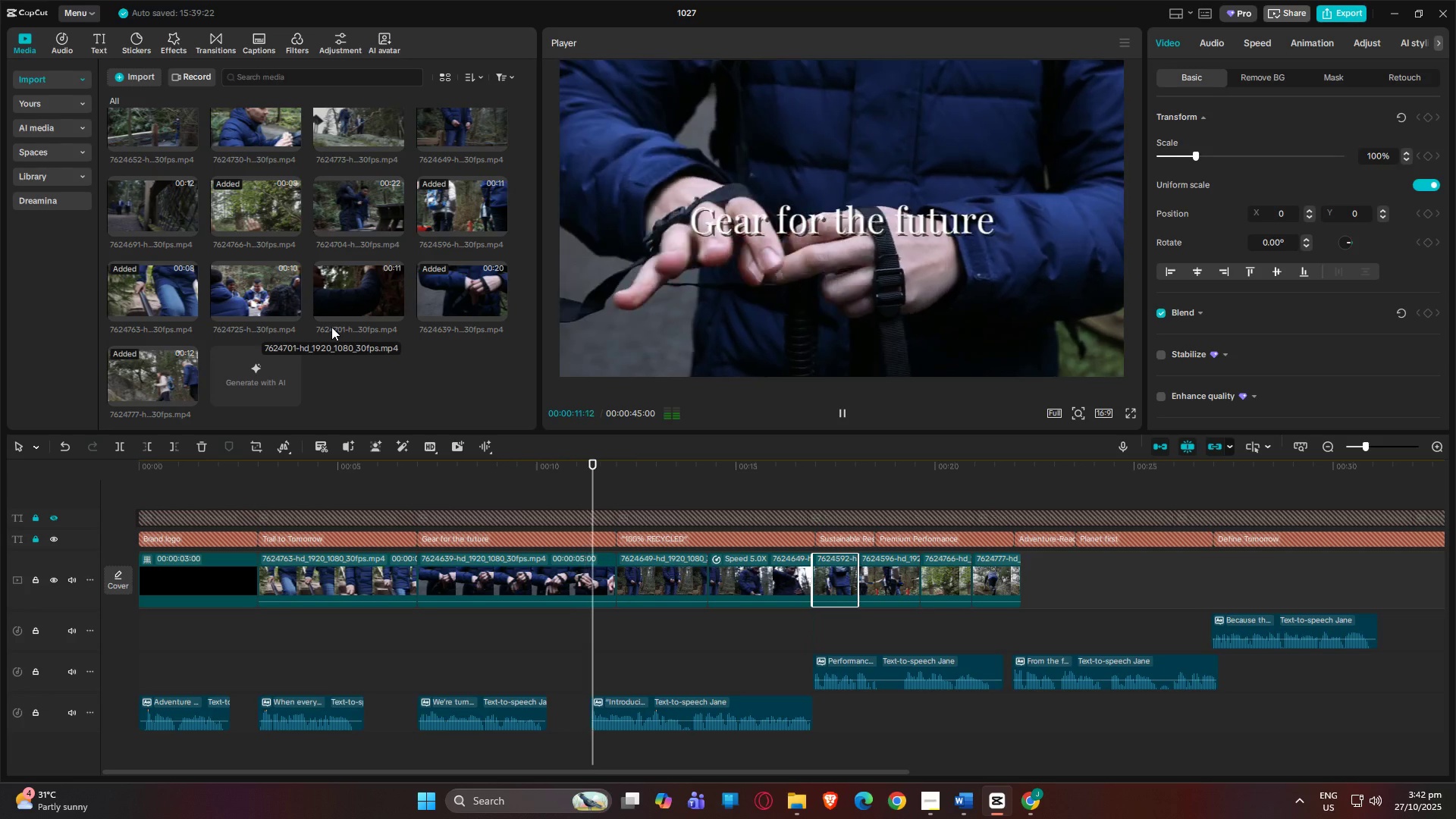 
wait(13.77)
 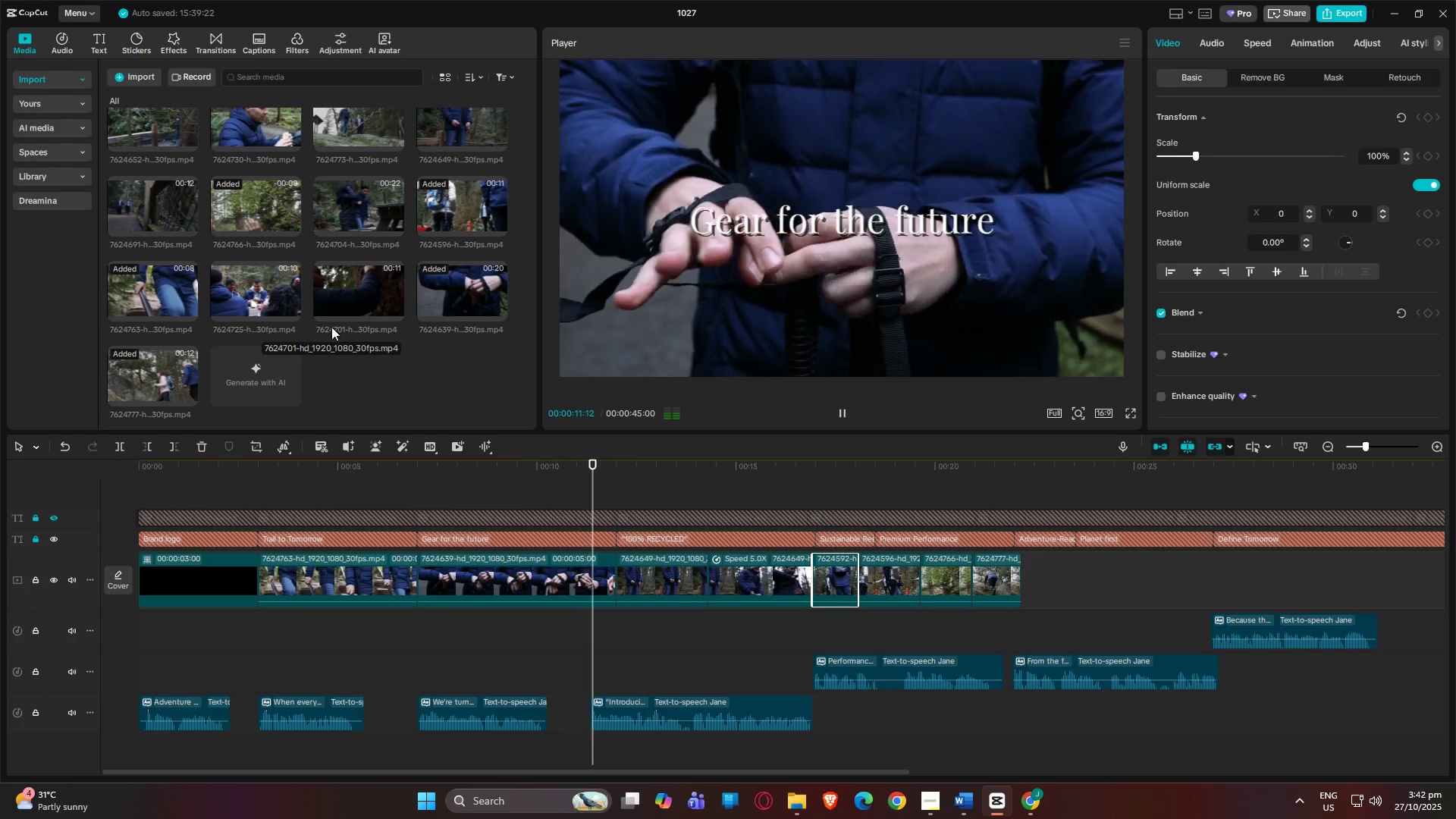 
left_click_drag(start_coordinate=[793, 466], to_coordinate=[0, 468])
 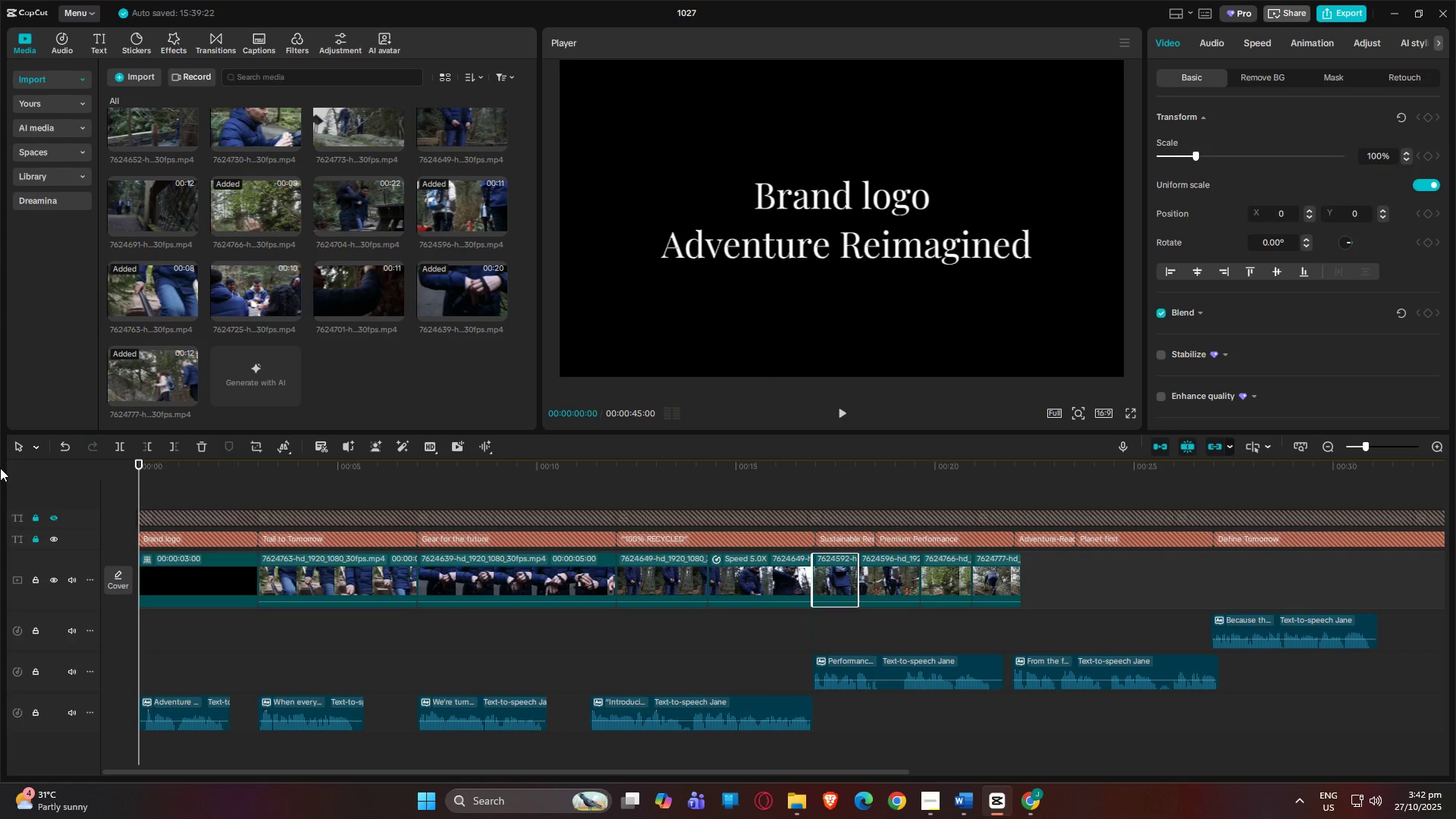 
key(Space)
 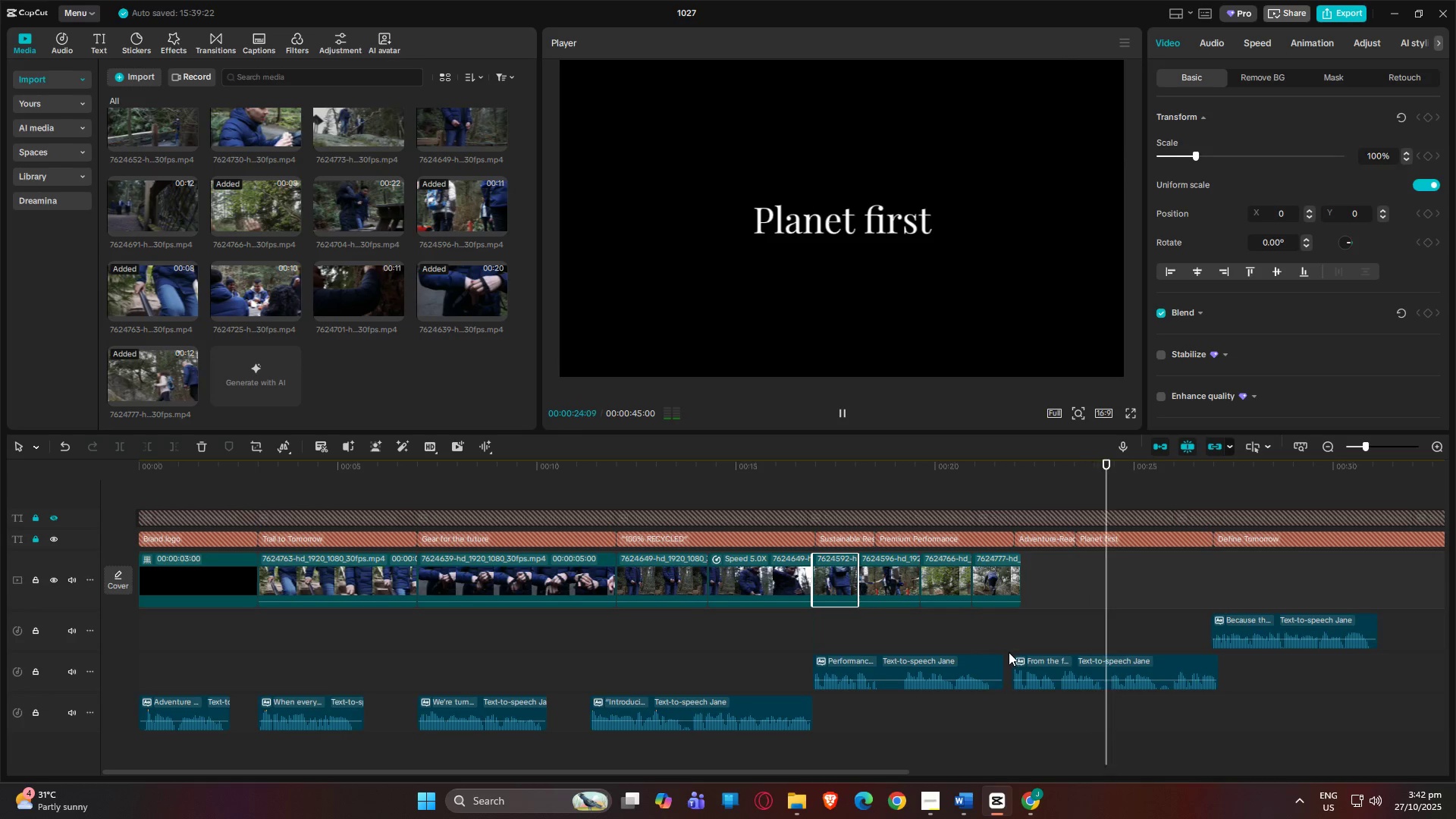 
wait(29.41)
 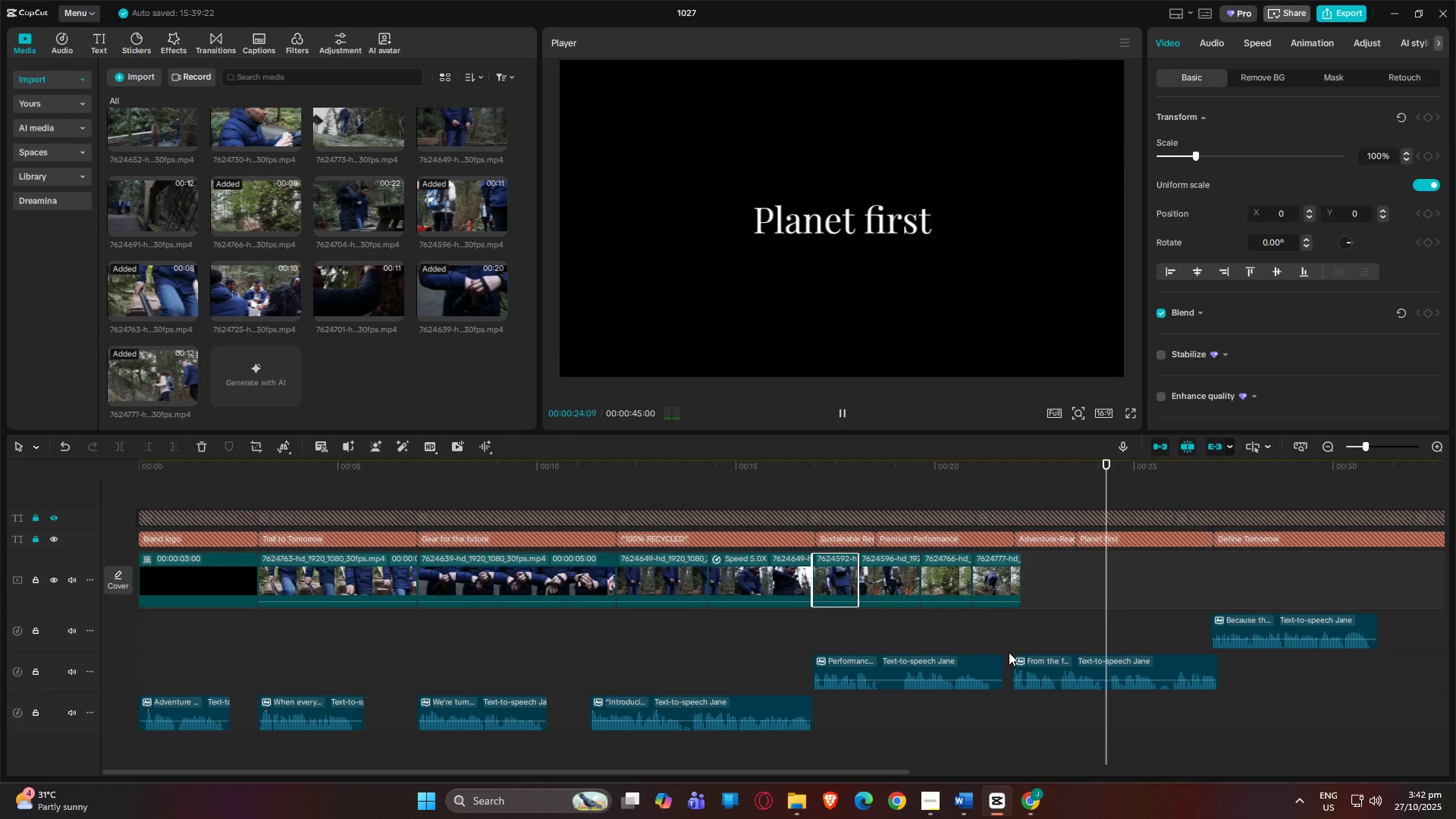 
left_click_drag(start_coordinate=[752, 772], to_coordinate=[939, 755])
 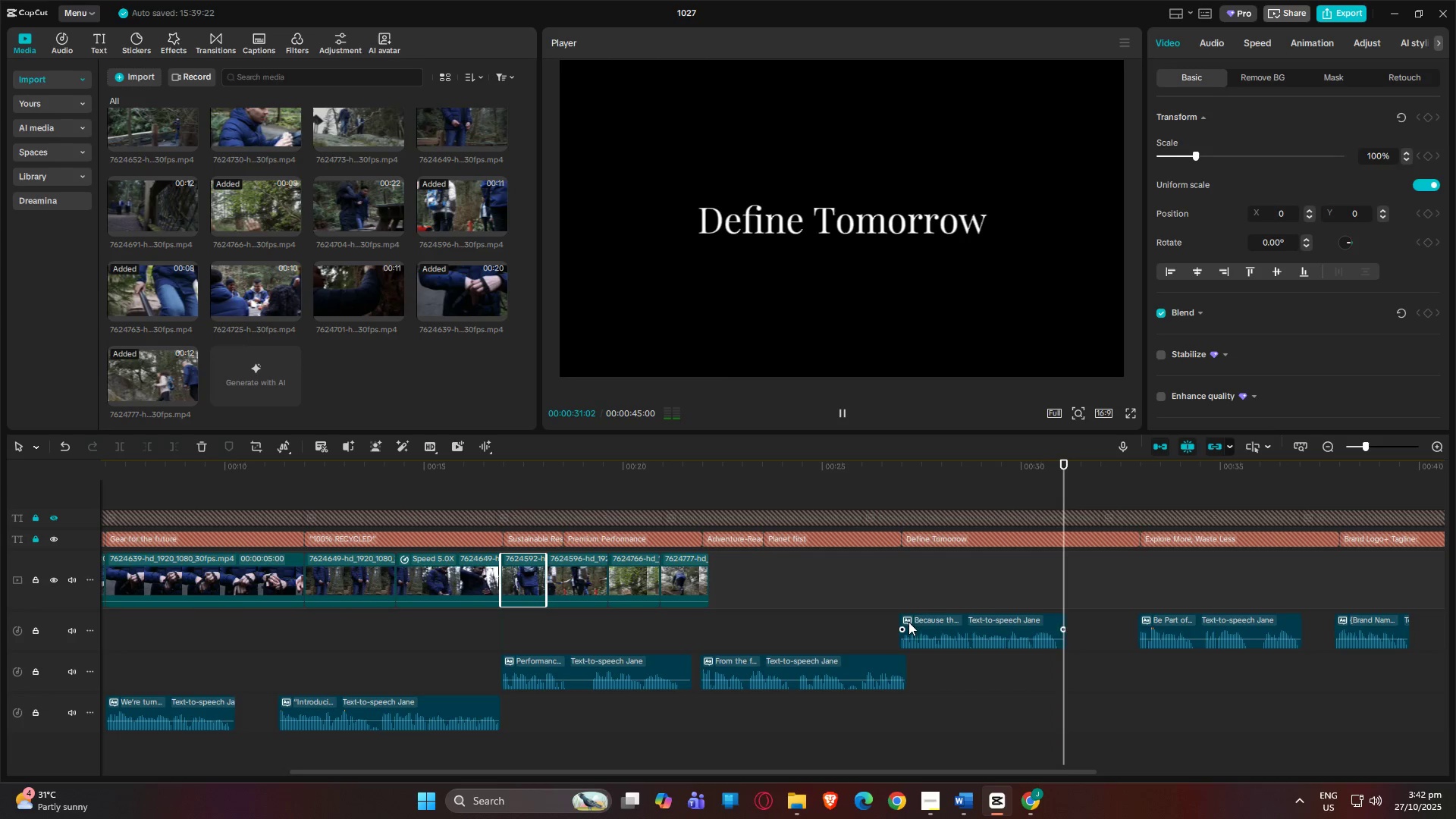 
left_click_drag(start_coordinate=[919, 623], to_coordinate=[929, 625])
 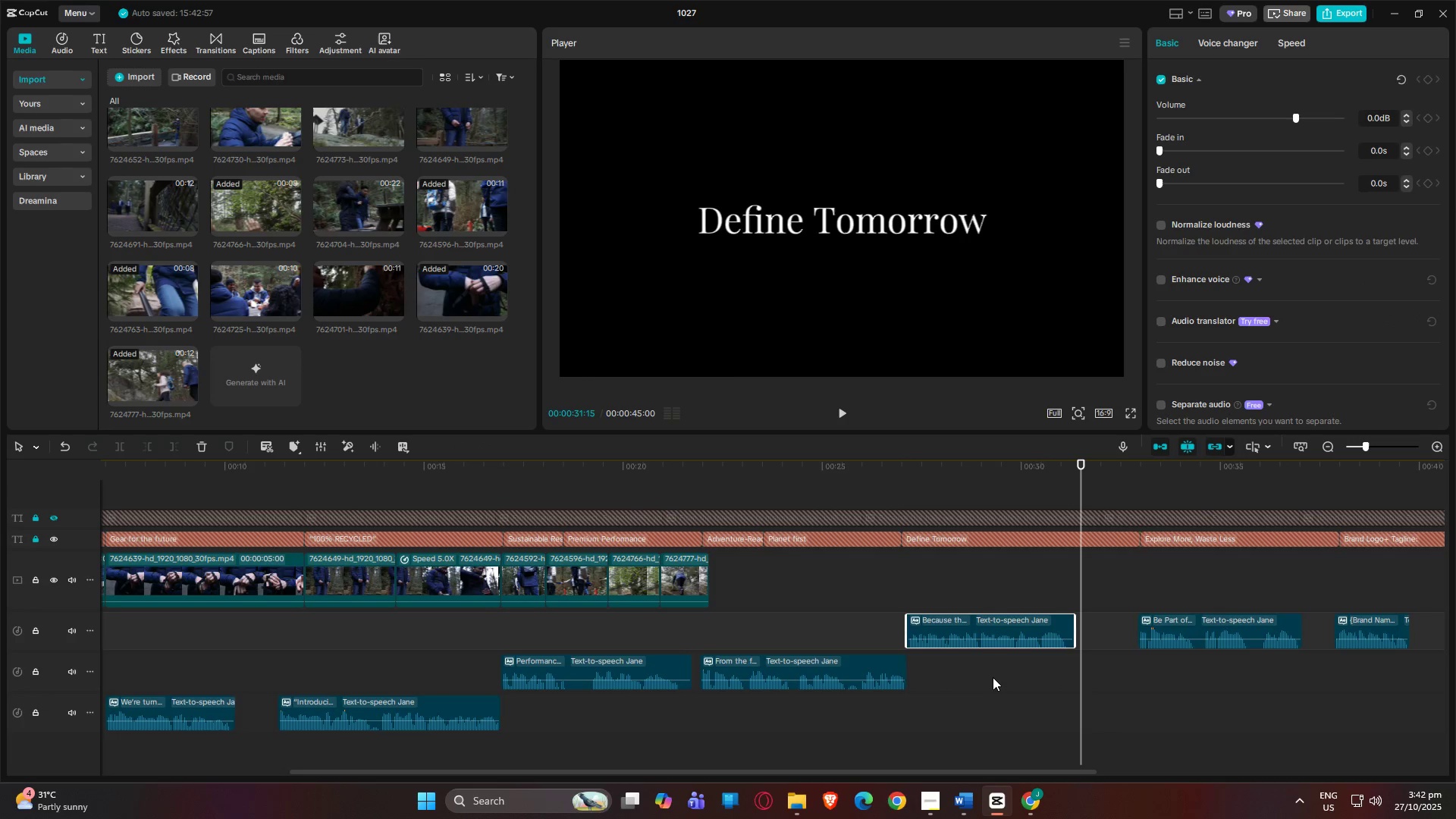 
key(Space)
 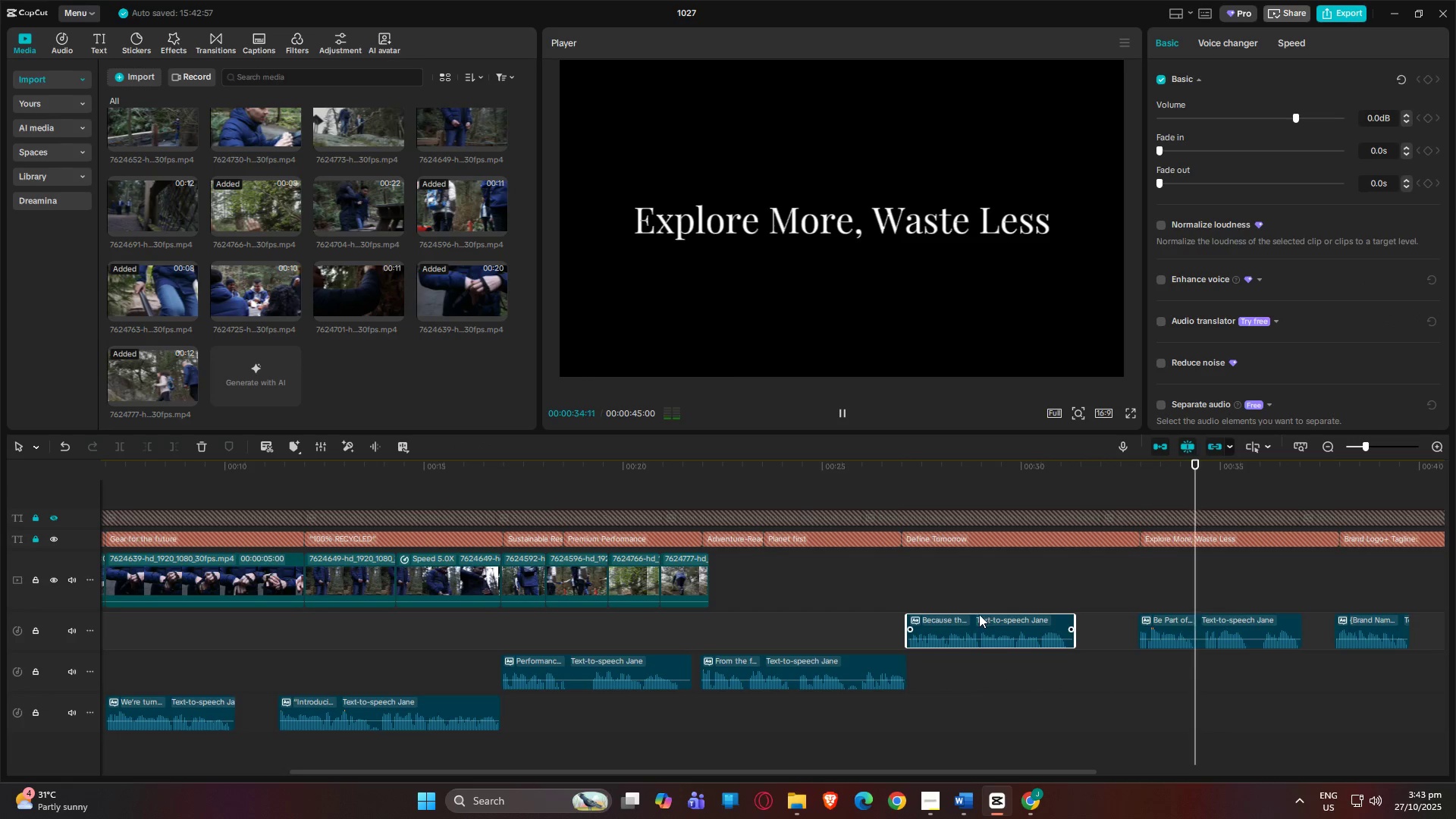 
left_click([849, 471])
 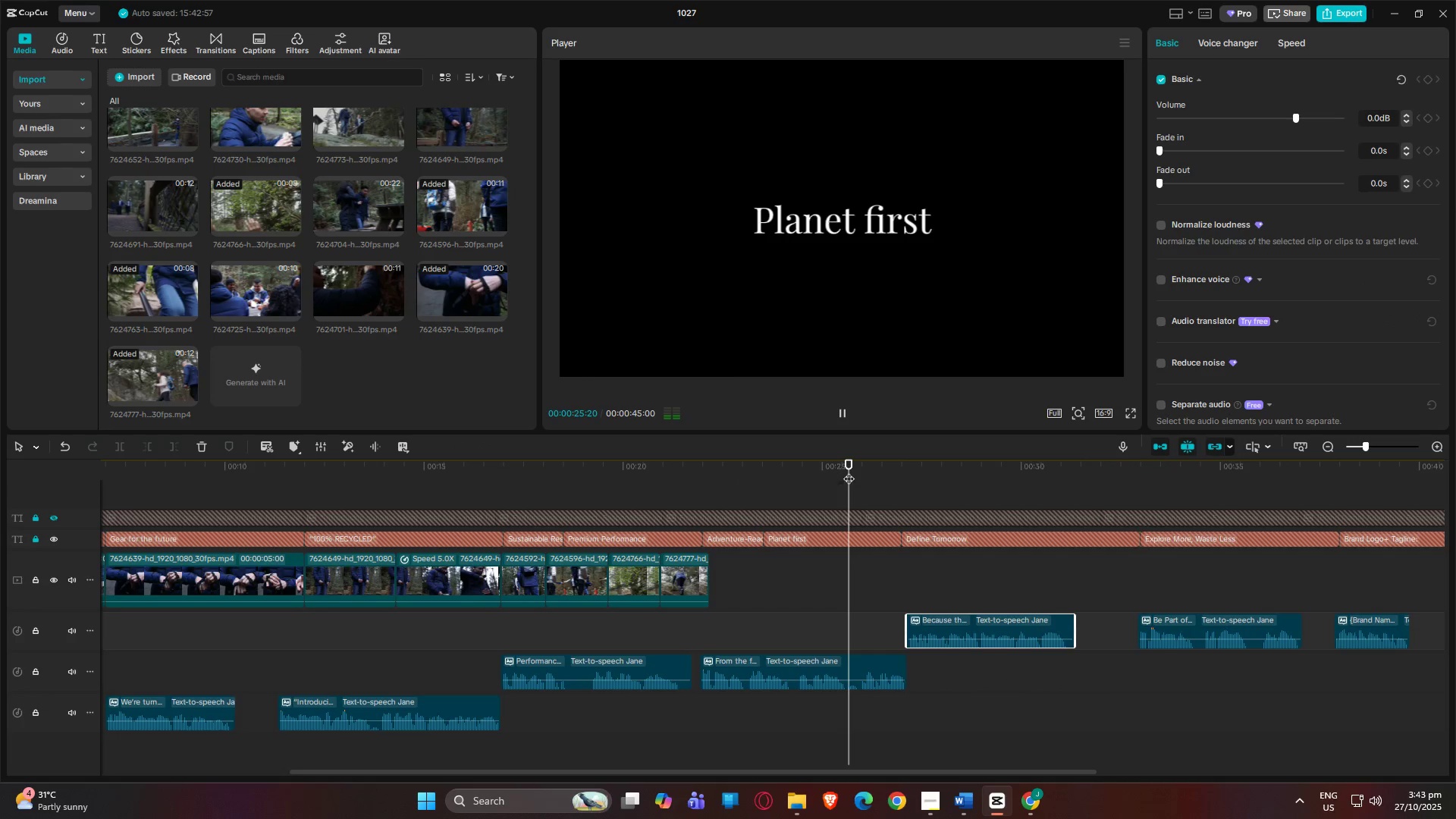 
key(Space)
 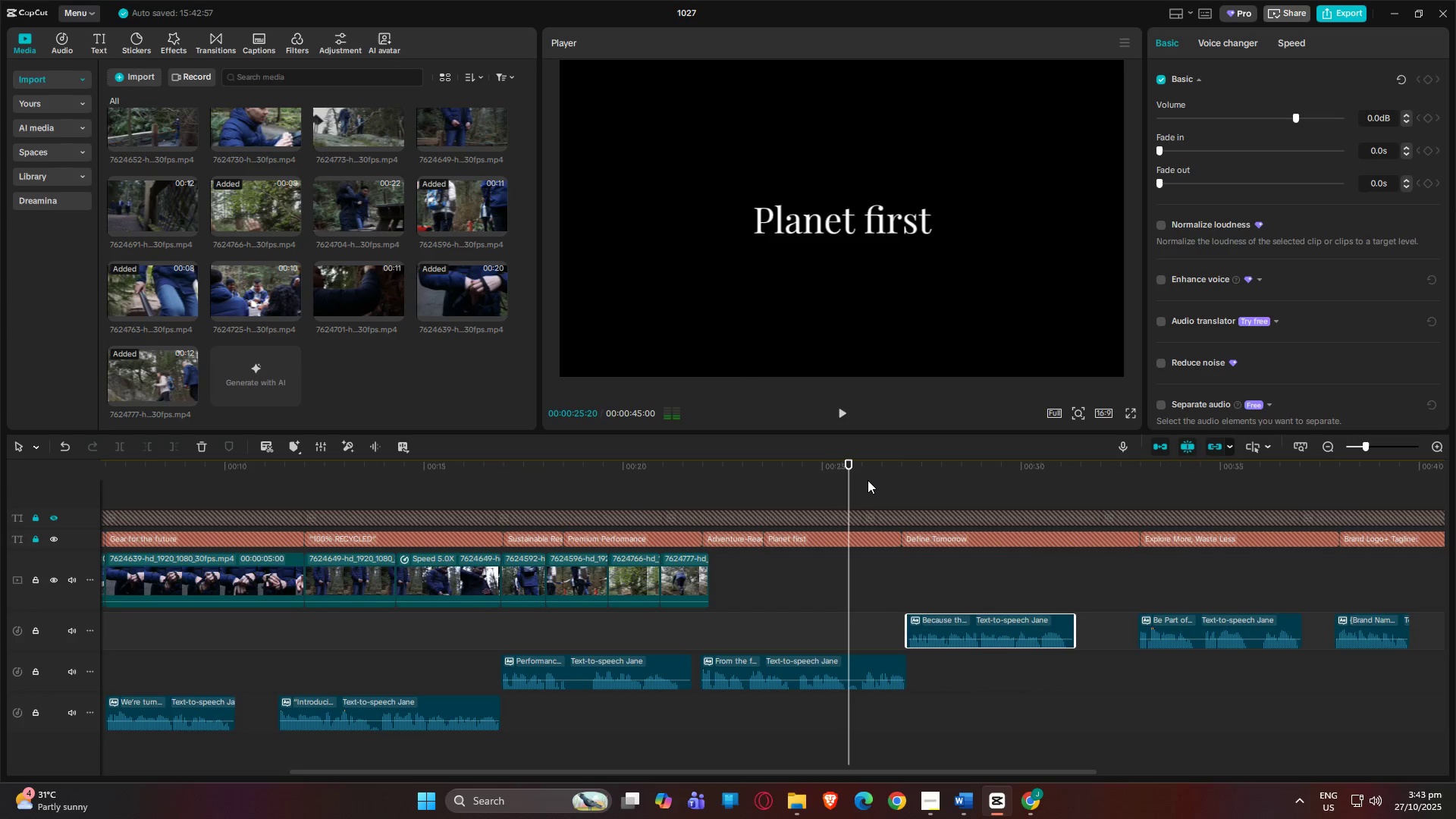 
key(Space)
 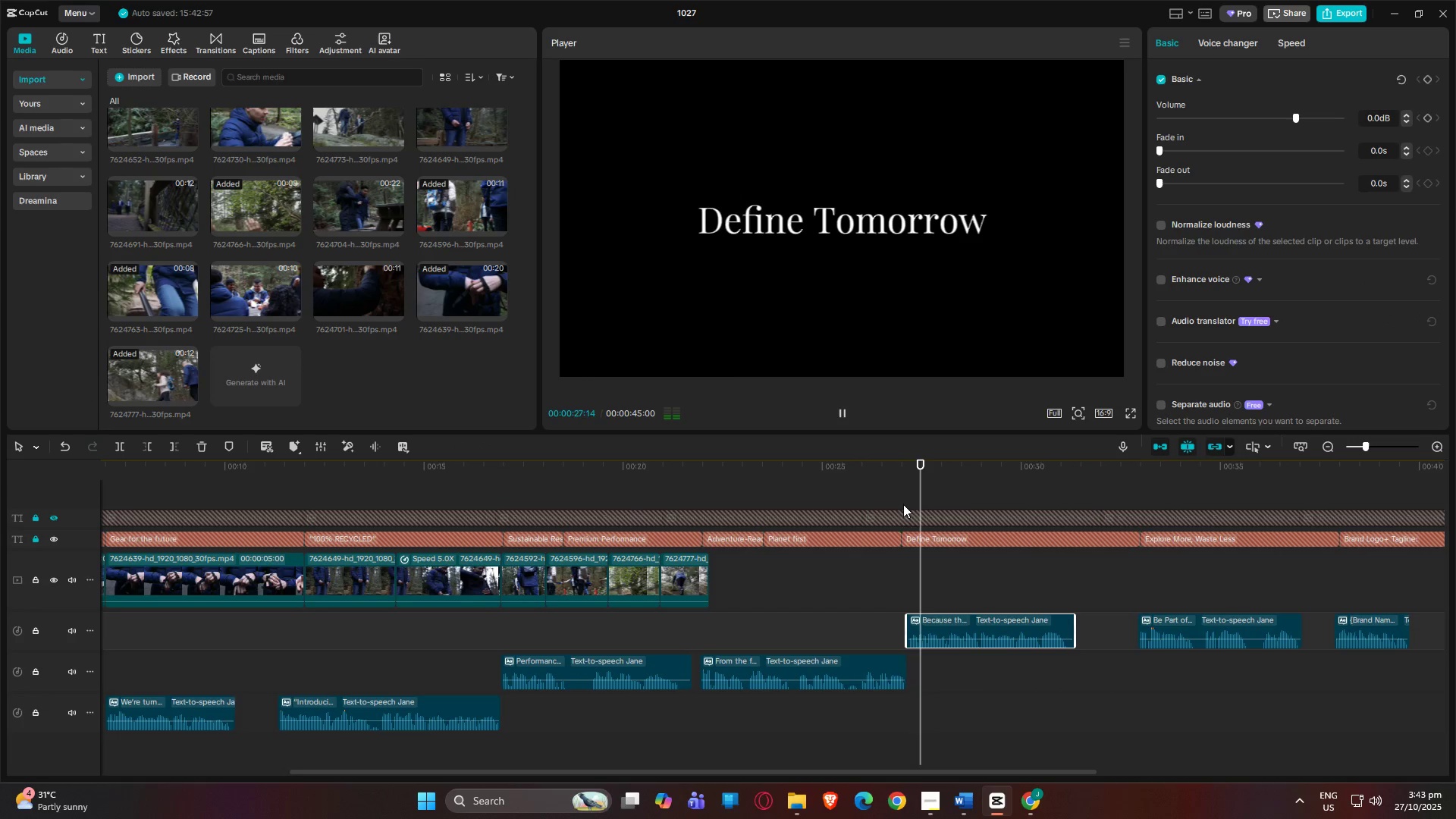 
left_click_drag(start_coordinate=[920, 620], to_coordinate=[930, 620])
 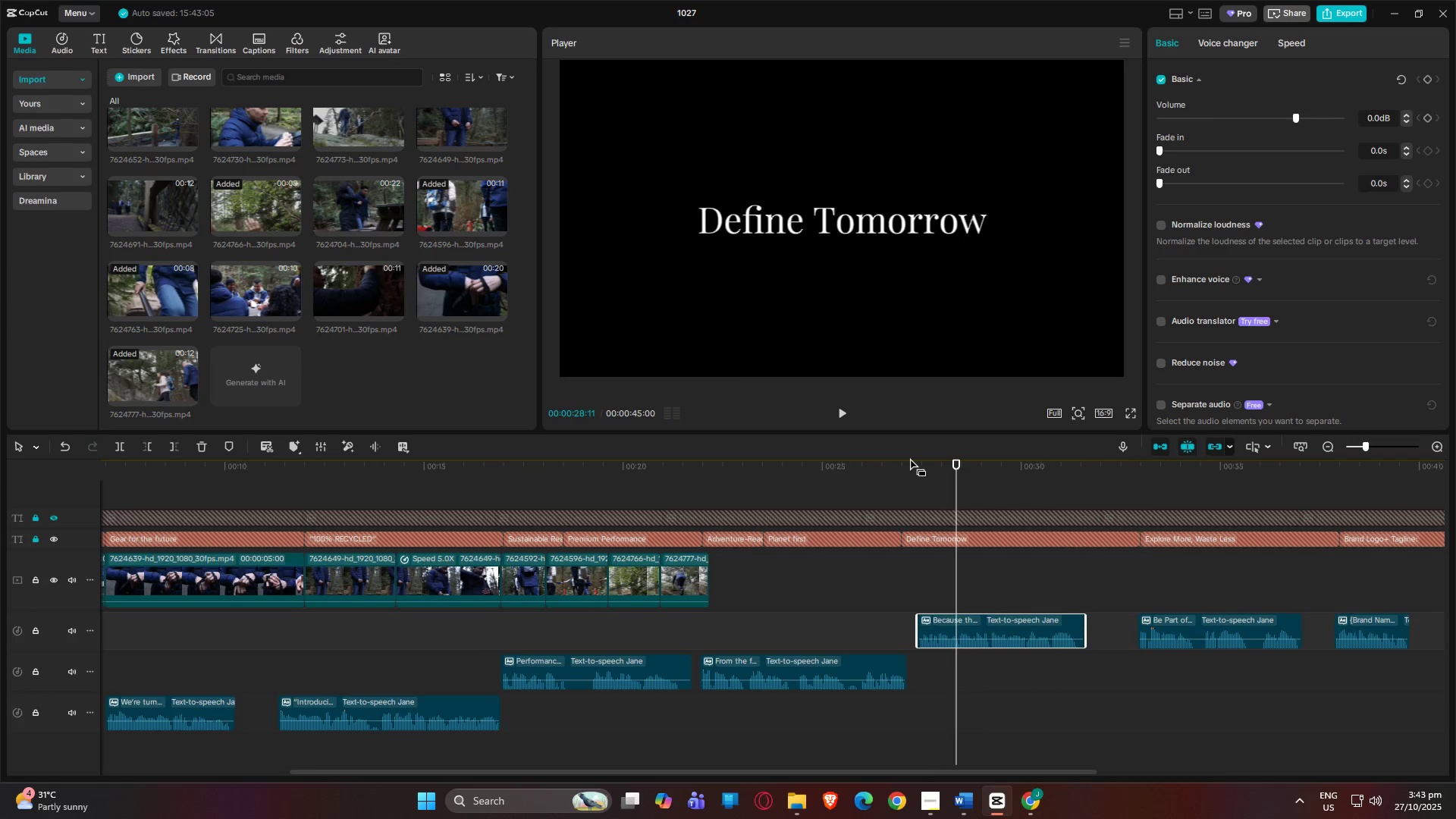 
double_click([896, 469])
 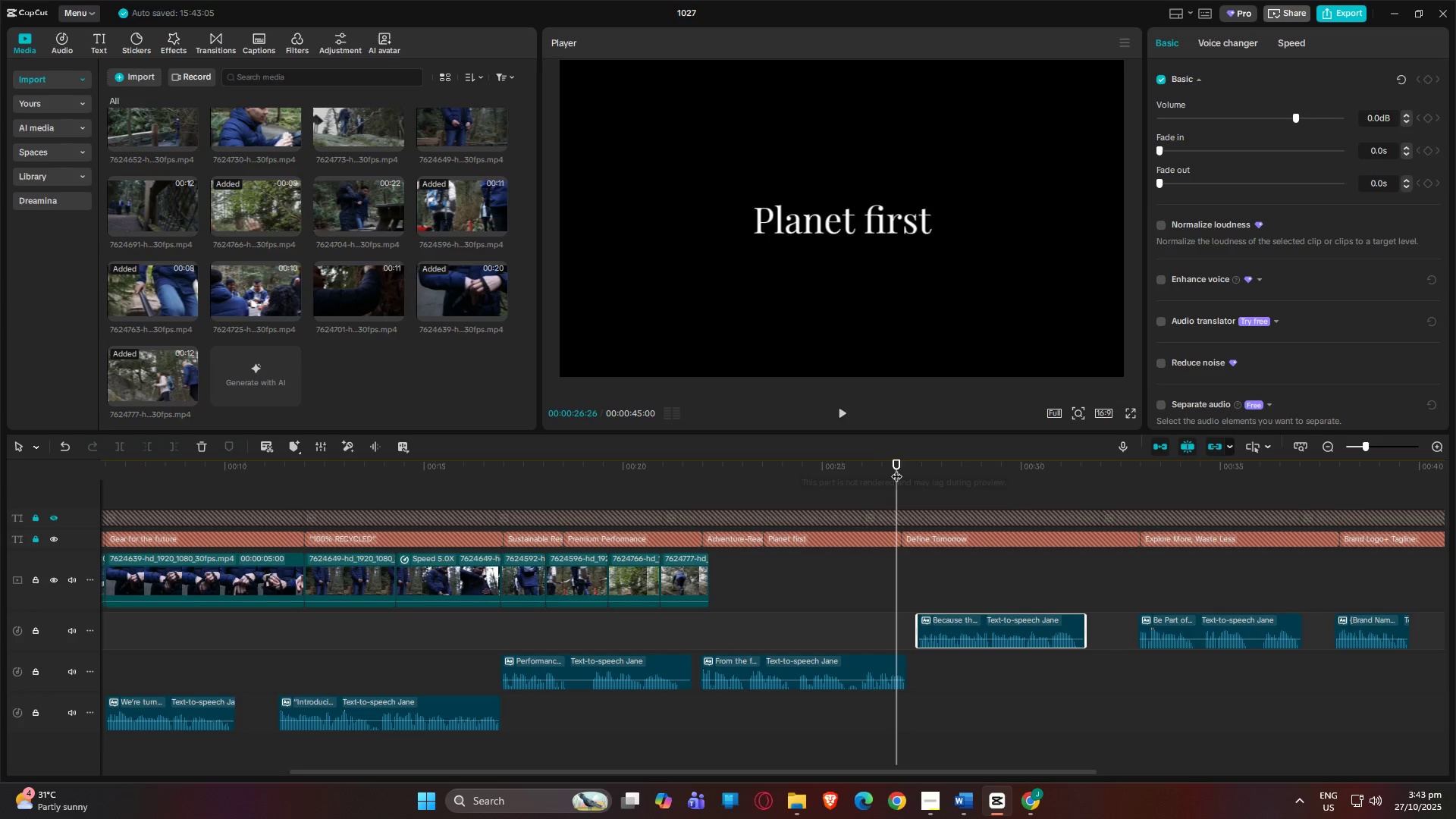 
key(Space)
 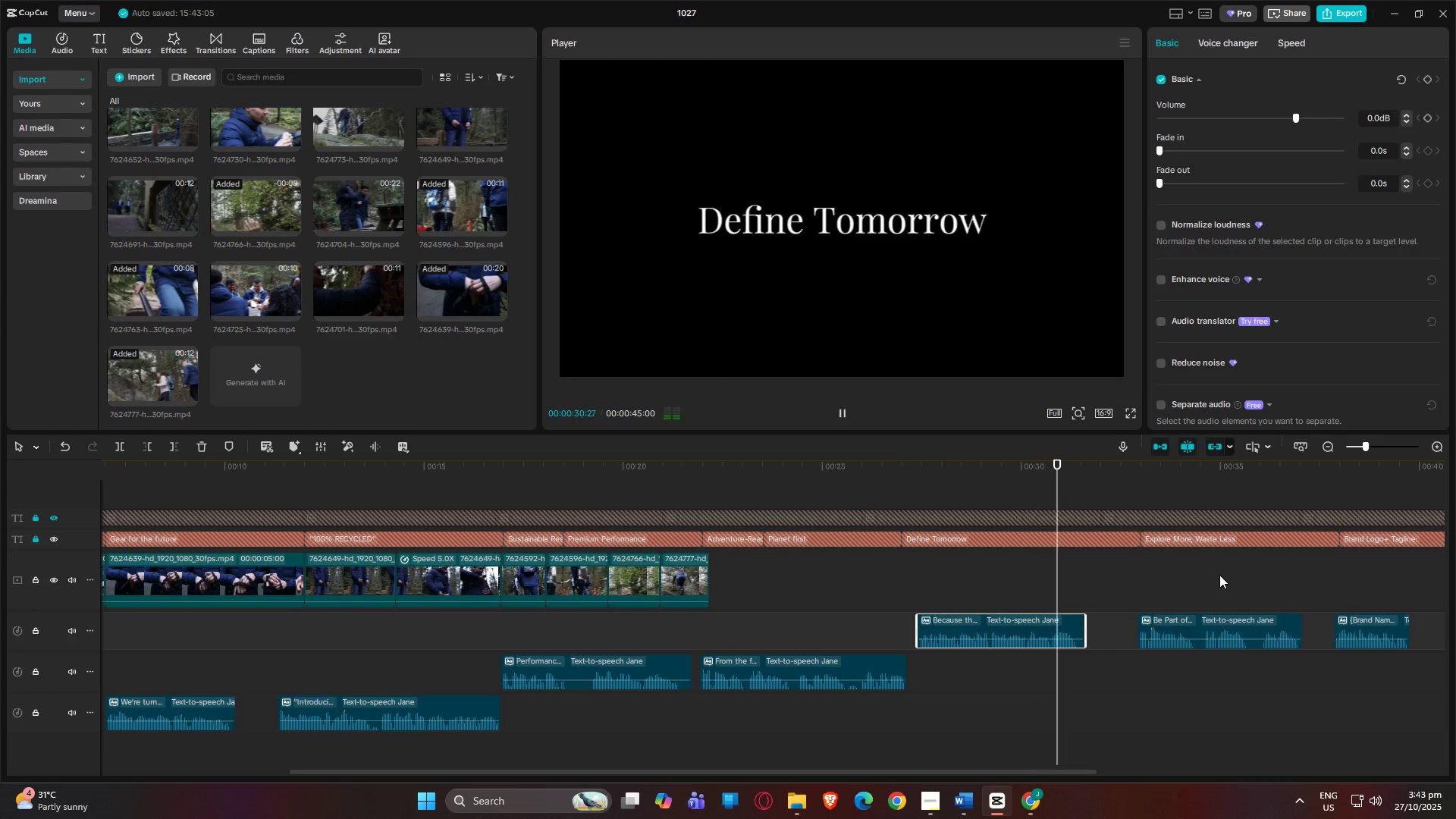 
wait(9.06)
 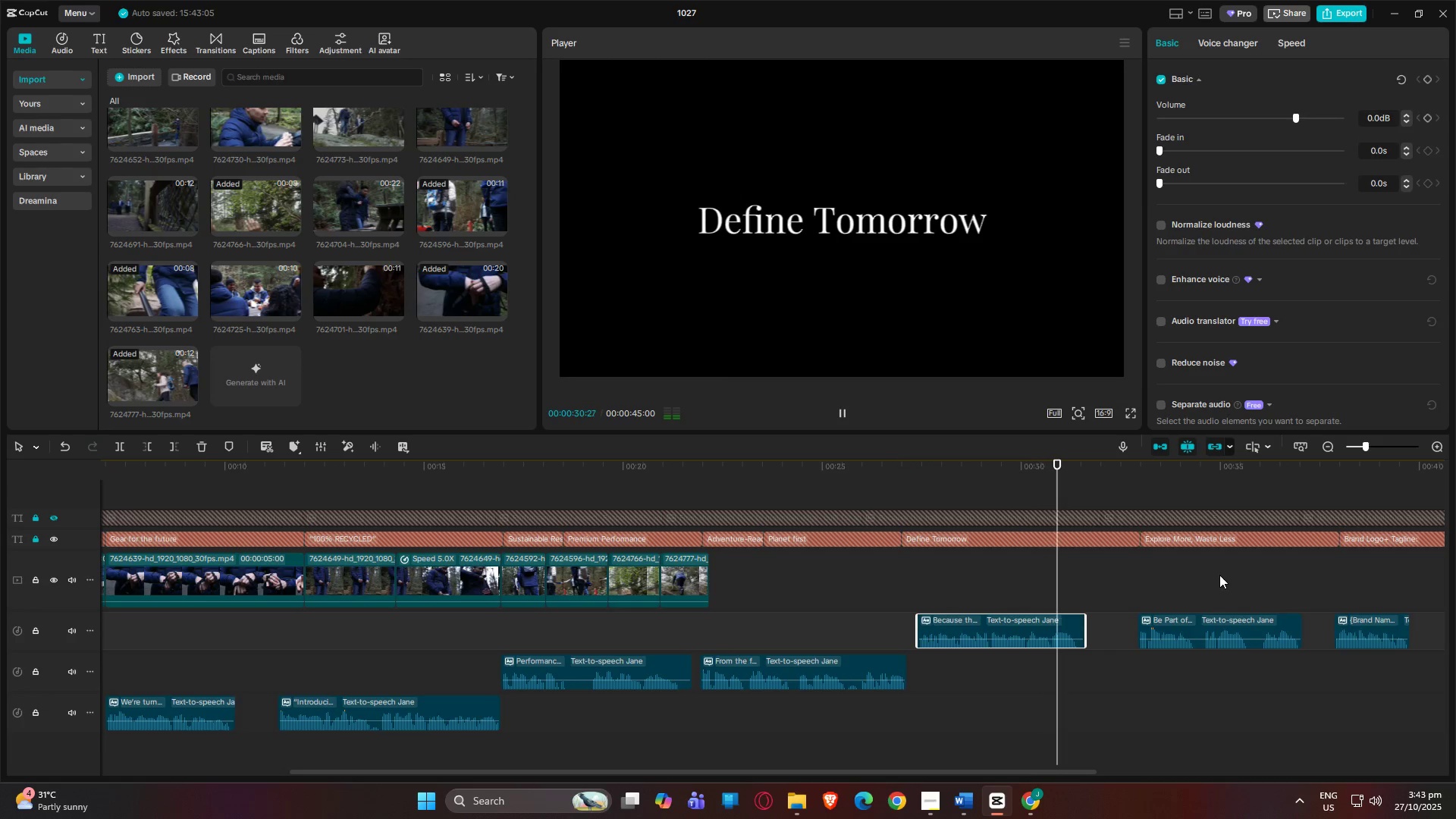 
left_click_drag(start_coordinate=[1006, 774], to_coordinate=[170, 763])
 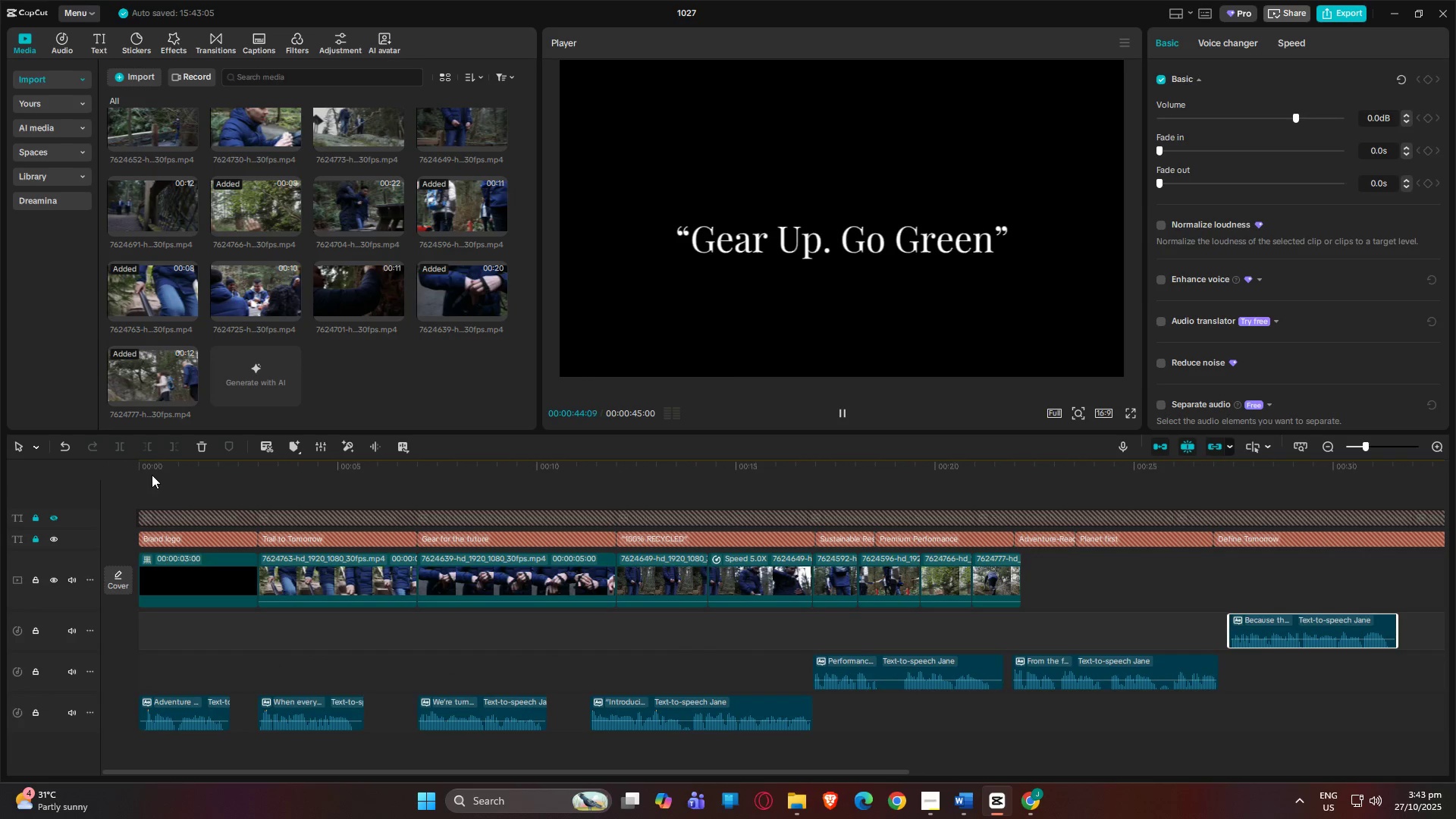 
left_click_drag(start_coordinate=[146, 471], to_coordinate=[128, 464])
 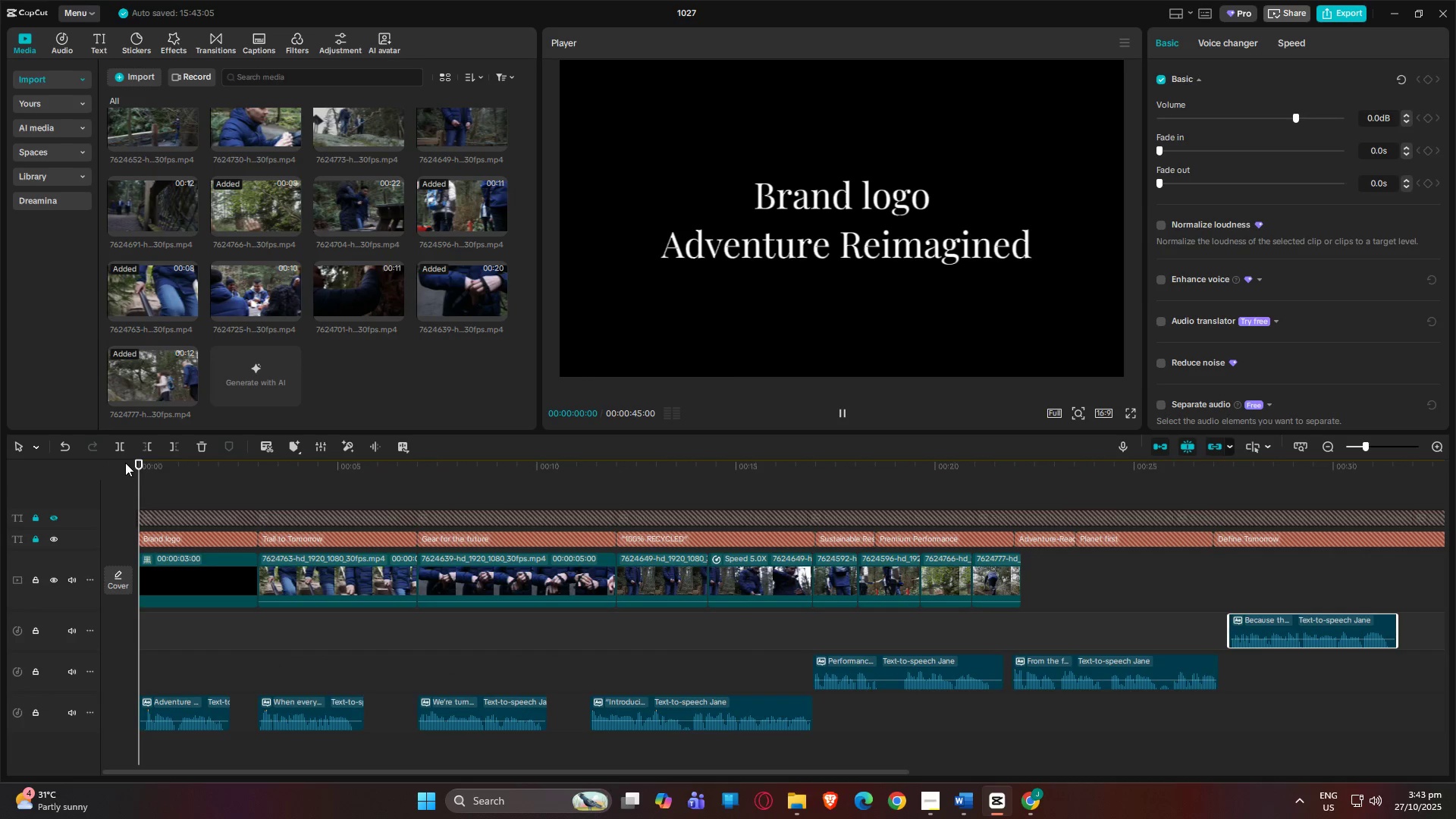 
key(Space)
 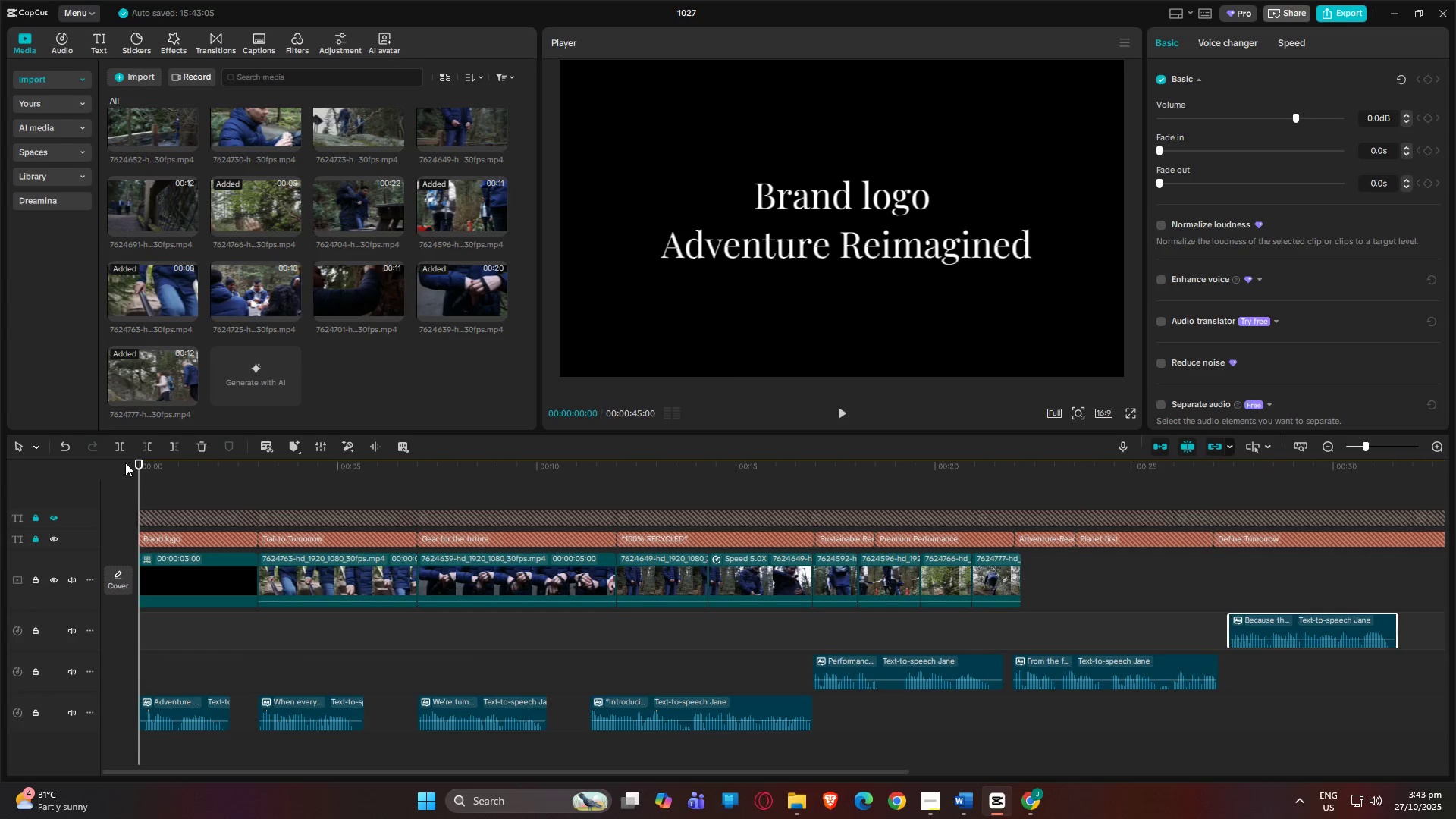 
key(Space)
 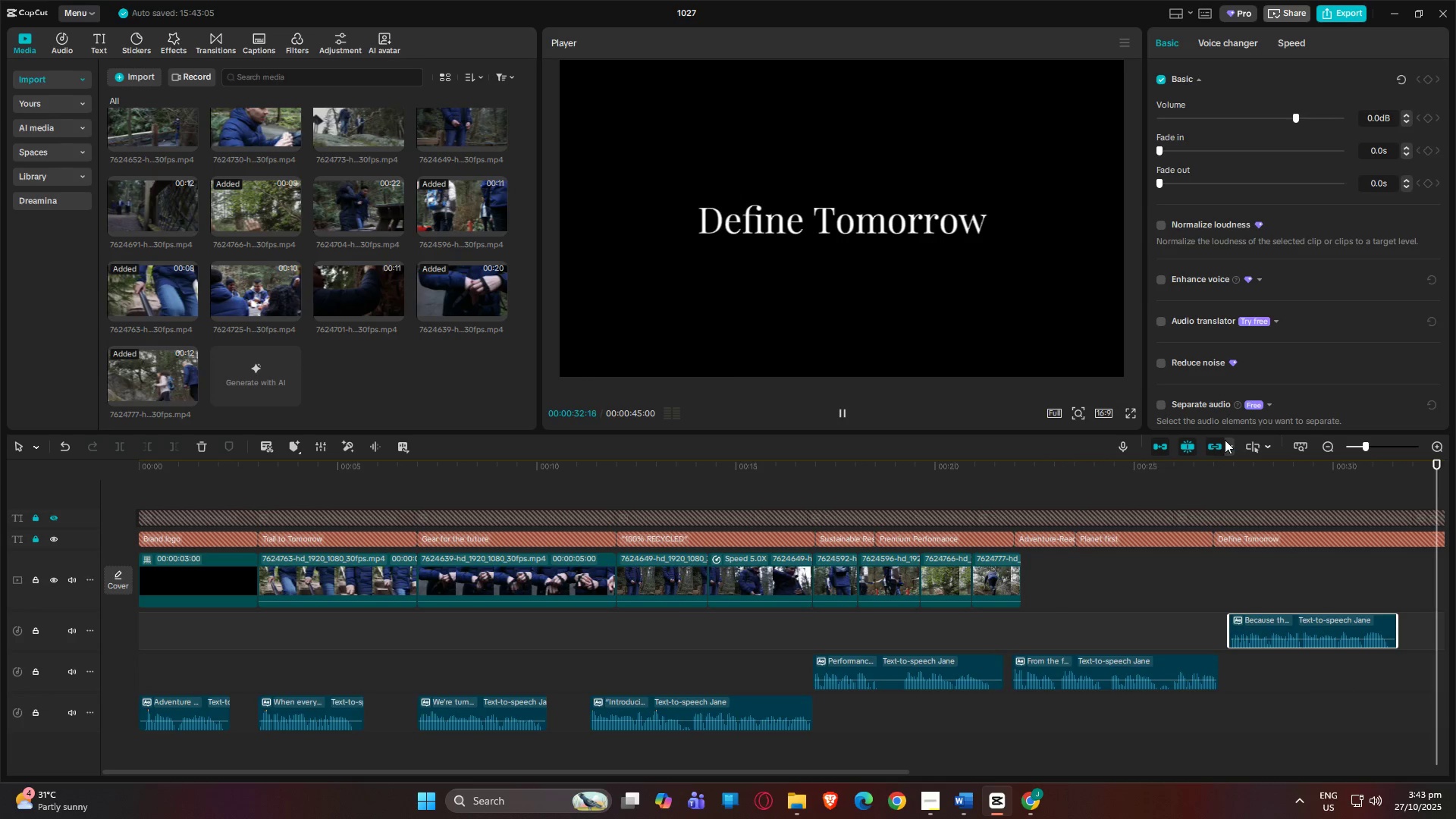 
wait(37.65)
 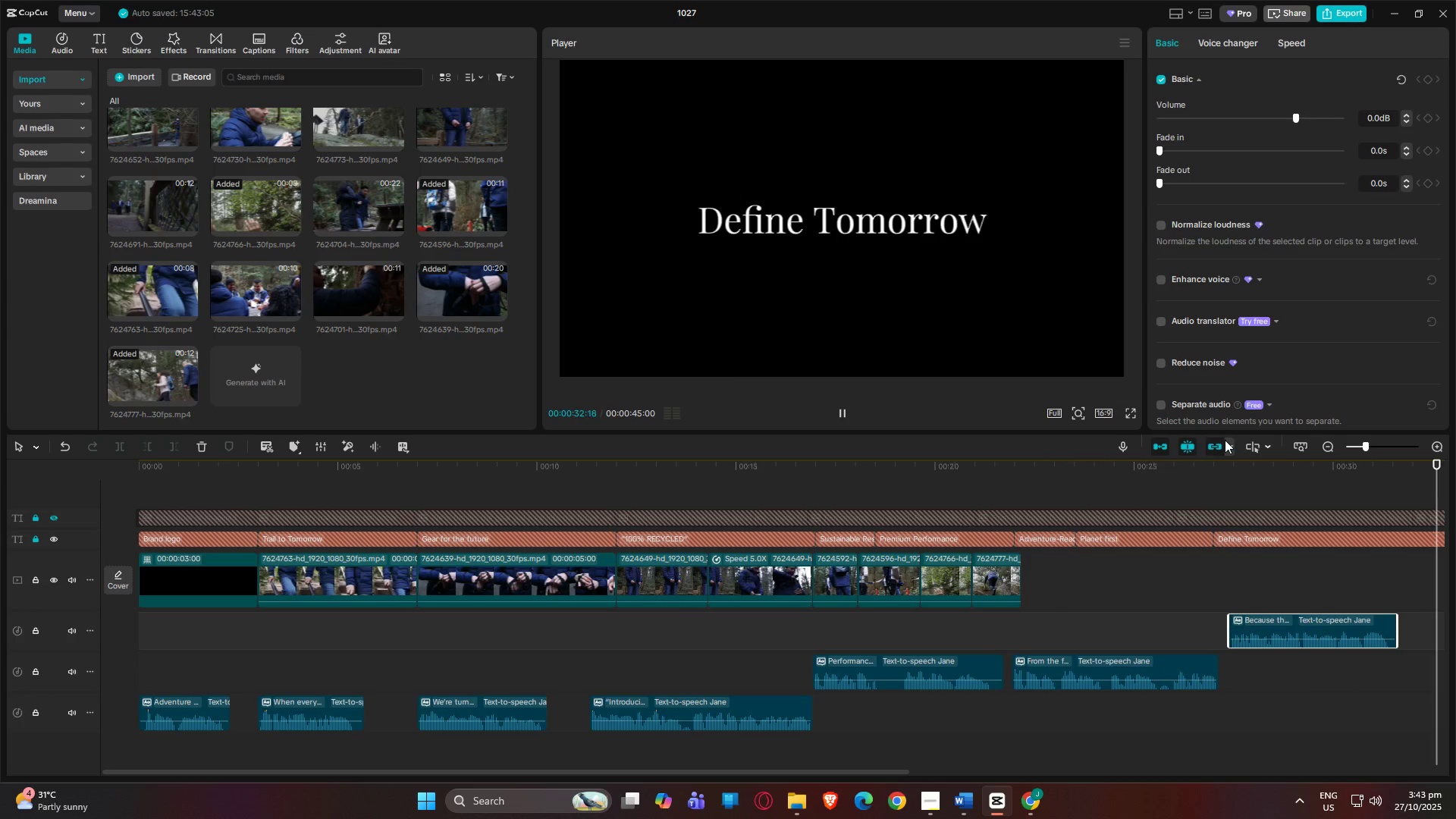 
left_click_drag(start_coordinate=[705, 772], to_coordinate=[1210, 751])
 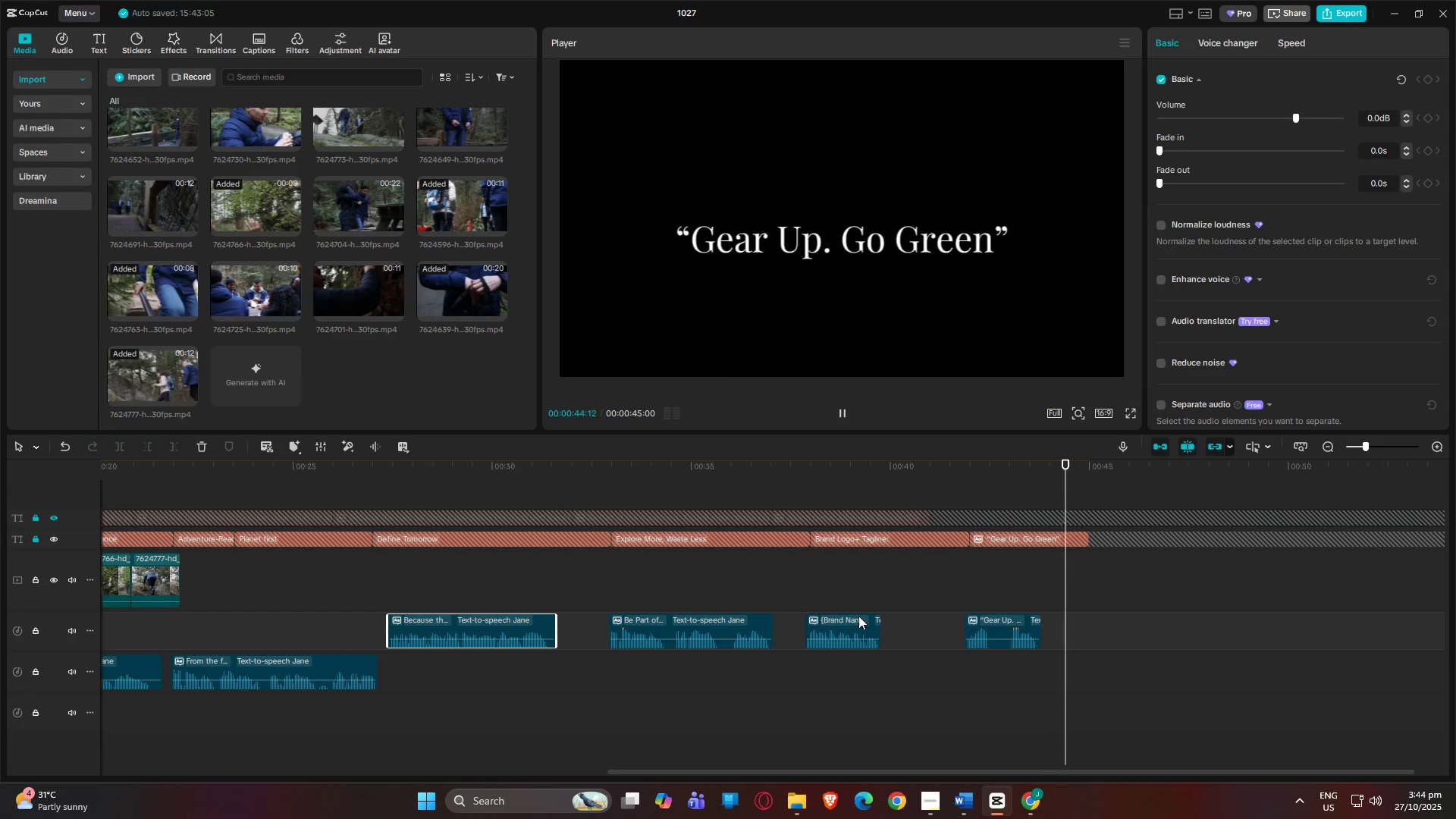 
left_click_drag(start_coordinate=[789, 774], to_coordinate=[0, 777])
 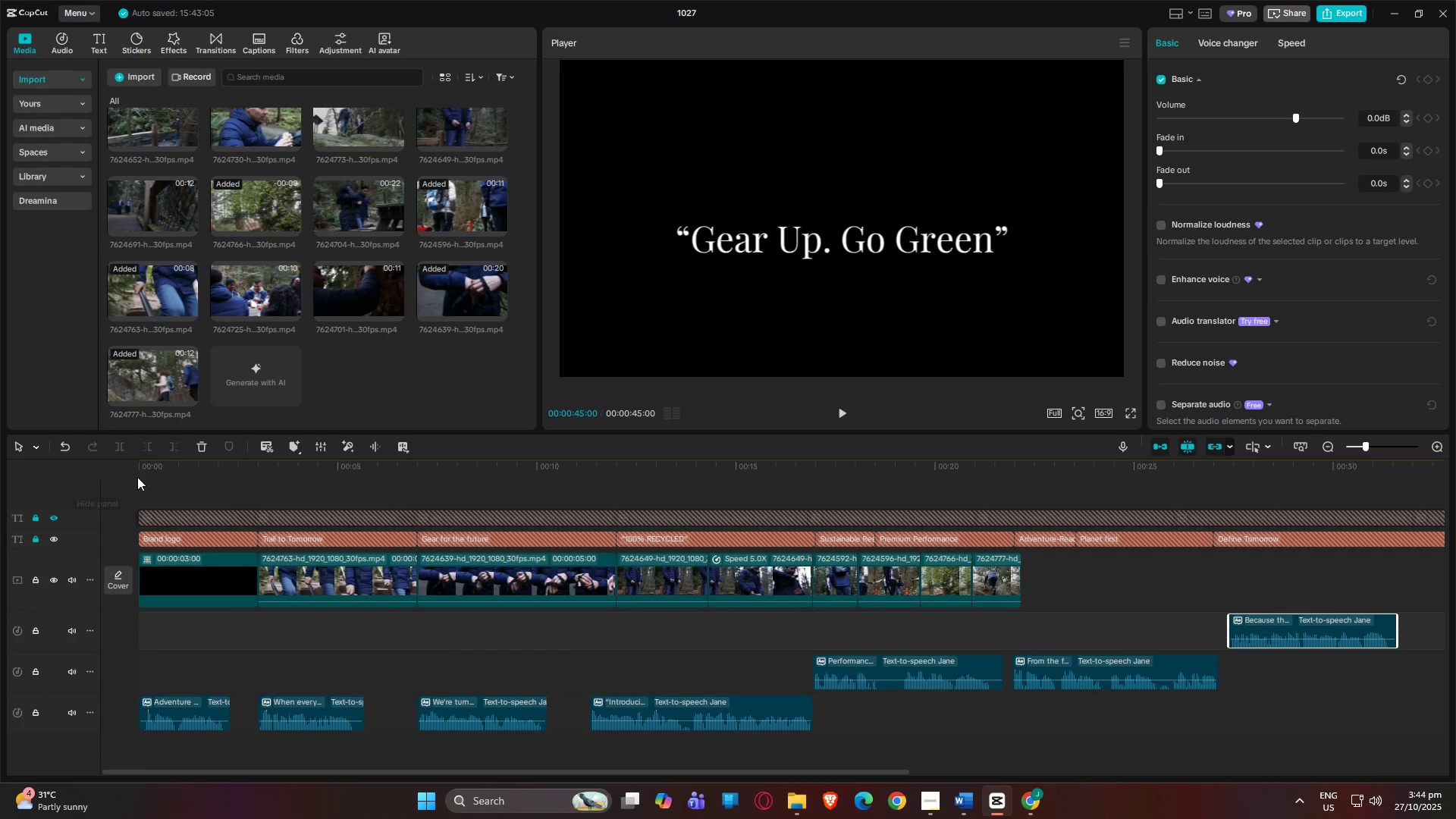 
left_click_drag(start_coordinate=[156, 469], to_coordinate=[136, 459])
 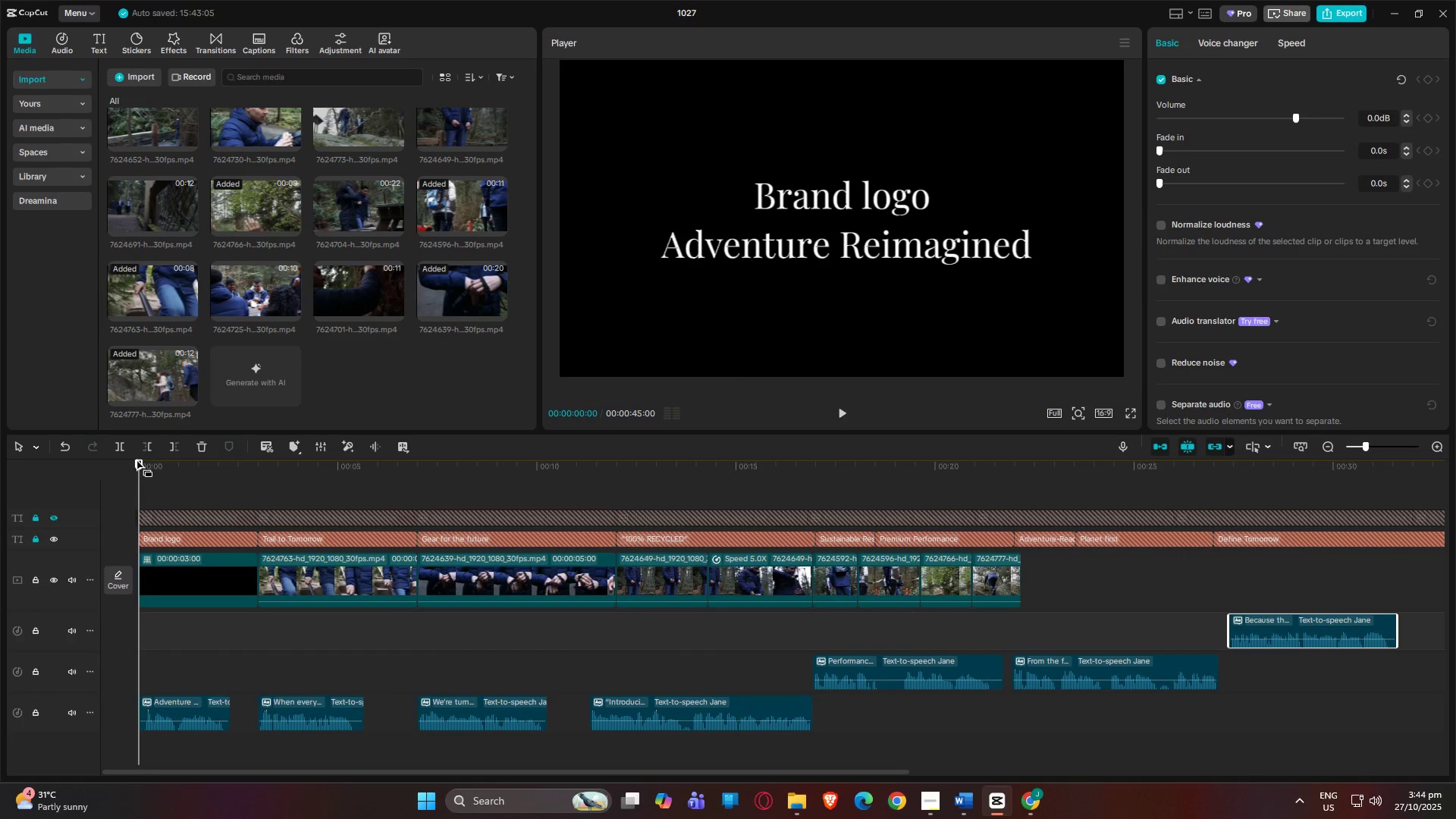 
key(Space)
 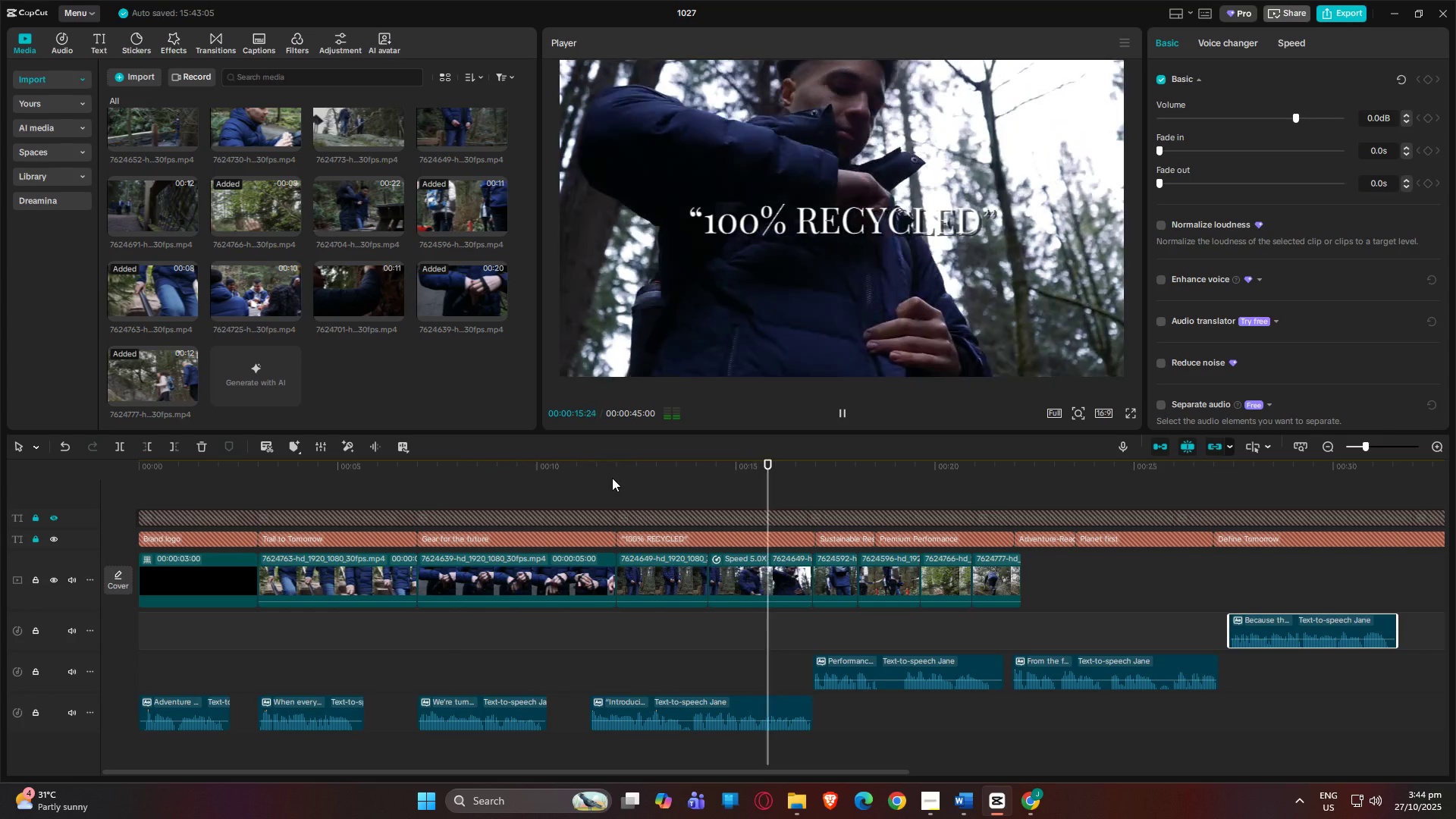 
wait(20.84)
 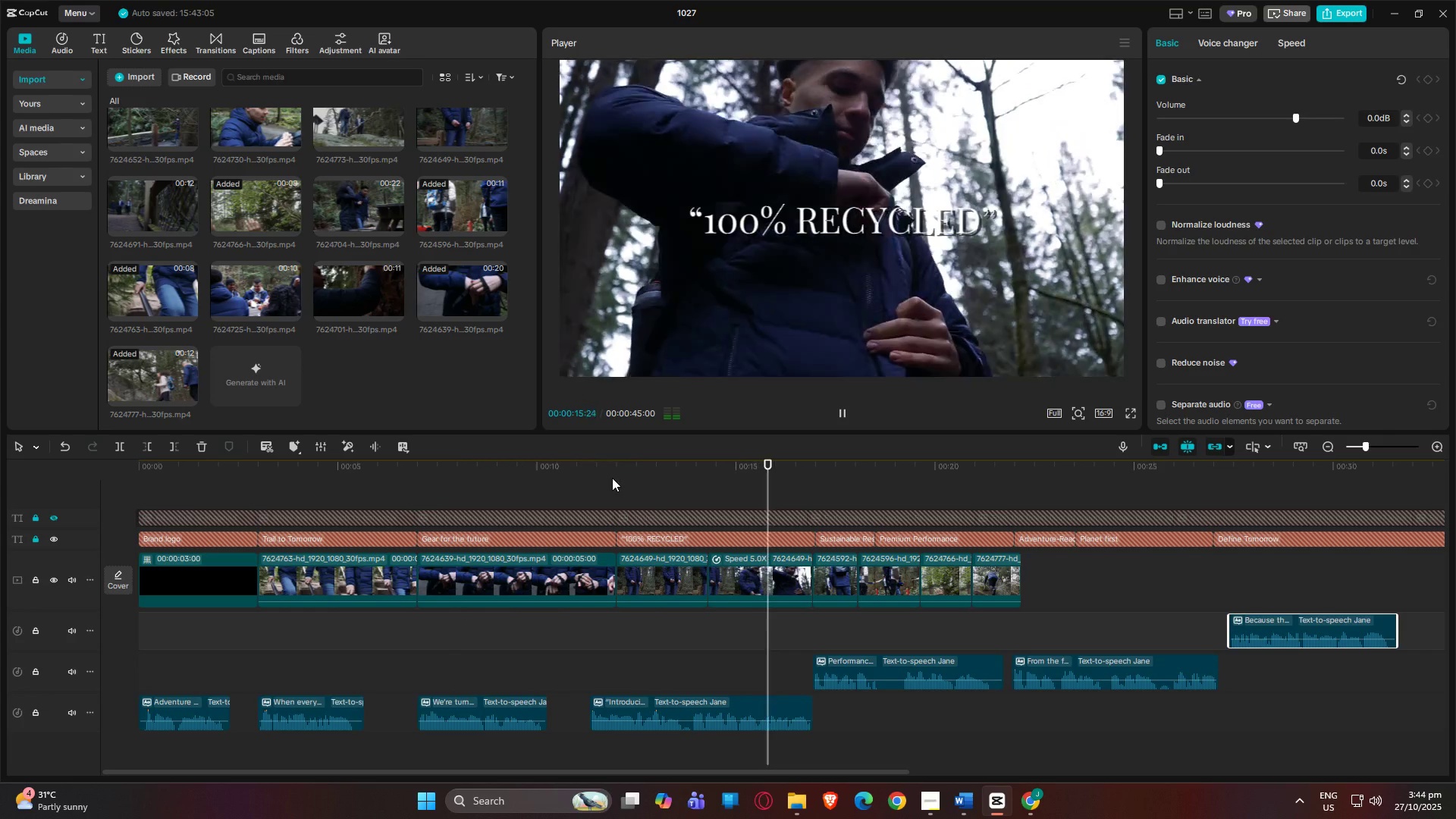 
left_click_drag(start_coordinate=[855, 661], to_coordinate=[859, 663])
 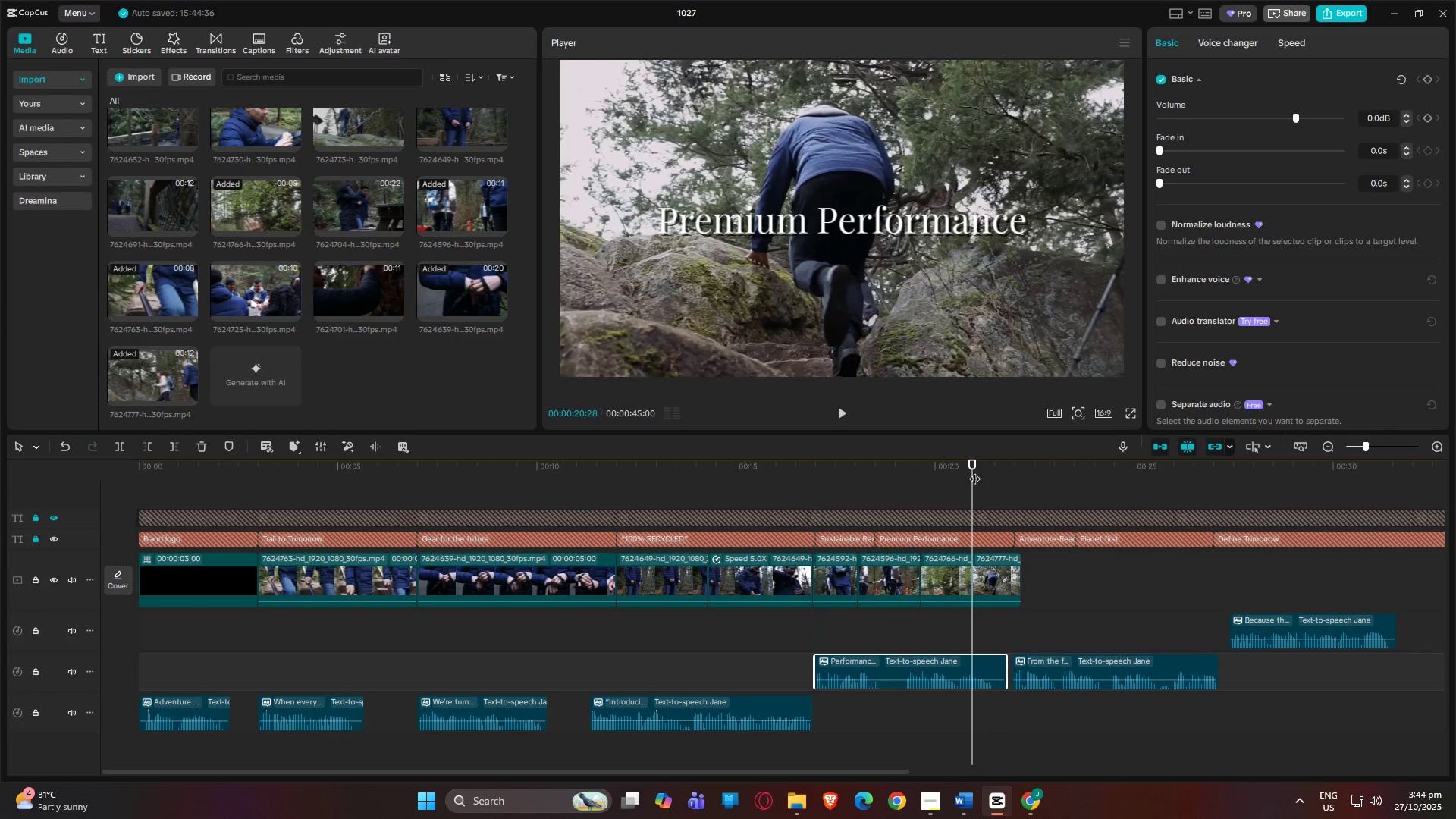 
left_click_drag(start_coordinate=[967, 467], to_coordinate=[882, 484])
 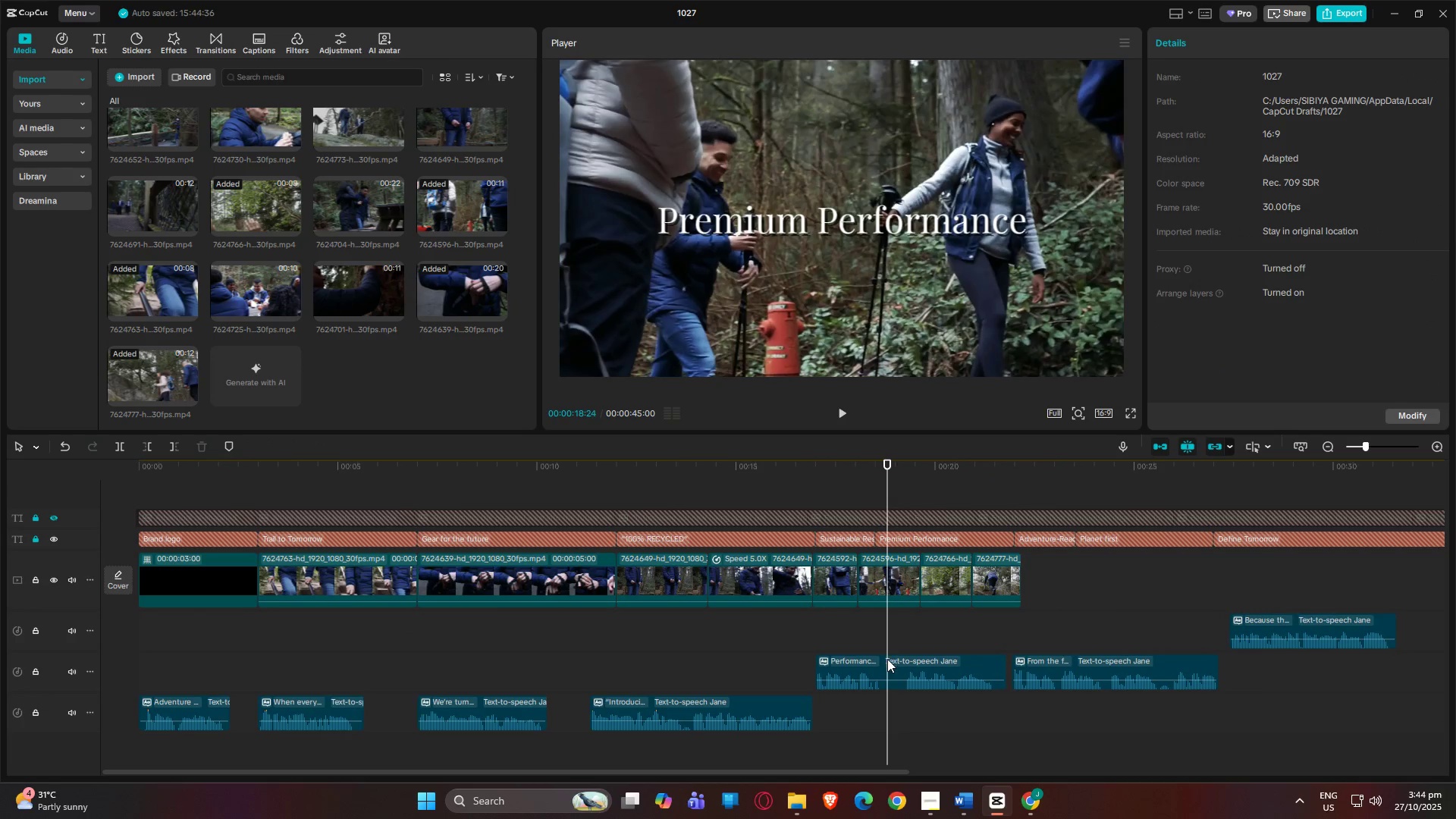 
double_click([887, 660])
 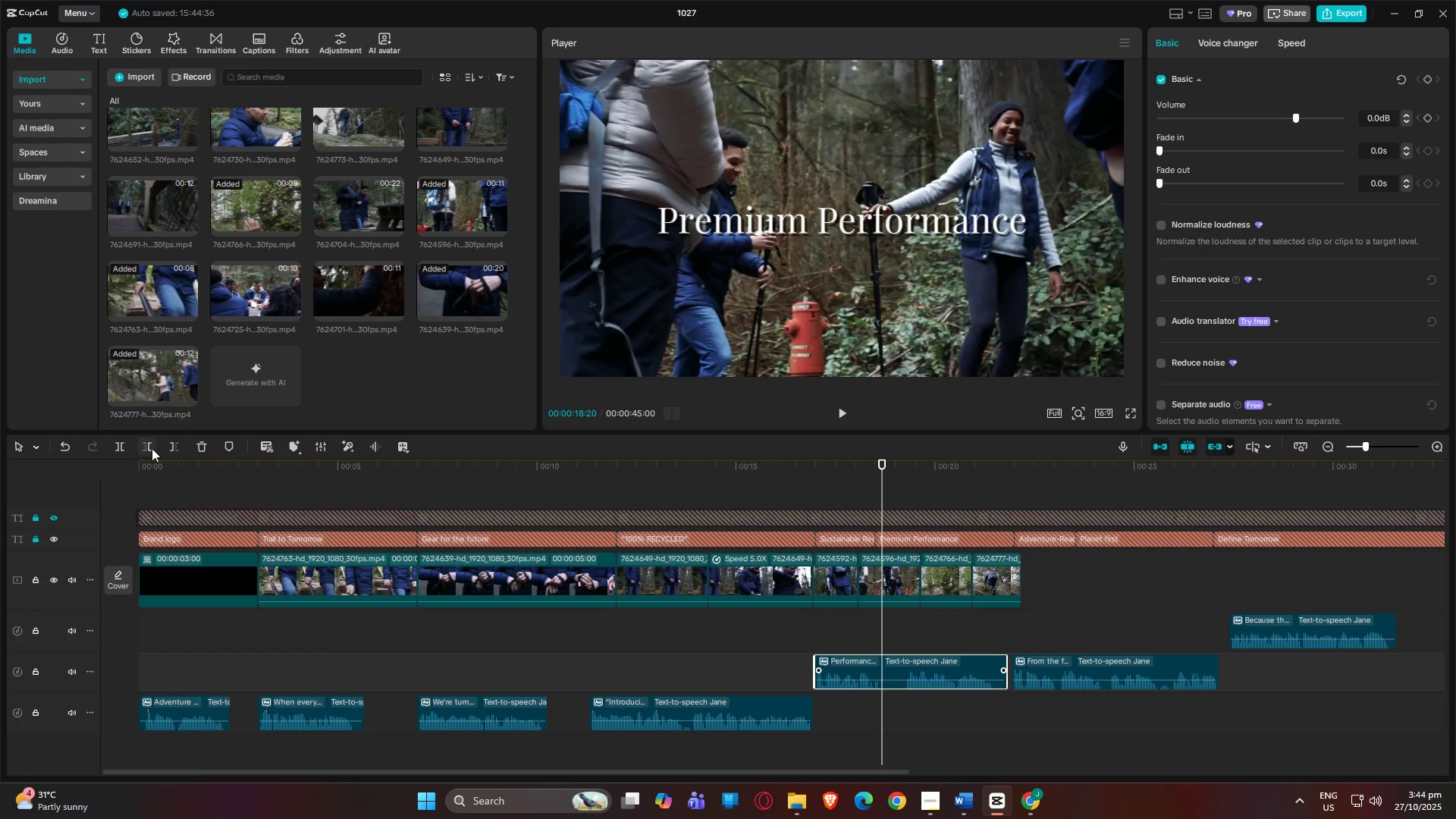 
left_click([121, 445])
 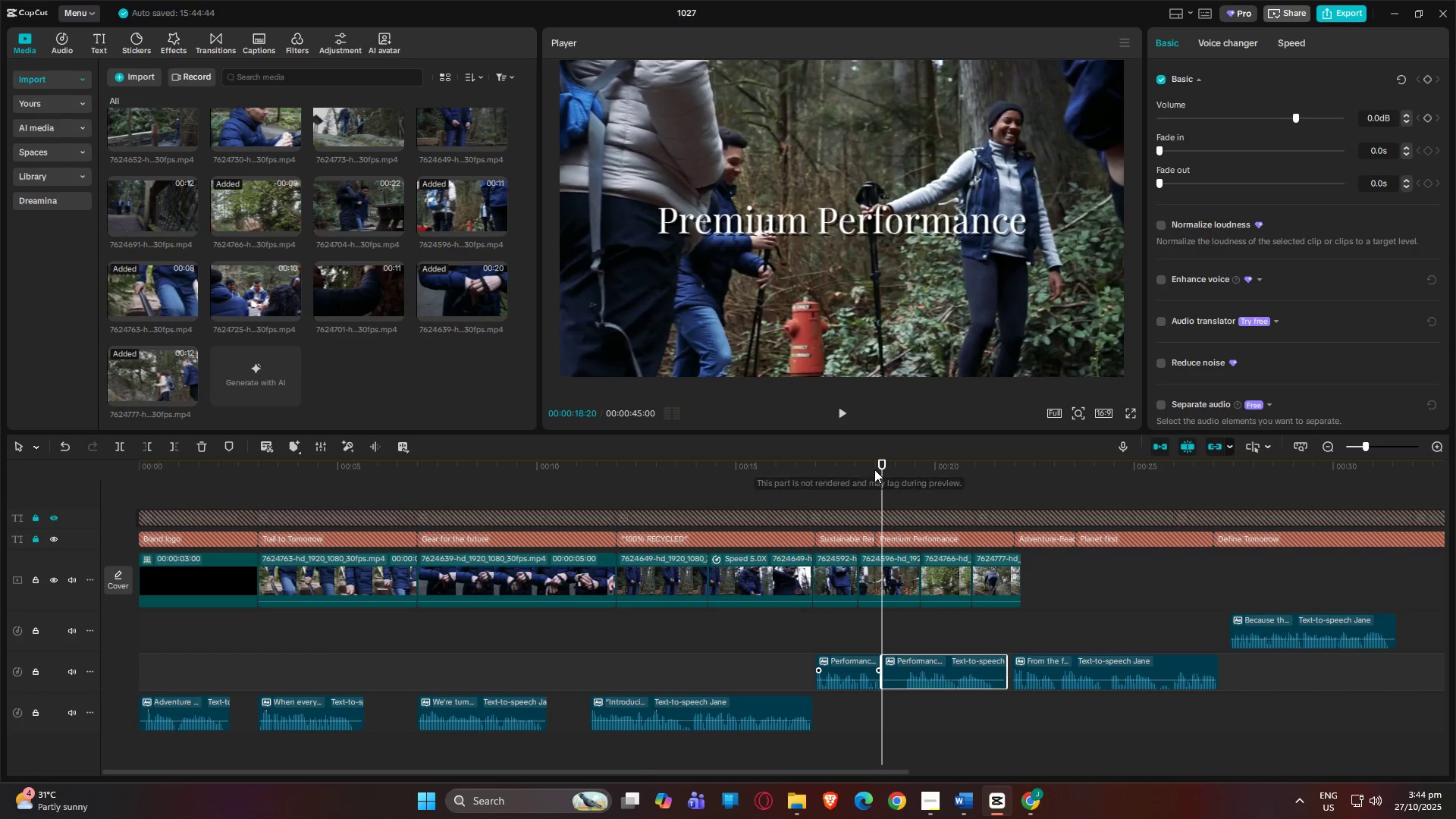 
left_click_drag(start_coordinate=[887, 469], to_coordinate=[905, 469])
 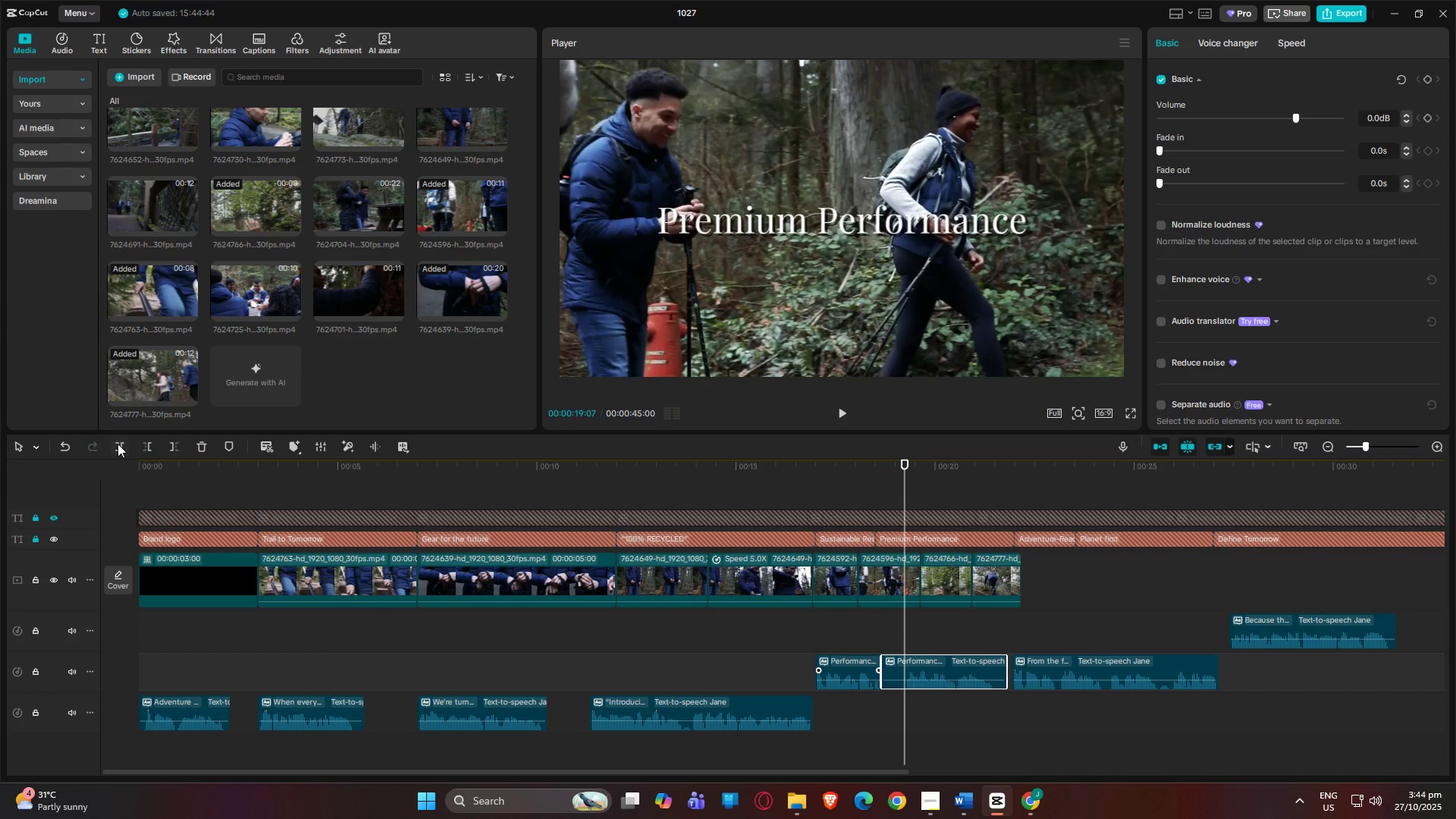 
left_click([118, 444])
 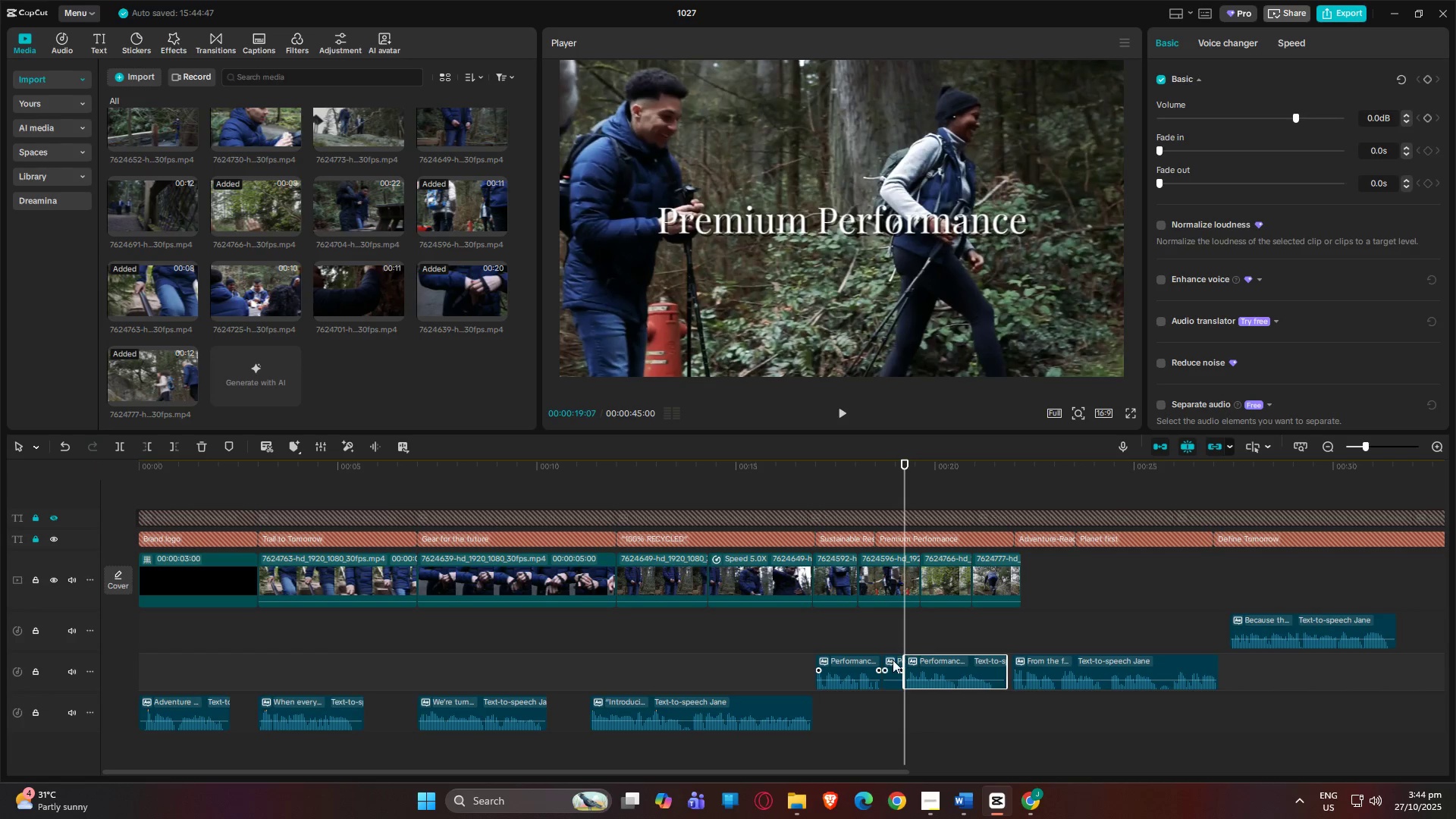 
left_click([893, 661])
 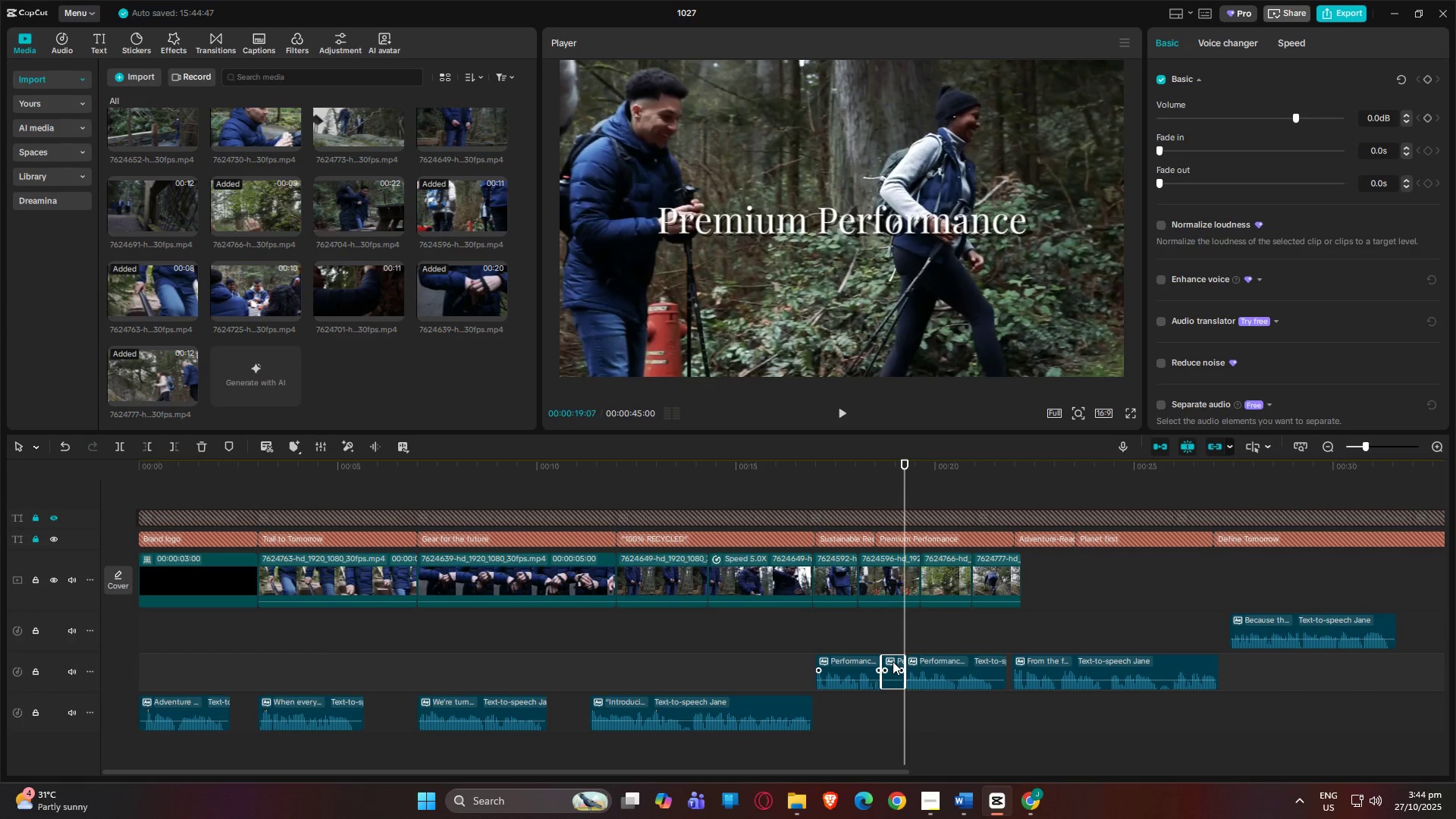 
key(Delete)
 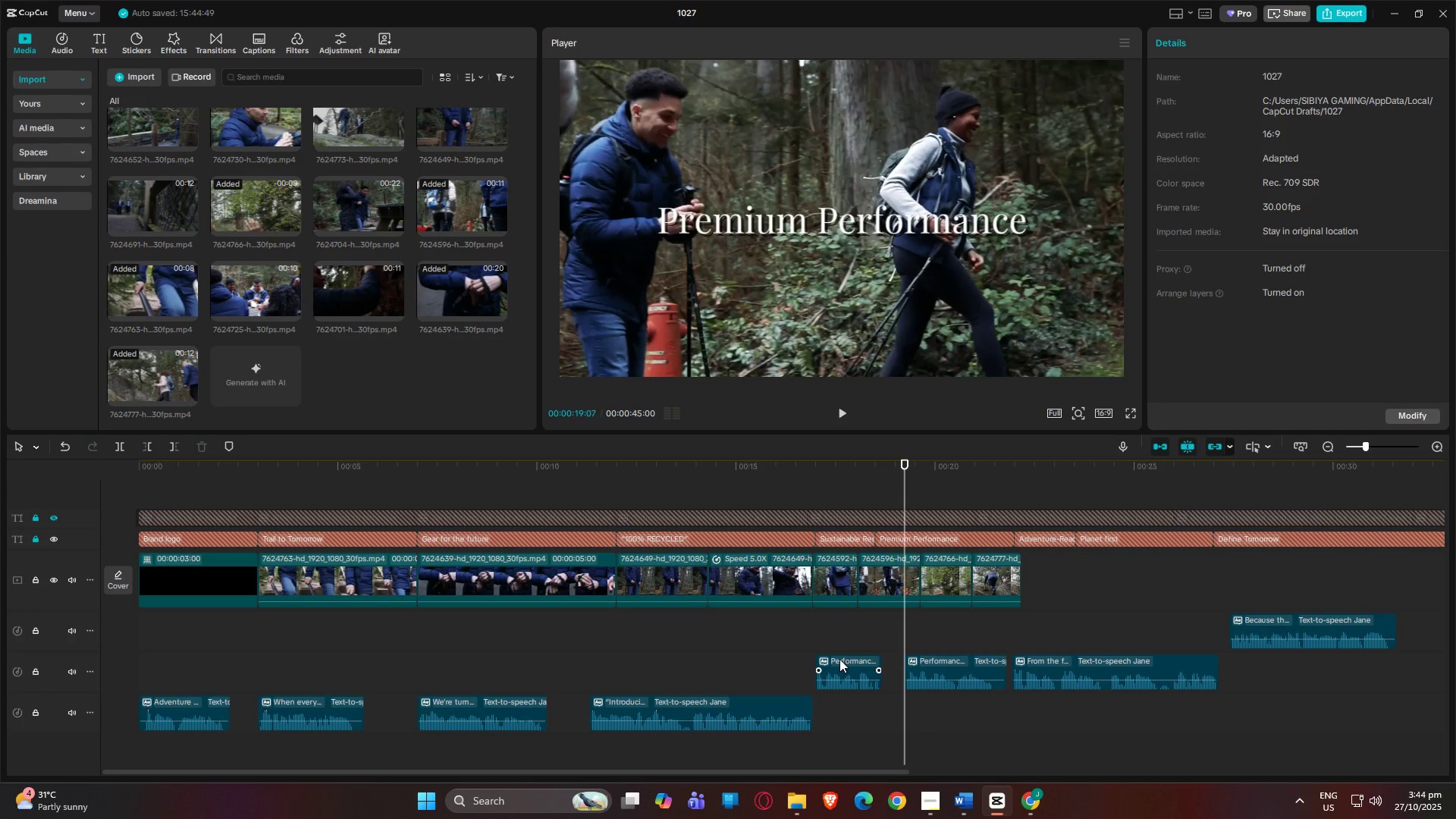 
left_click_drag(start_coordinate=[836, 655], to_coordinate=[843, 656])
 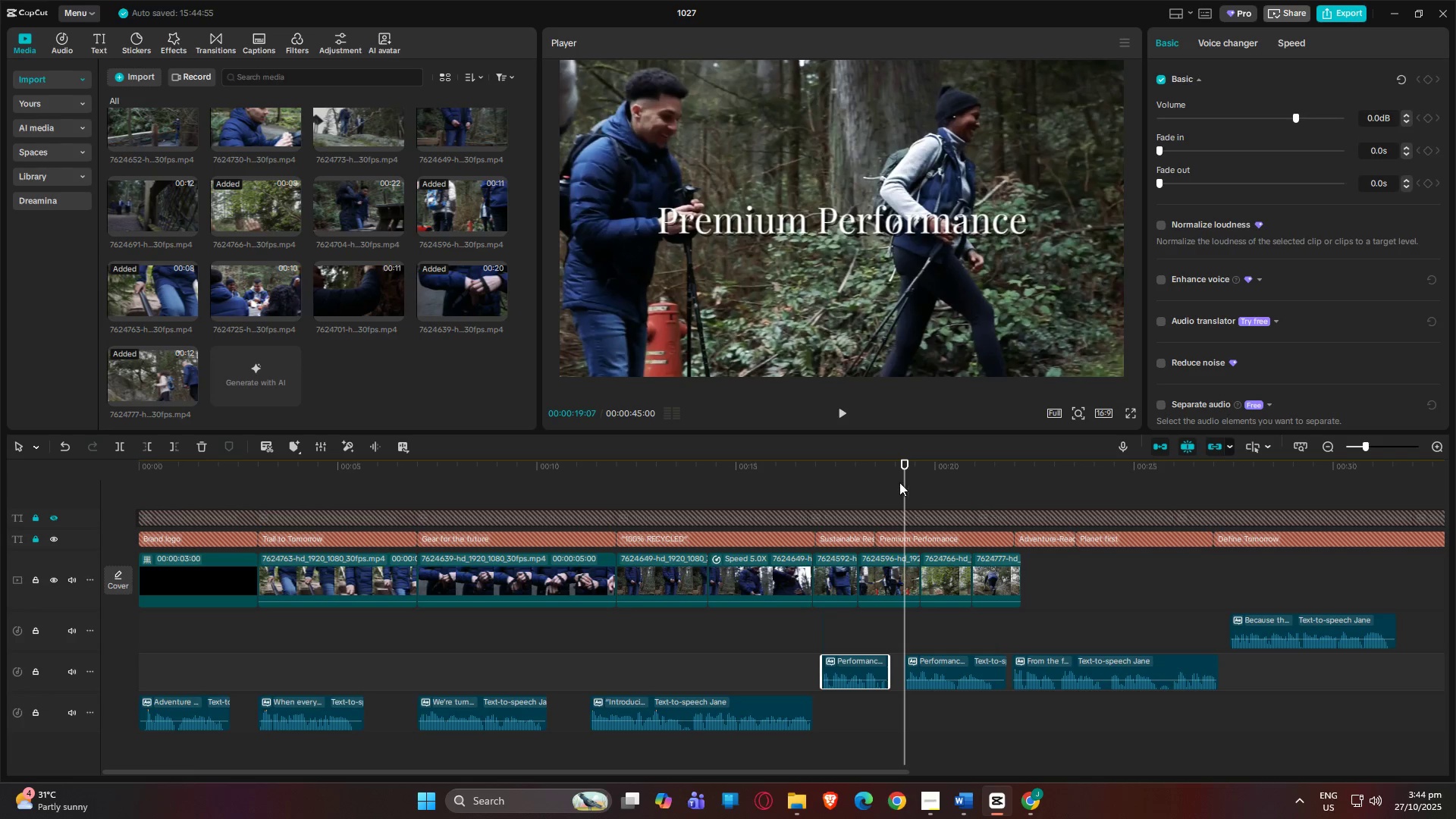 
left_click_drag(start_coordinate=[902, 474], to_coordinate=[809, 475])
 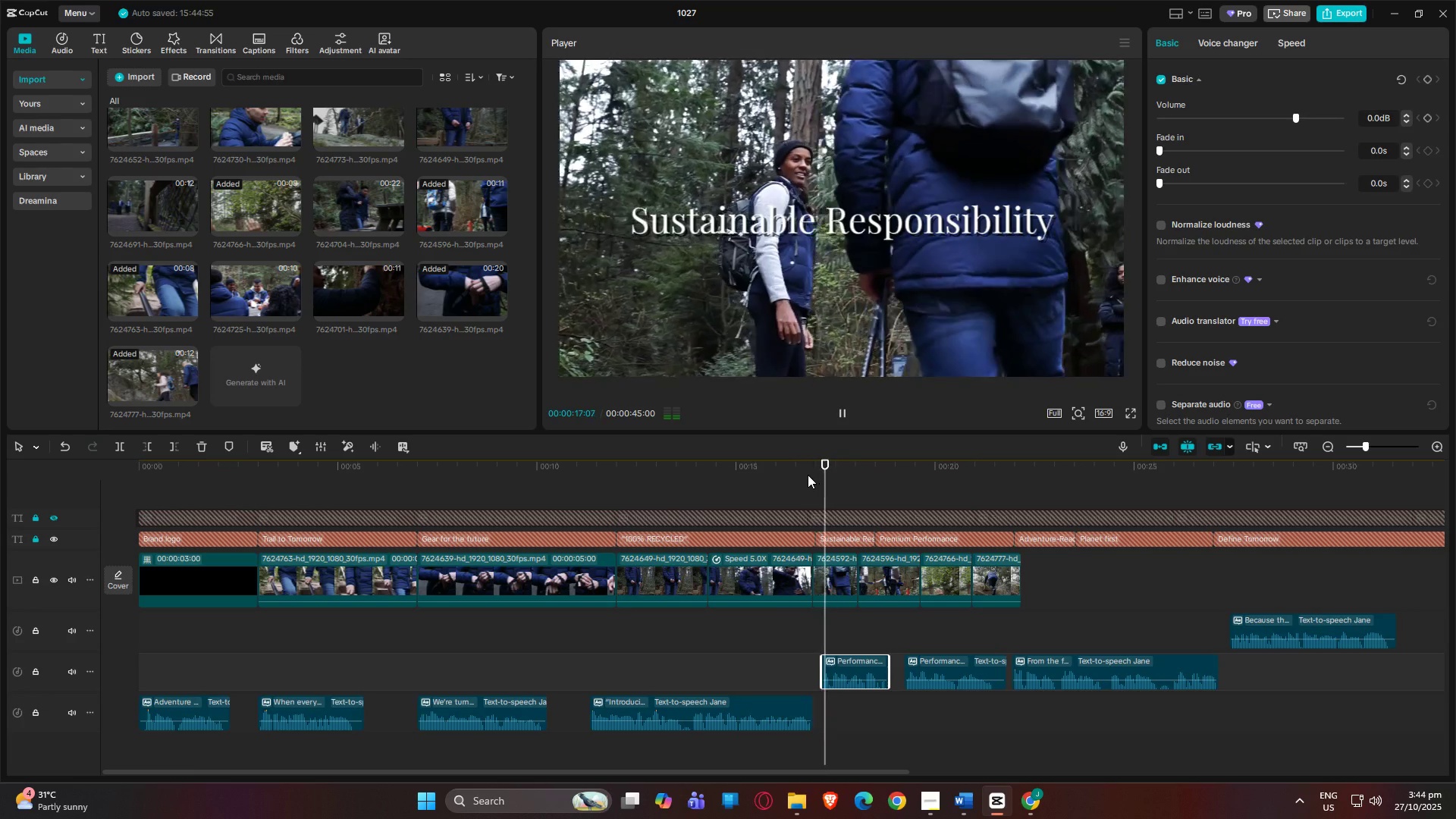 
key(Space)
 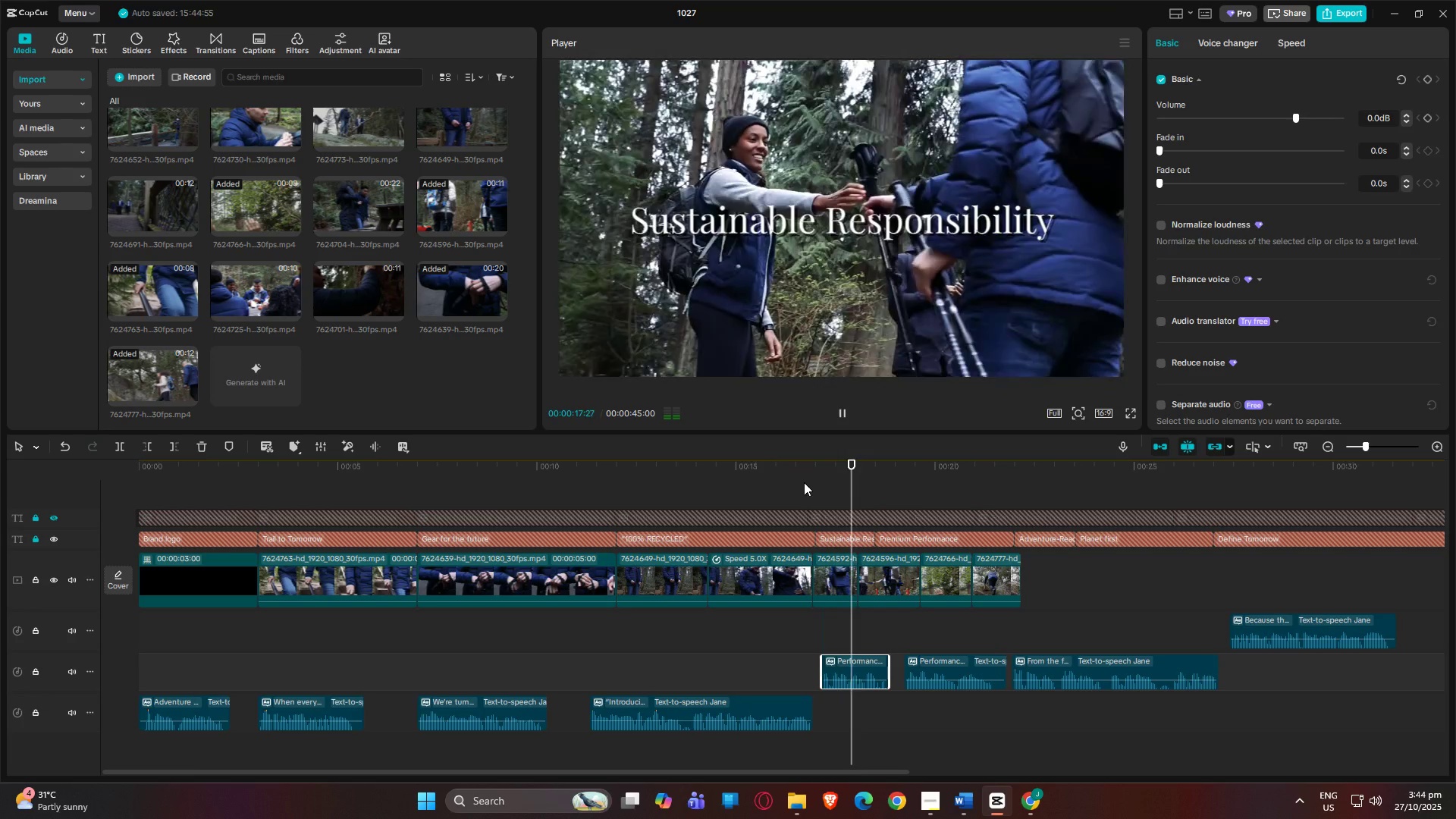 
left_click([733, 463])
 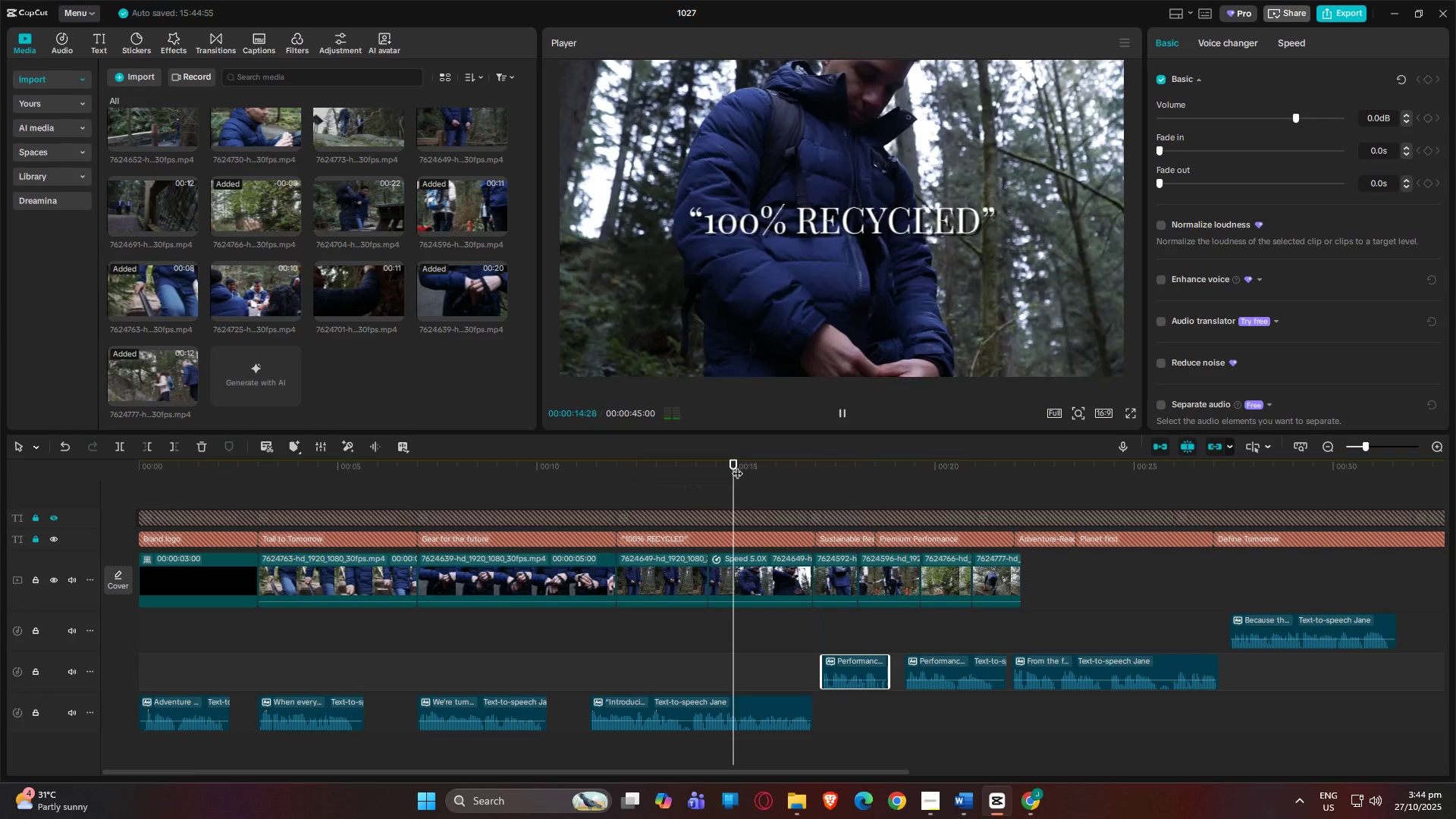 
key(Space)
 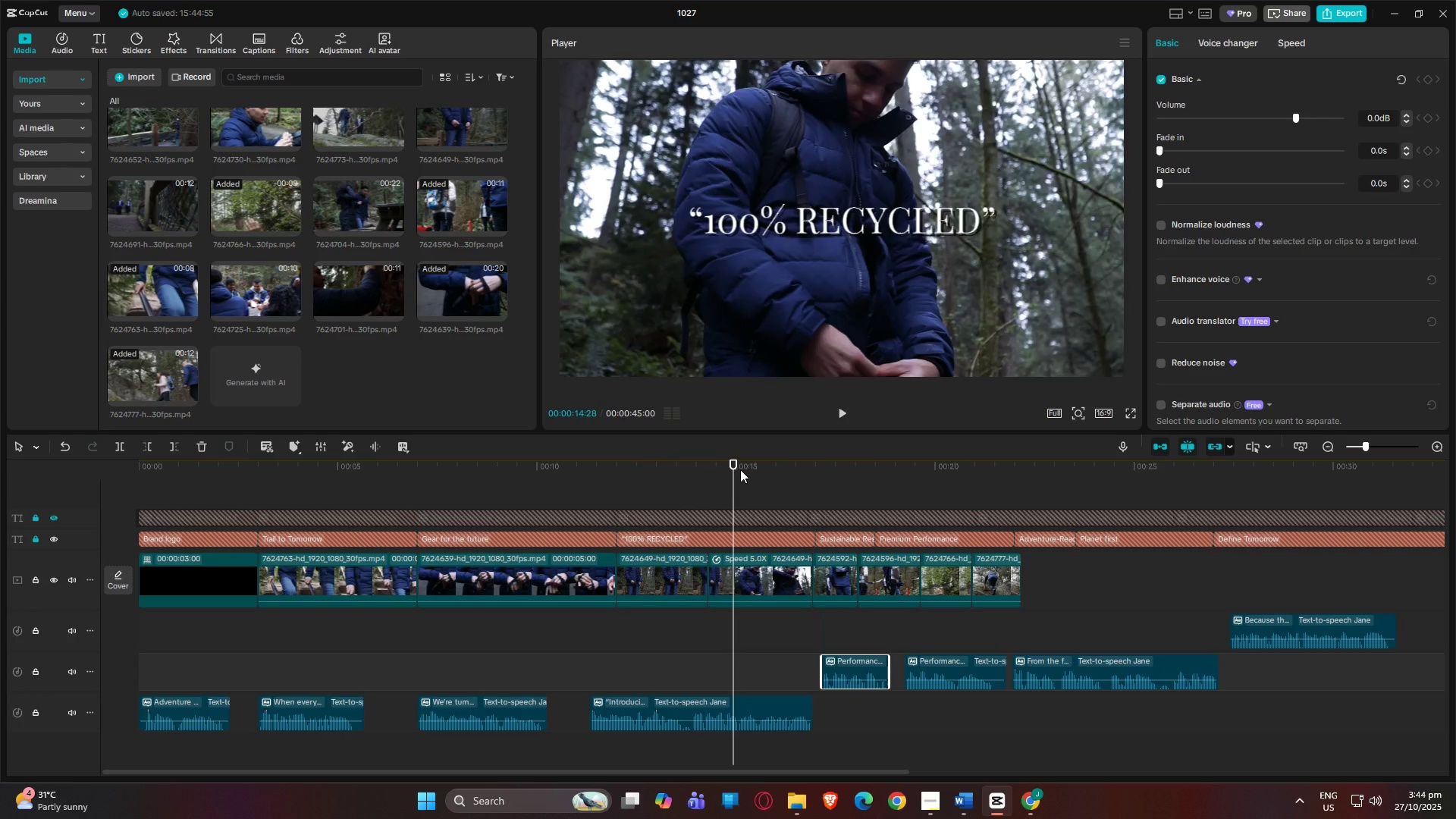 
key(Space)
 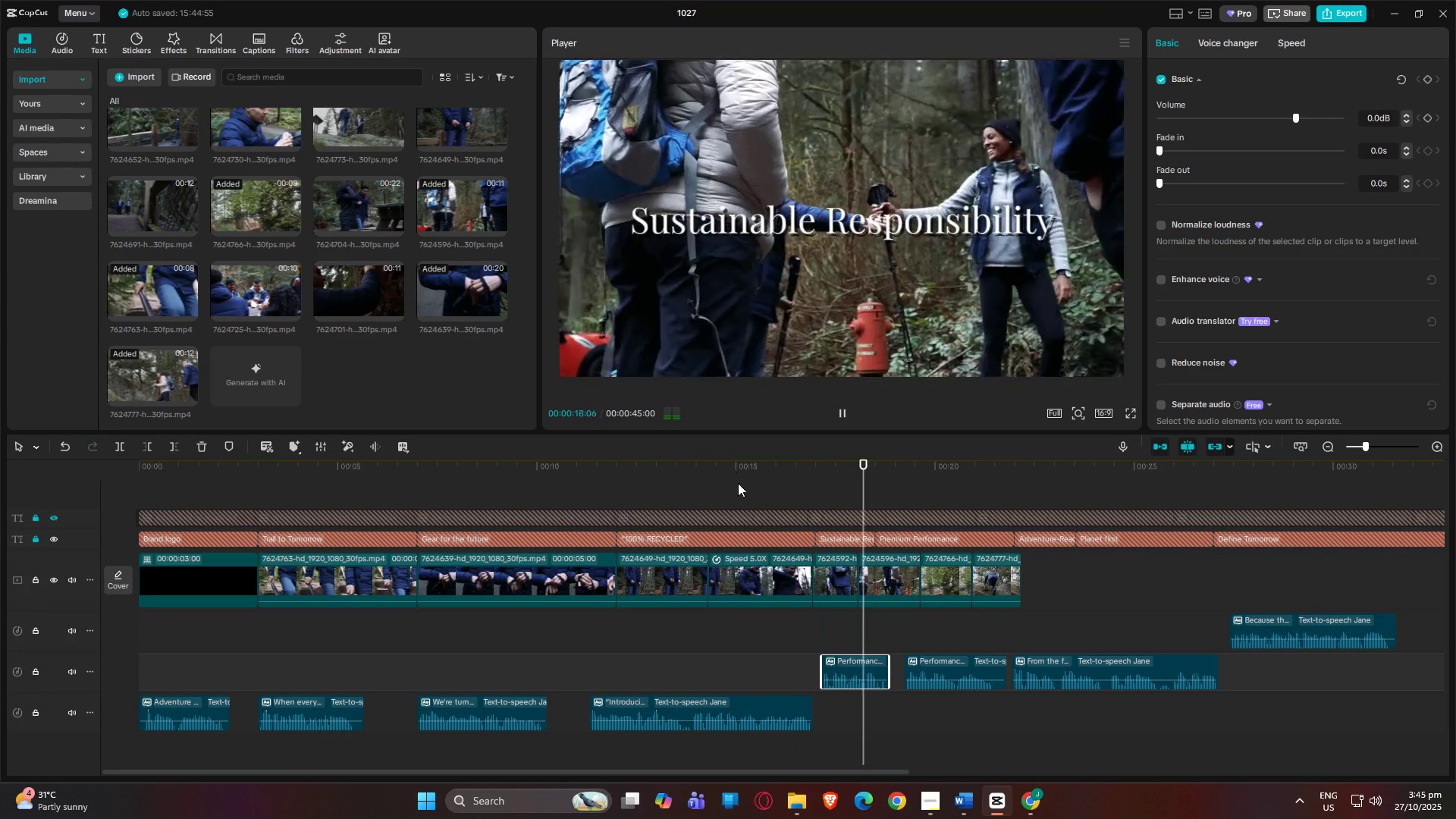 
left_click([717, 471])
 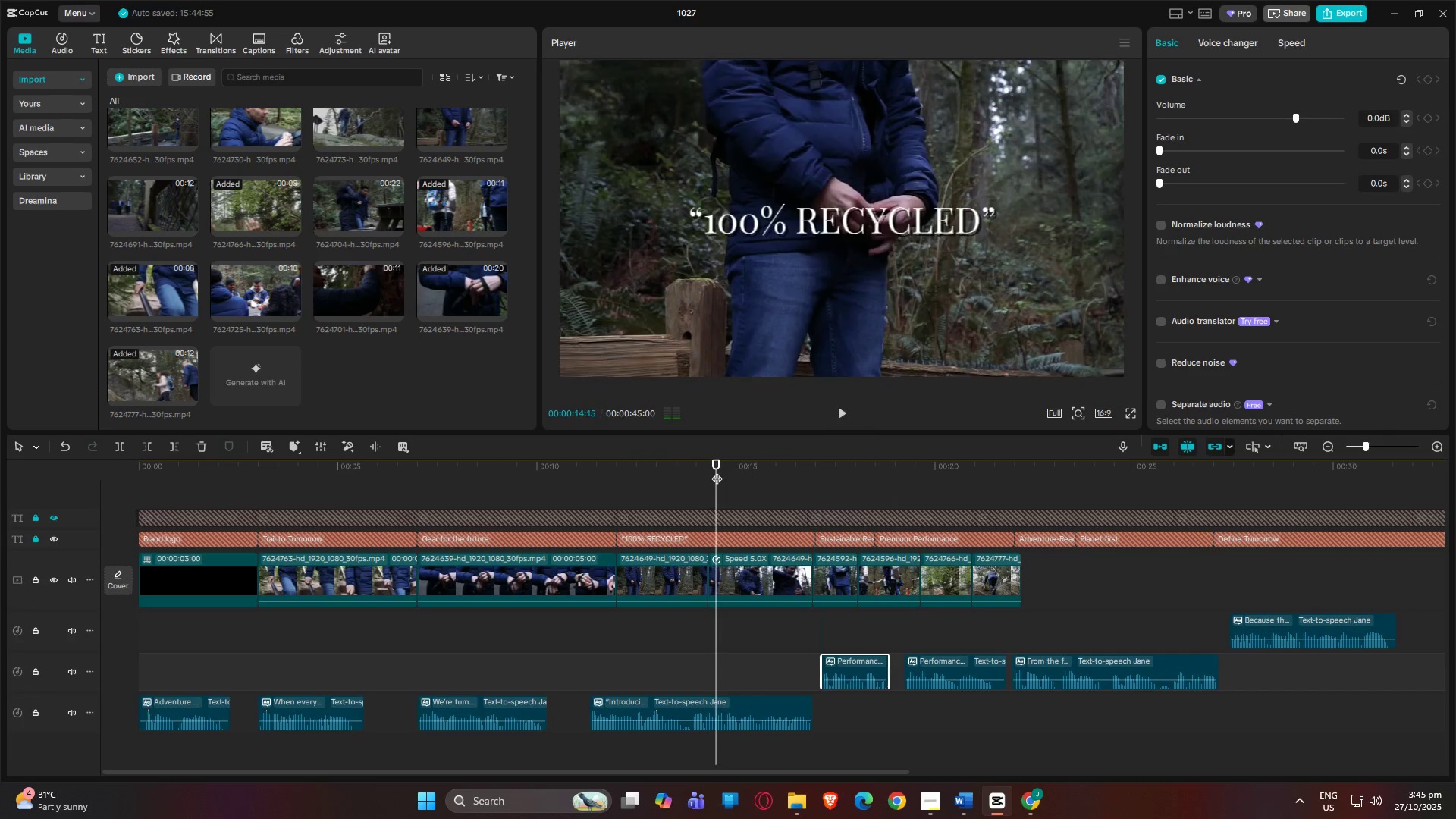 
key(Space)
 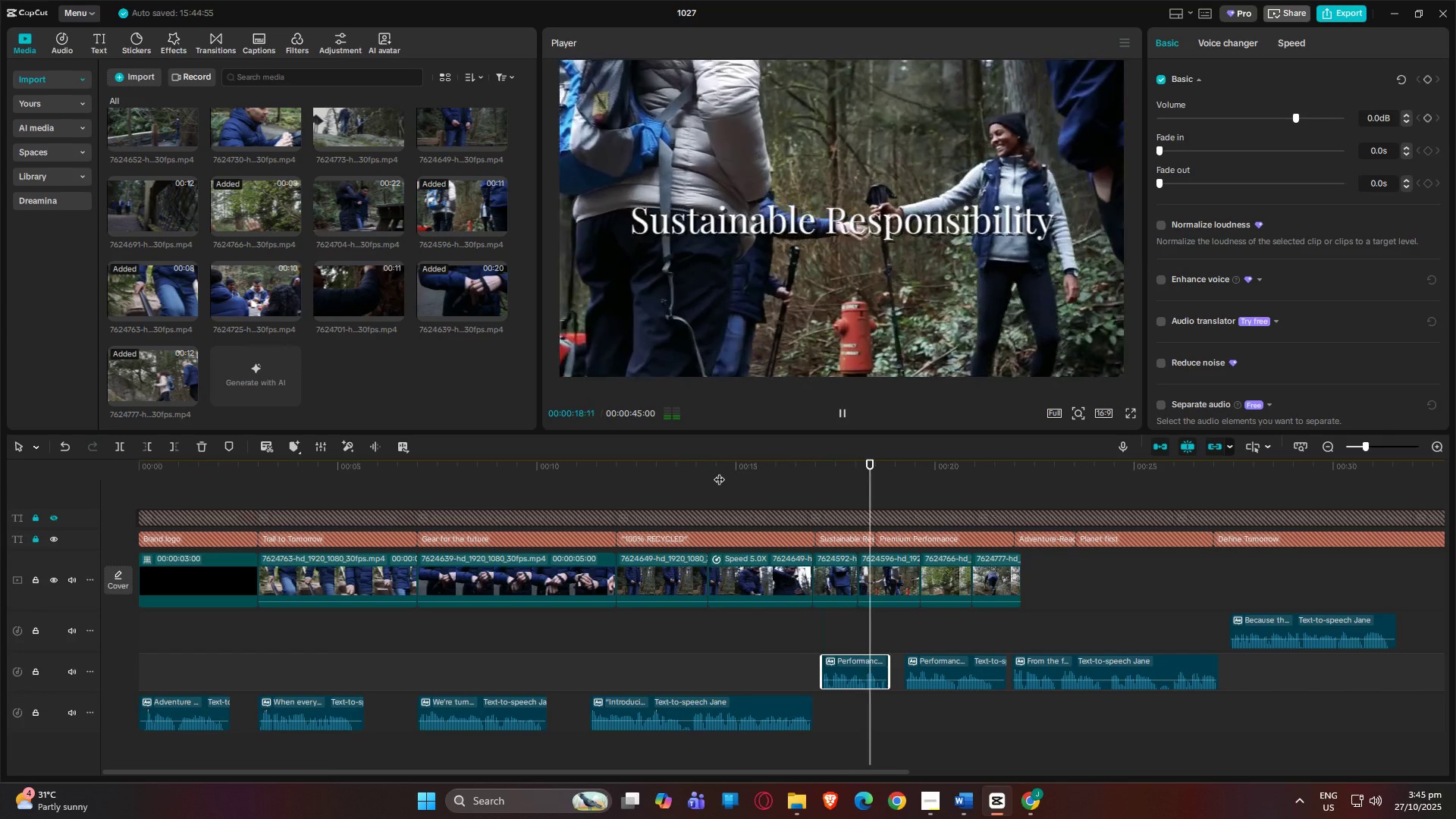 
wait(8.93)
 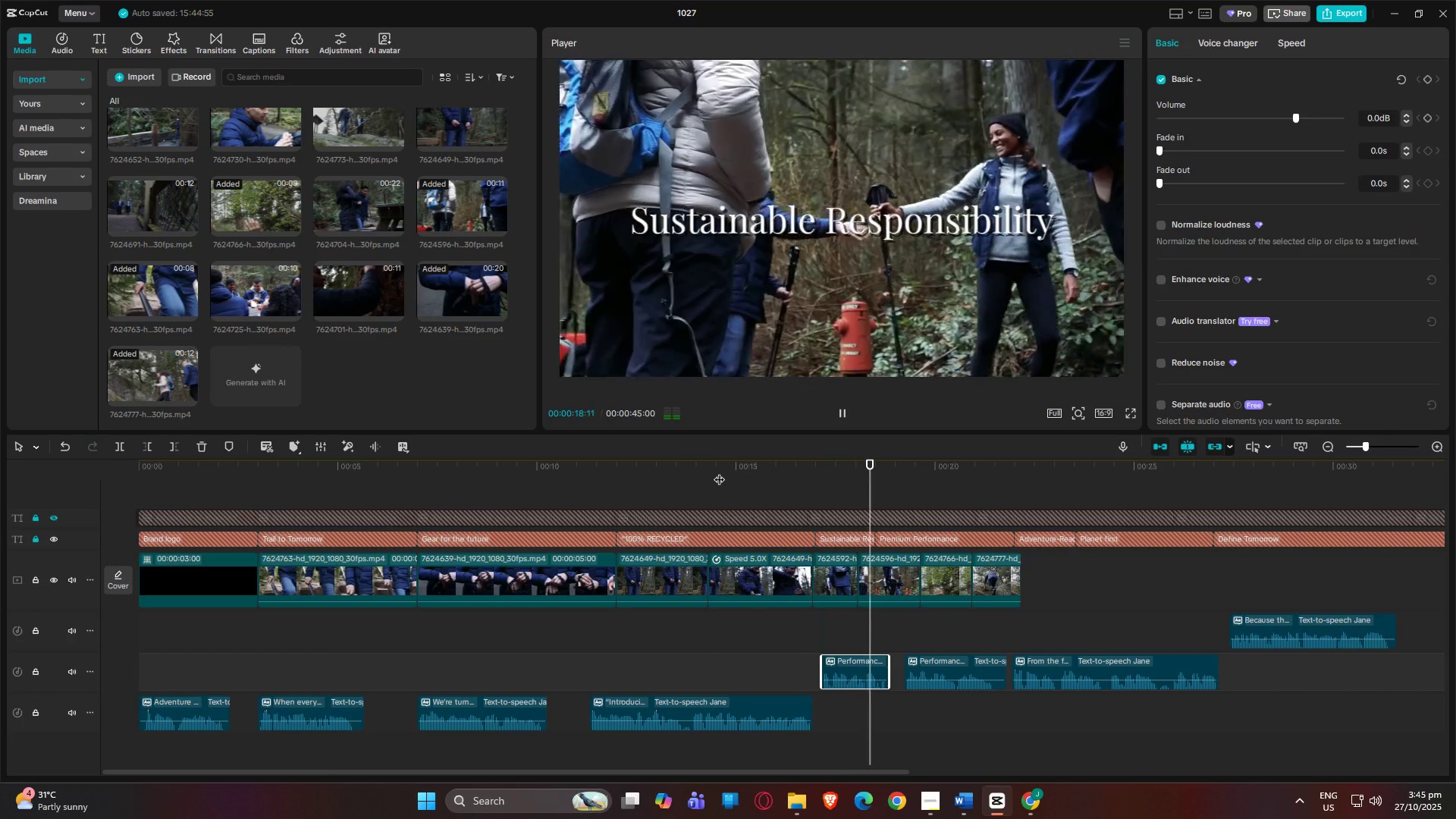 
left_click([858, 458])
 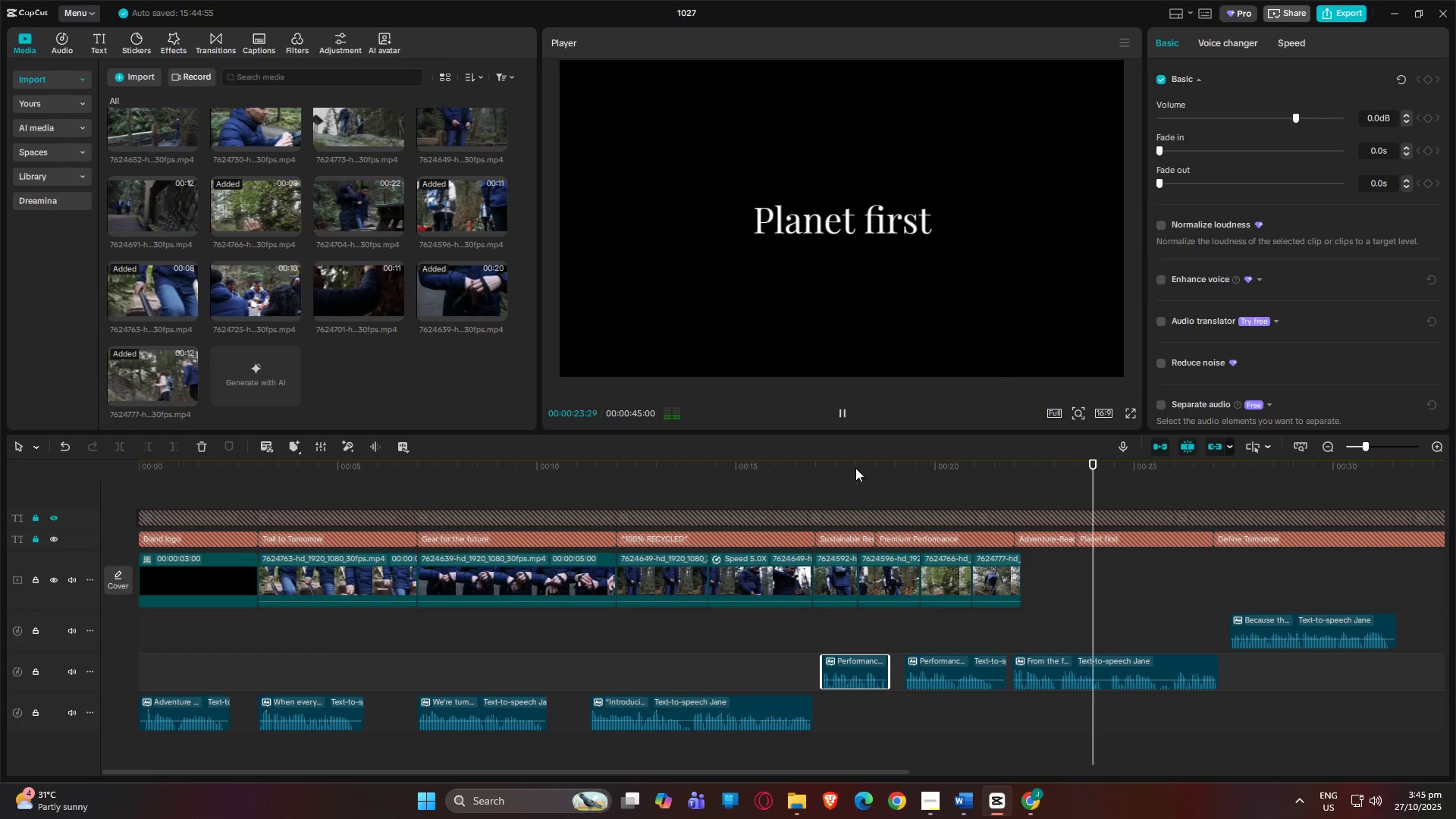 
left_click([855, 468])
 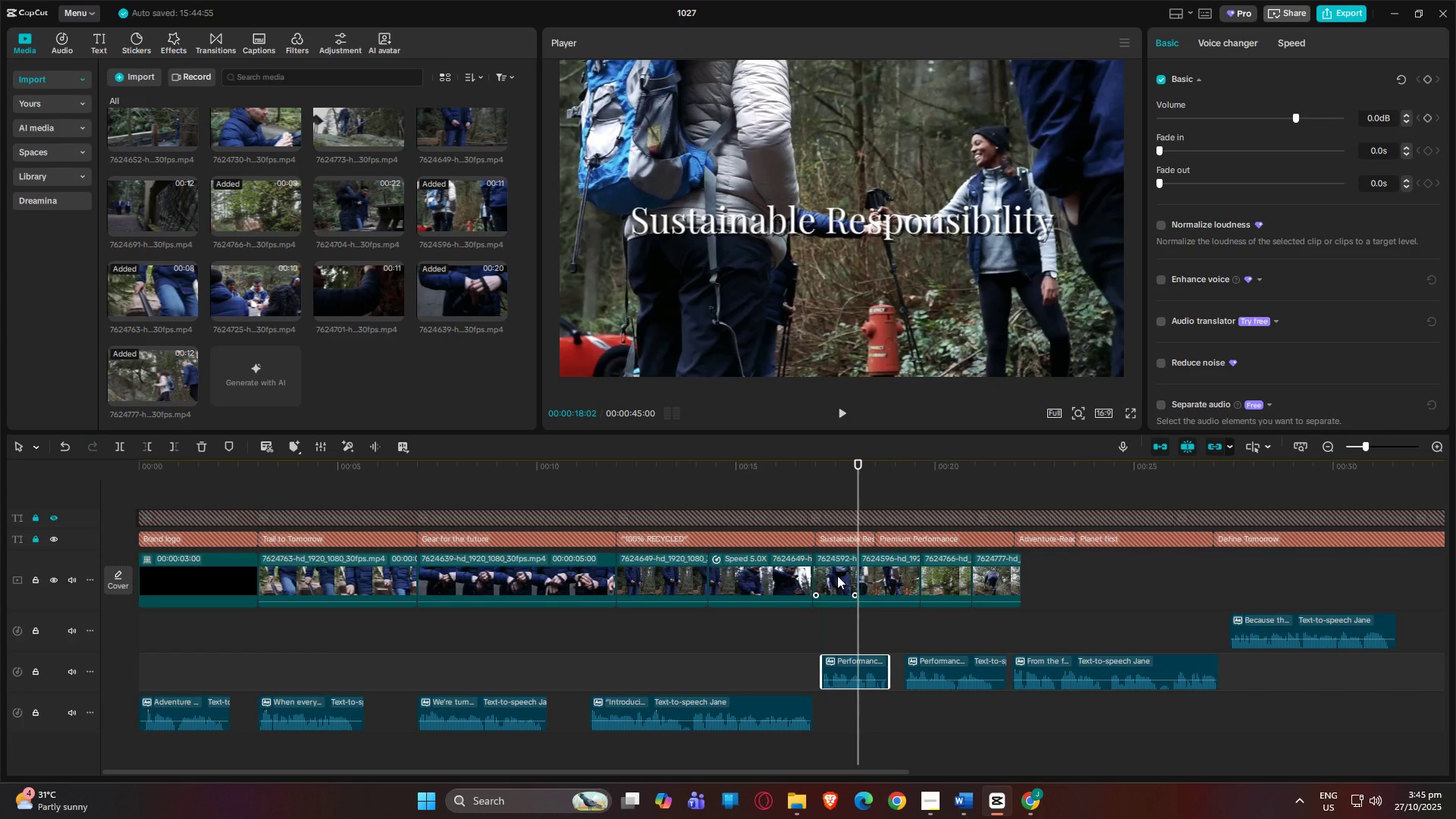 
left_click([915, 473])
 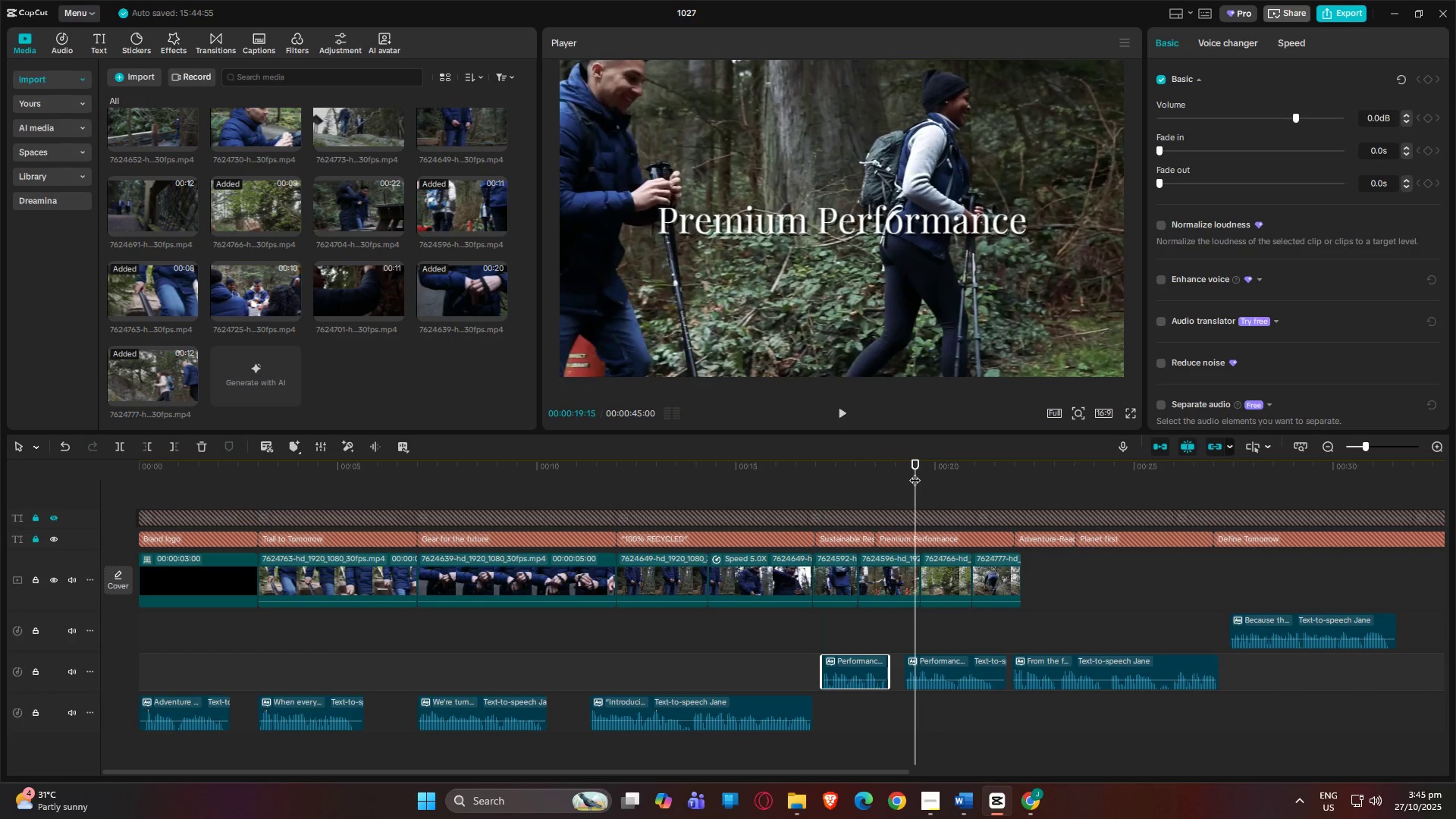 
key(Space)
 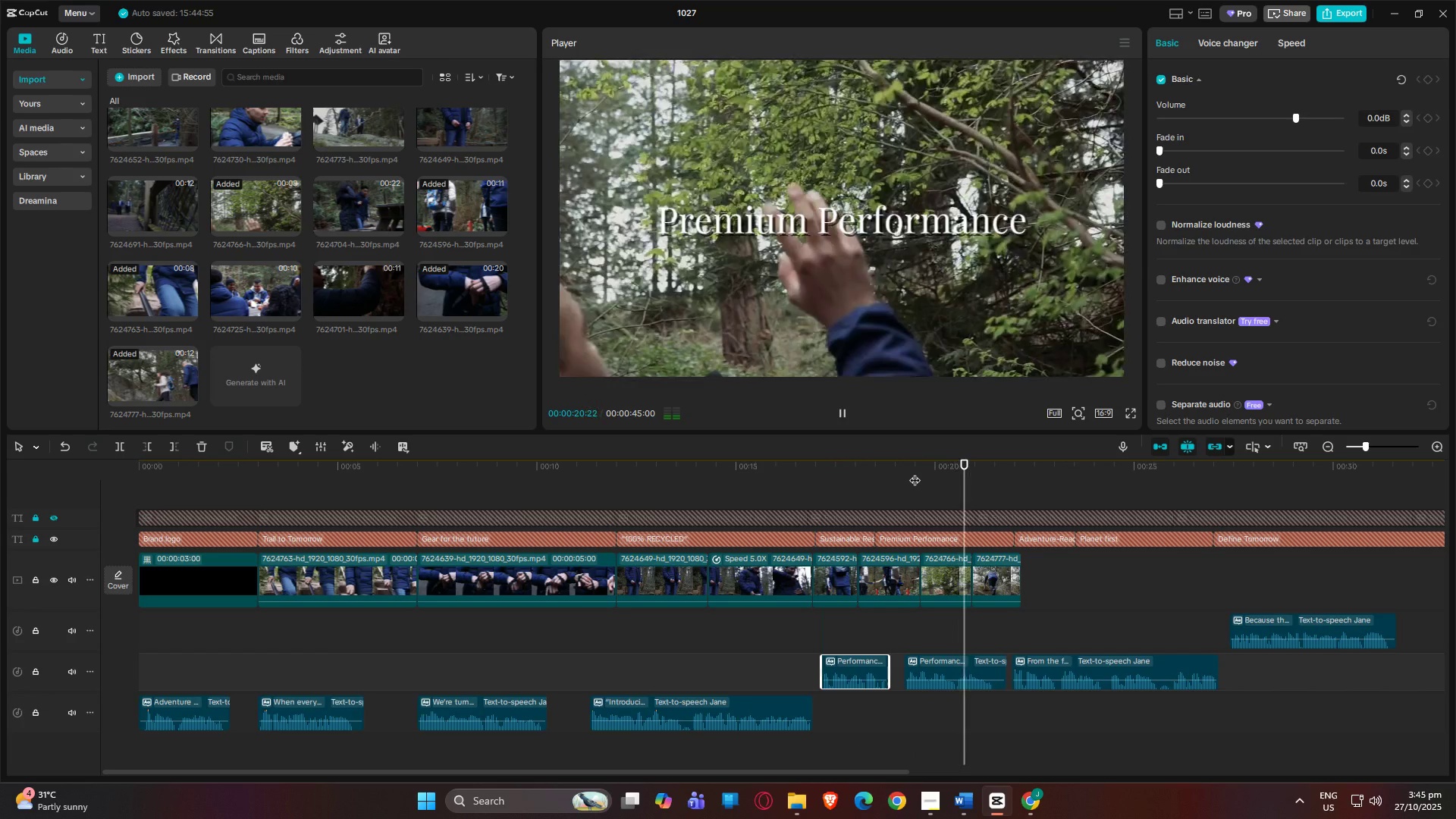 
key(Space)
 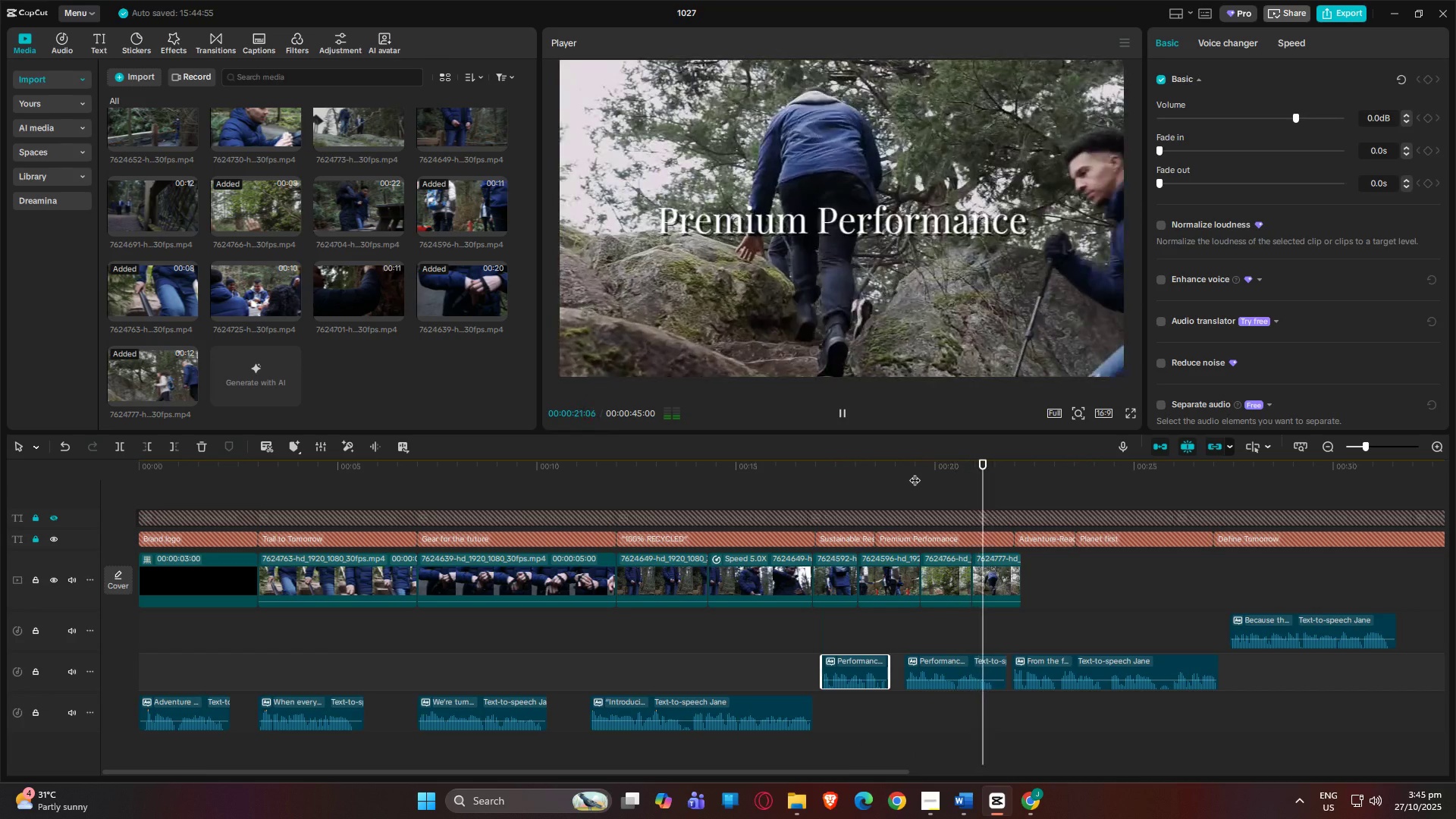 
key(Space)
 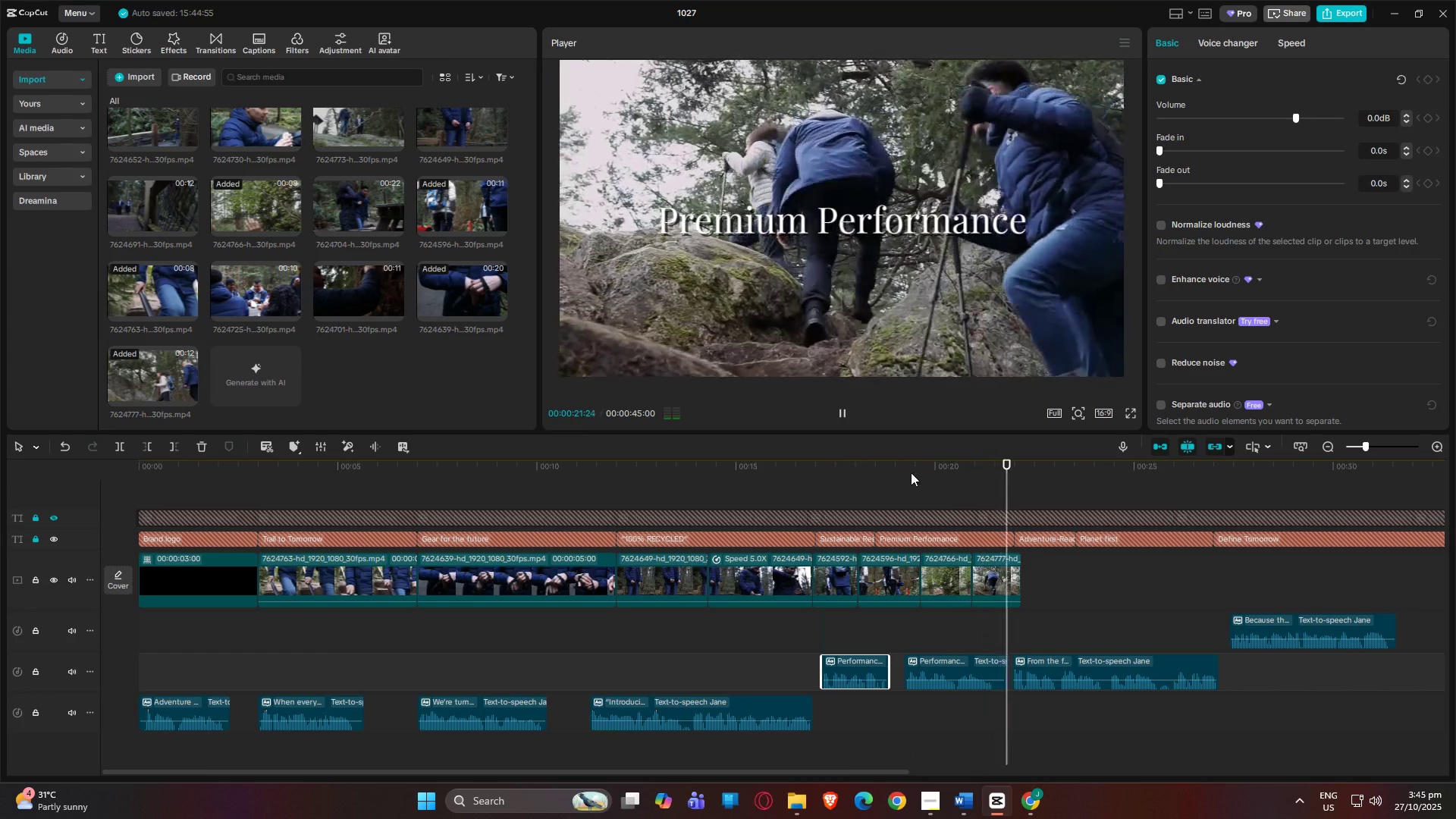 
key(Space)
 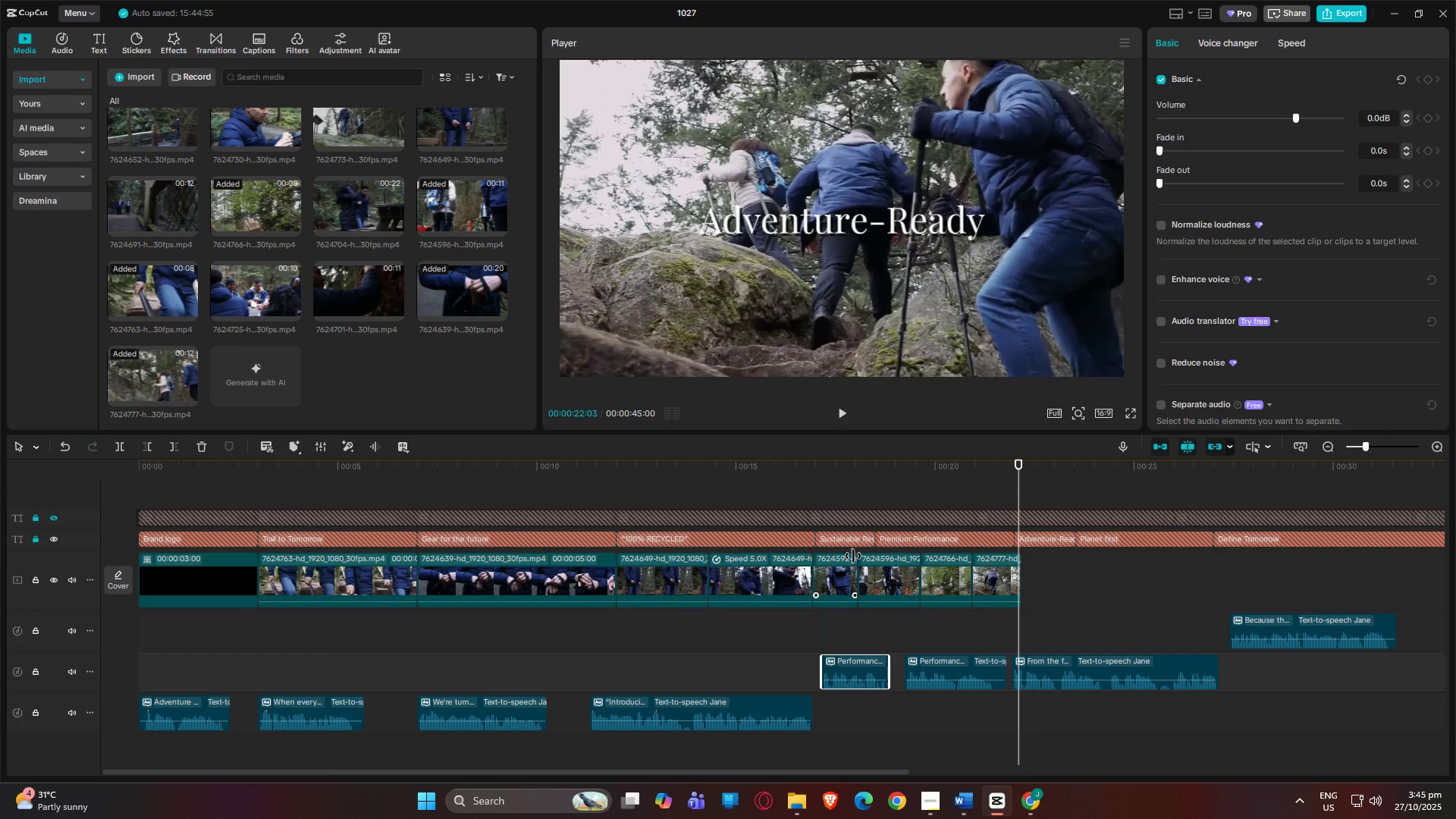 
left_click([842, 547])
 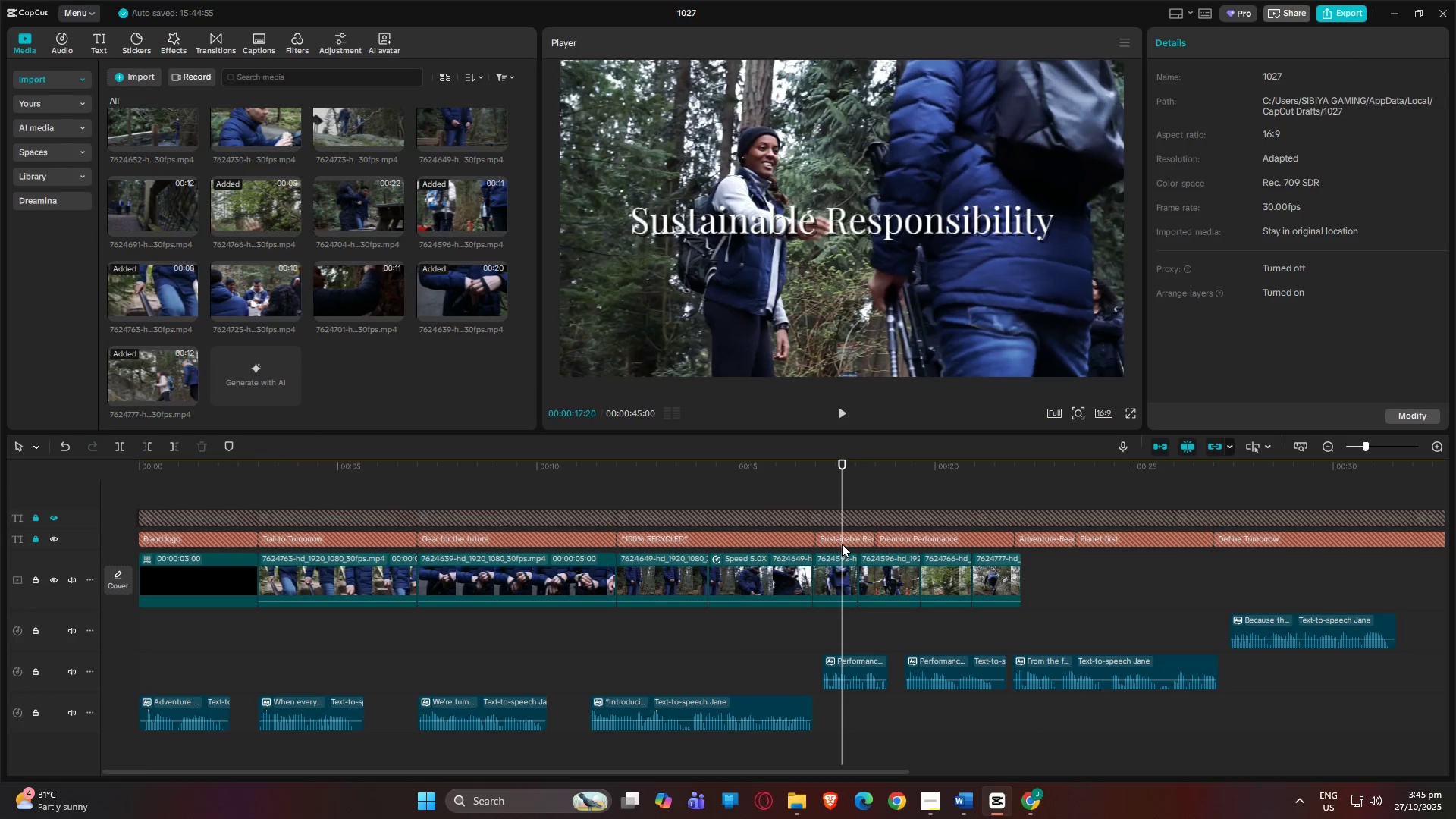 
left_click([843, 543])
 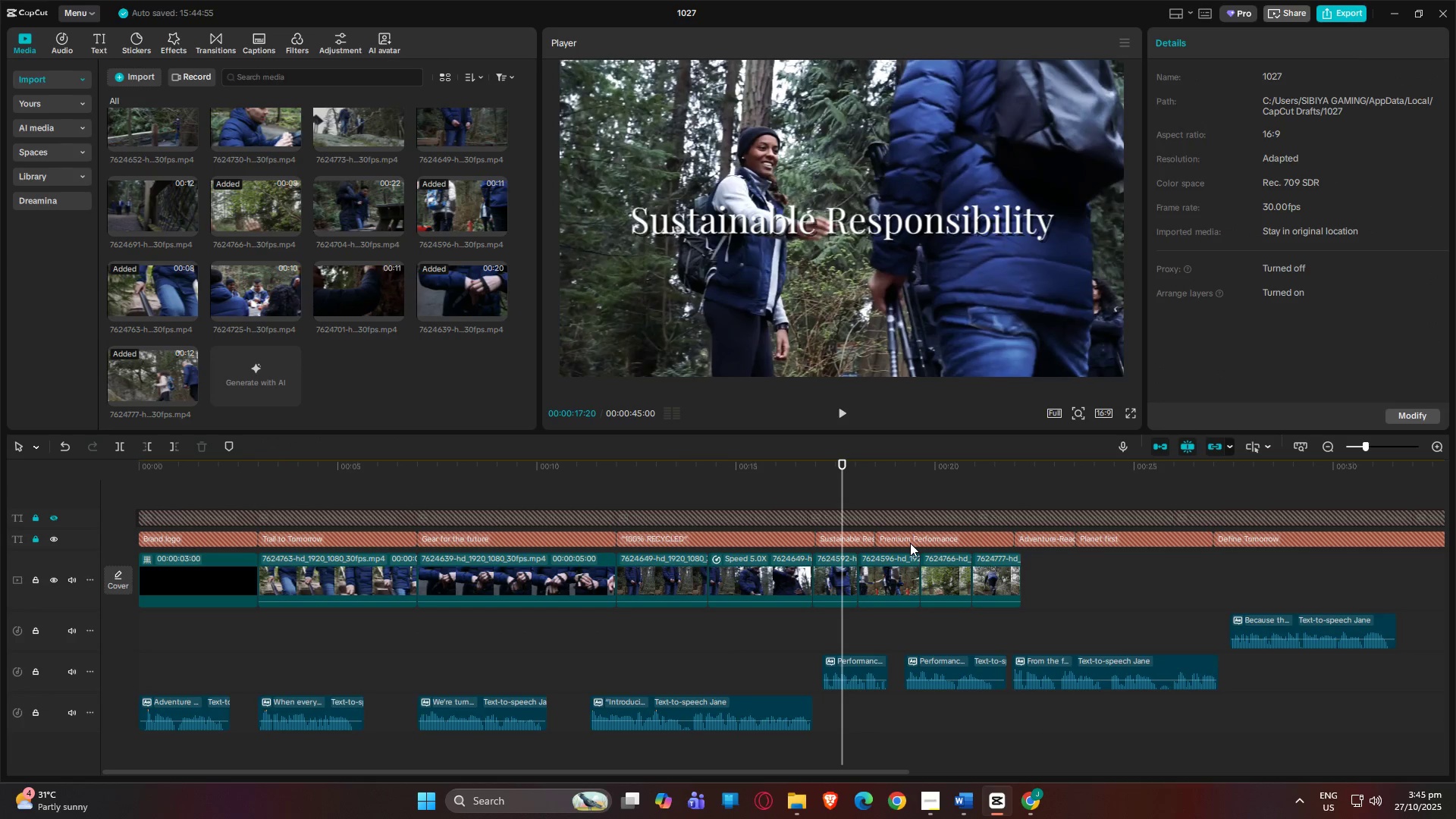 
left_click([909, 542])
 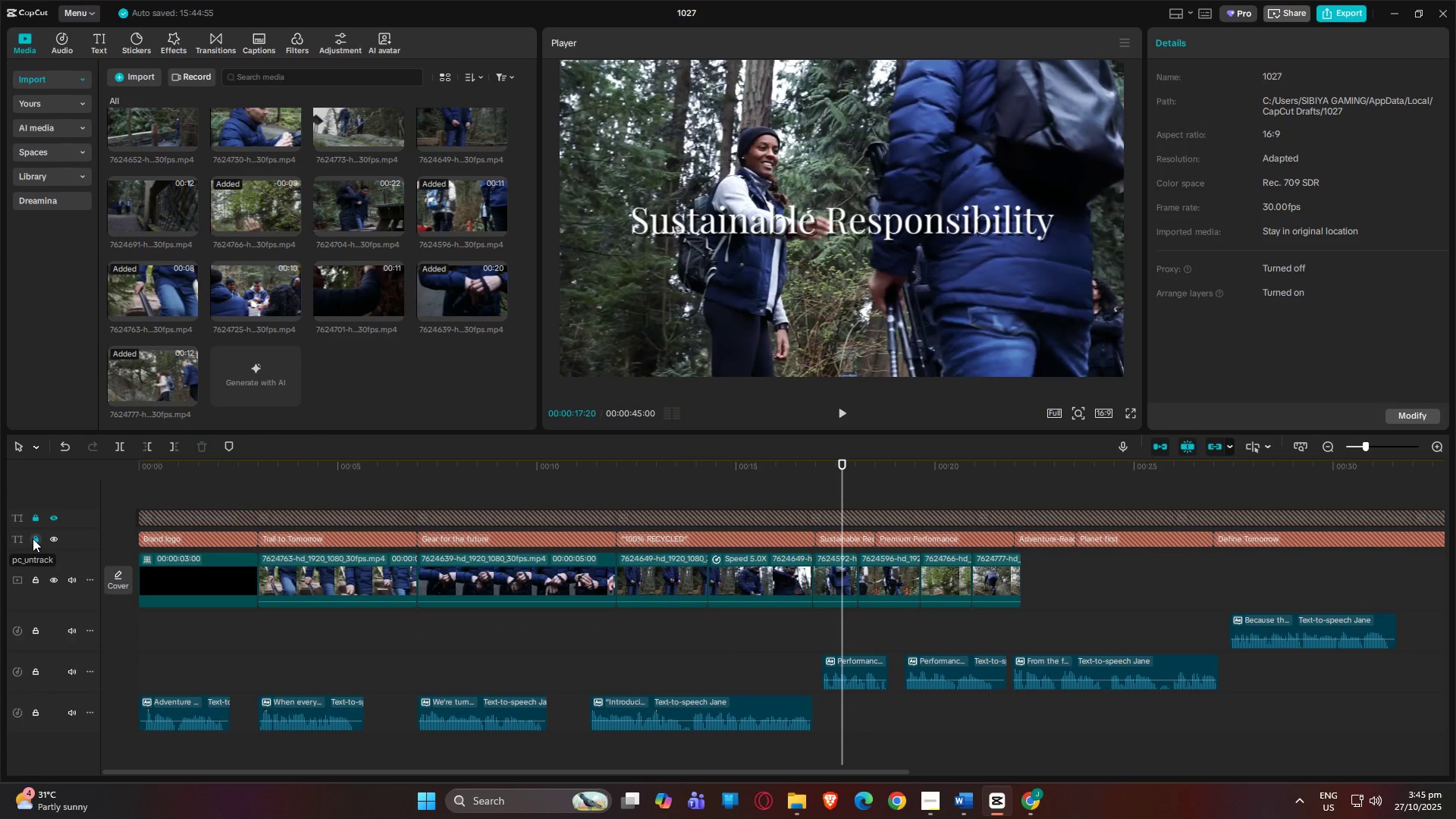 
left_click([33, 538])
 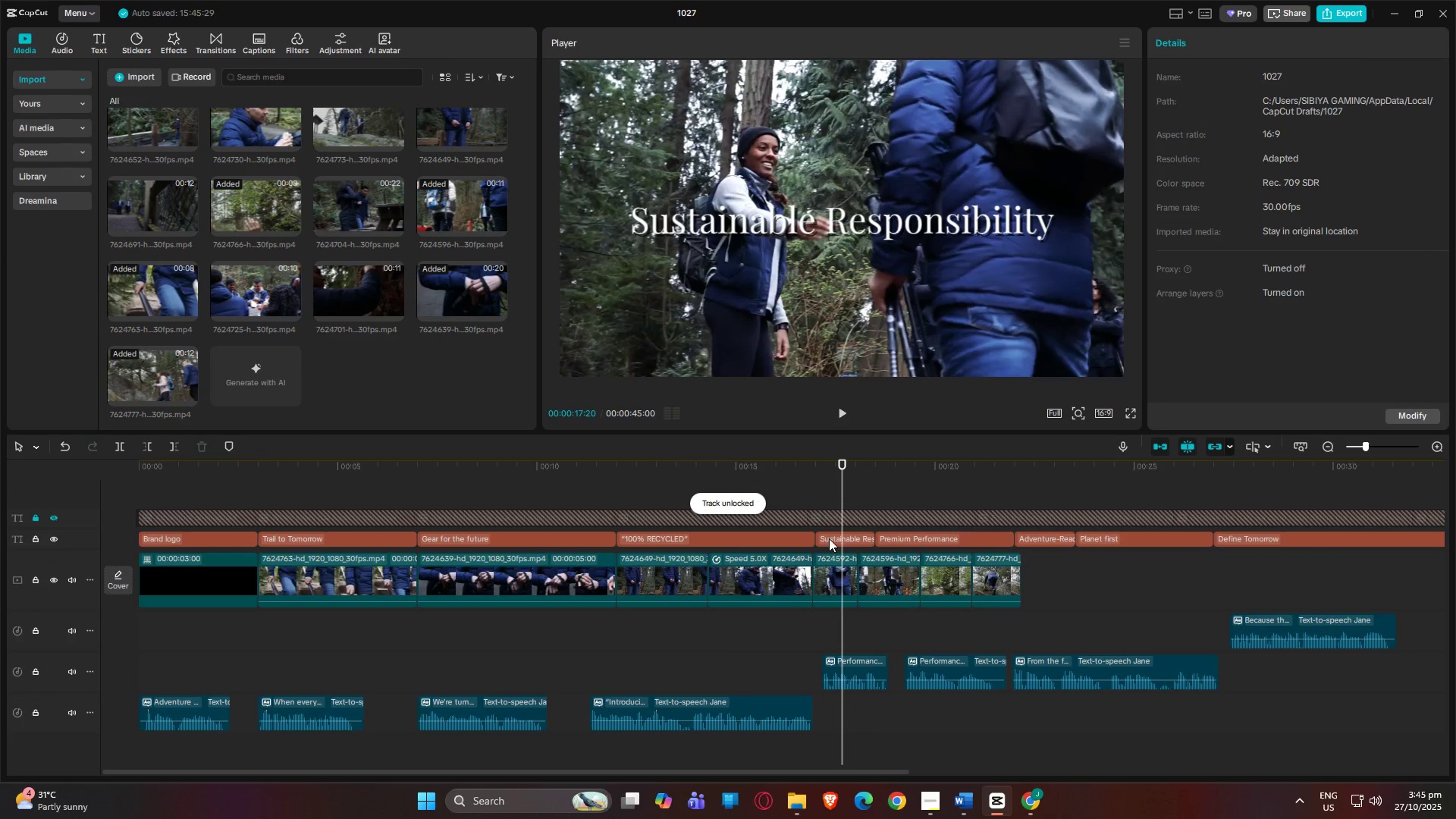 
left_click([837, 538])
 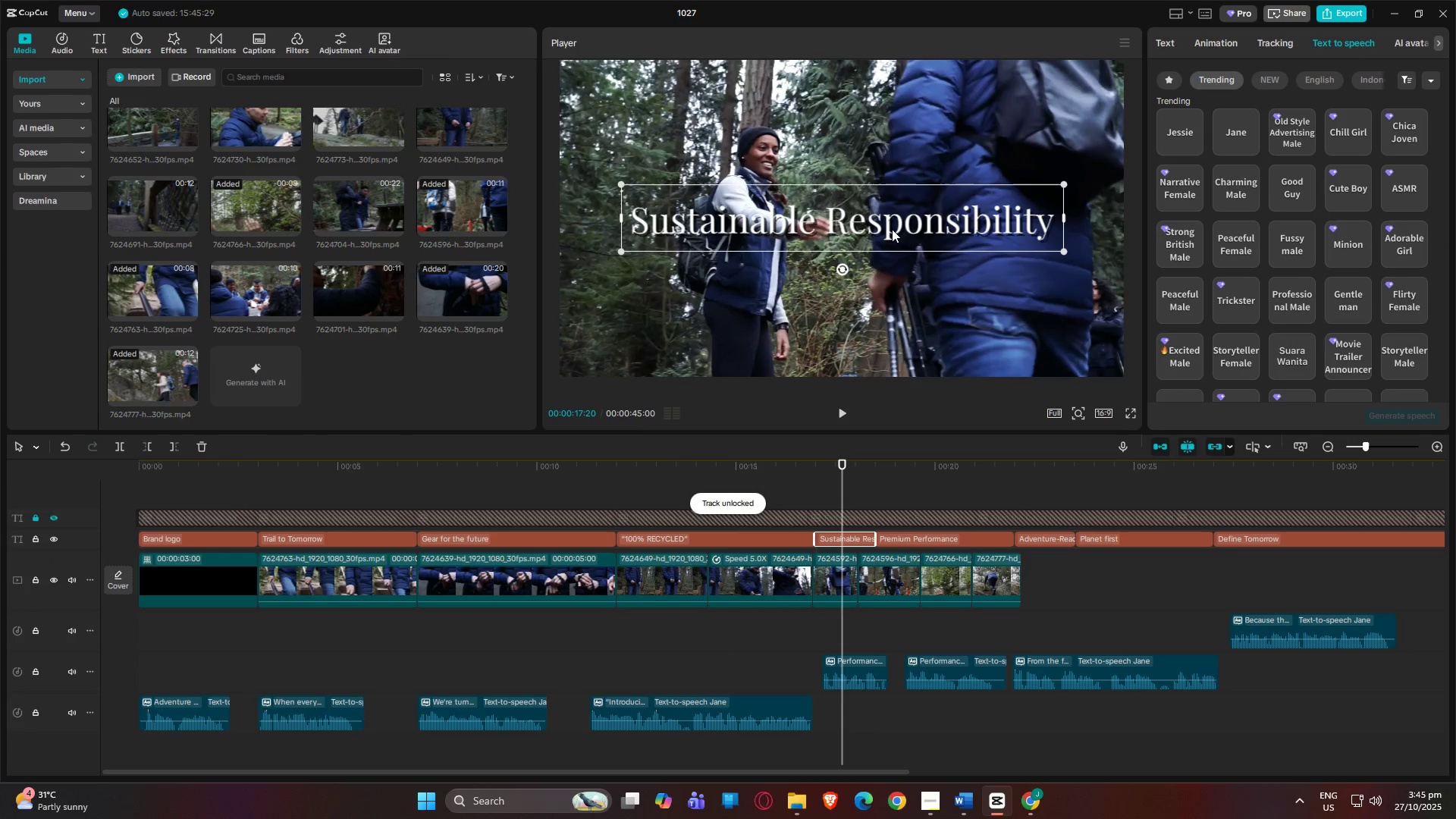 
mouse_move([1203, 60])
 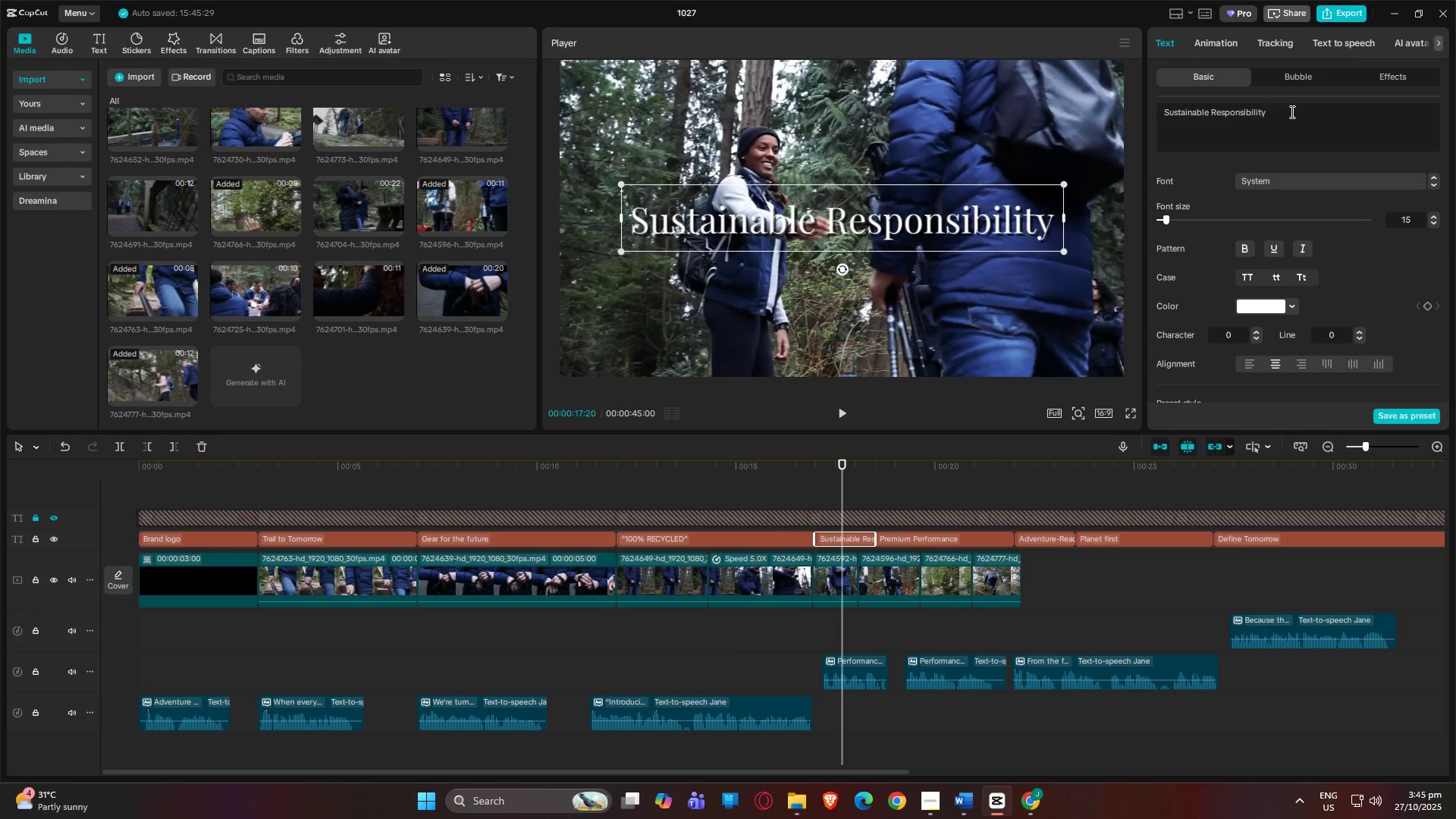 
left_click_drag(start_coordinate=[1291, 111], to_coordinate=[1148, 108])
 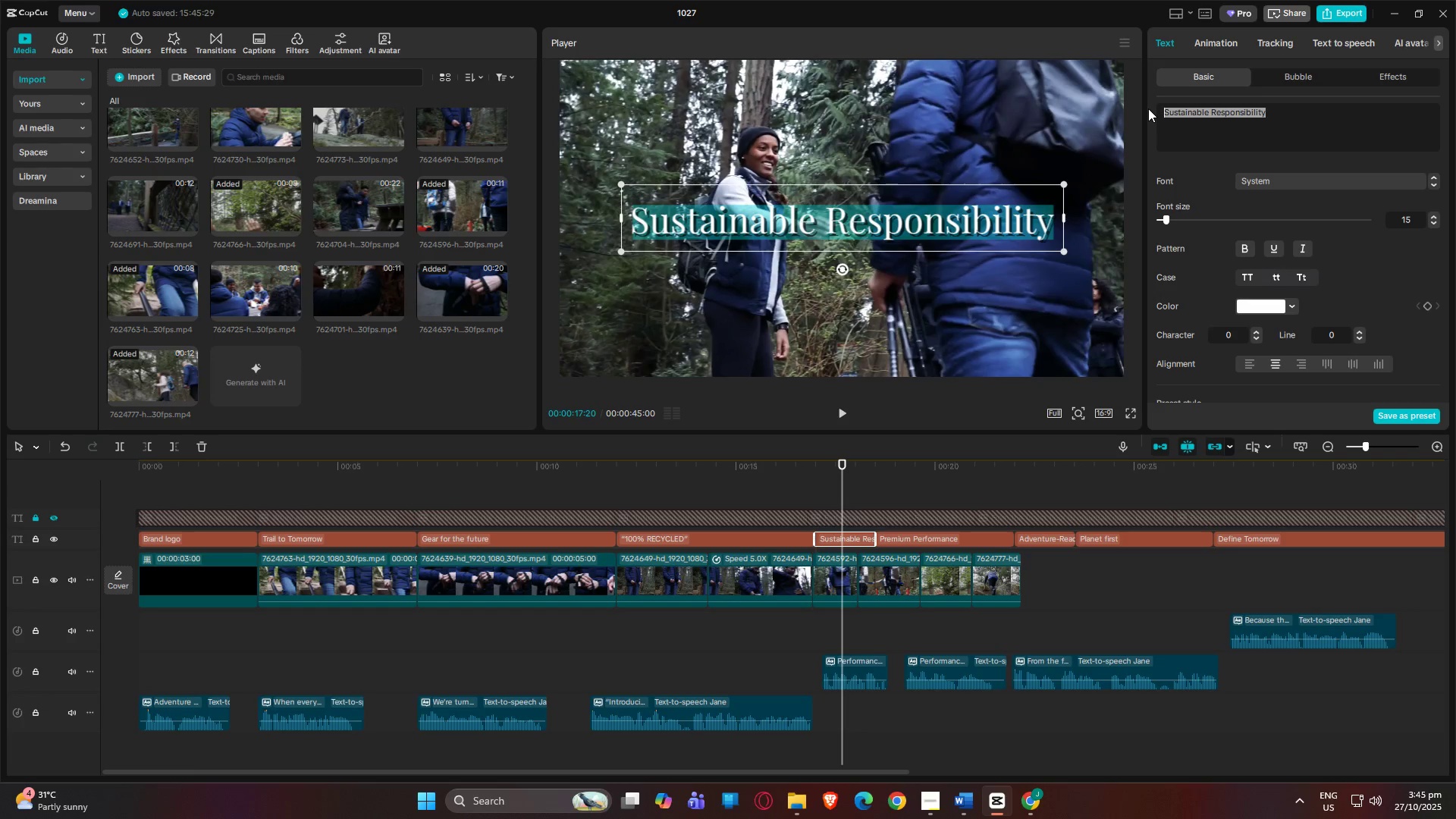 
type(Premium Performac)
key(Backspace)
type(nce)
 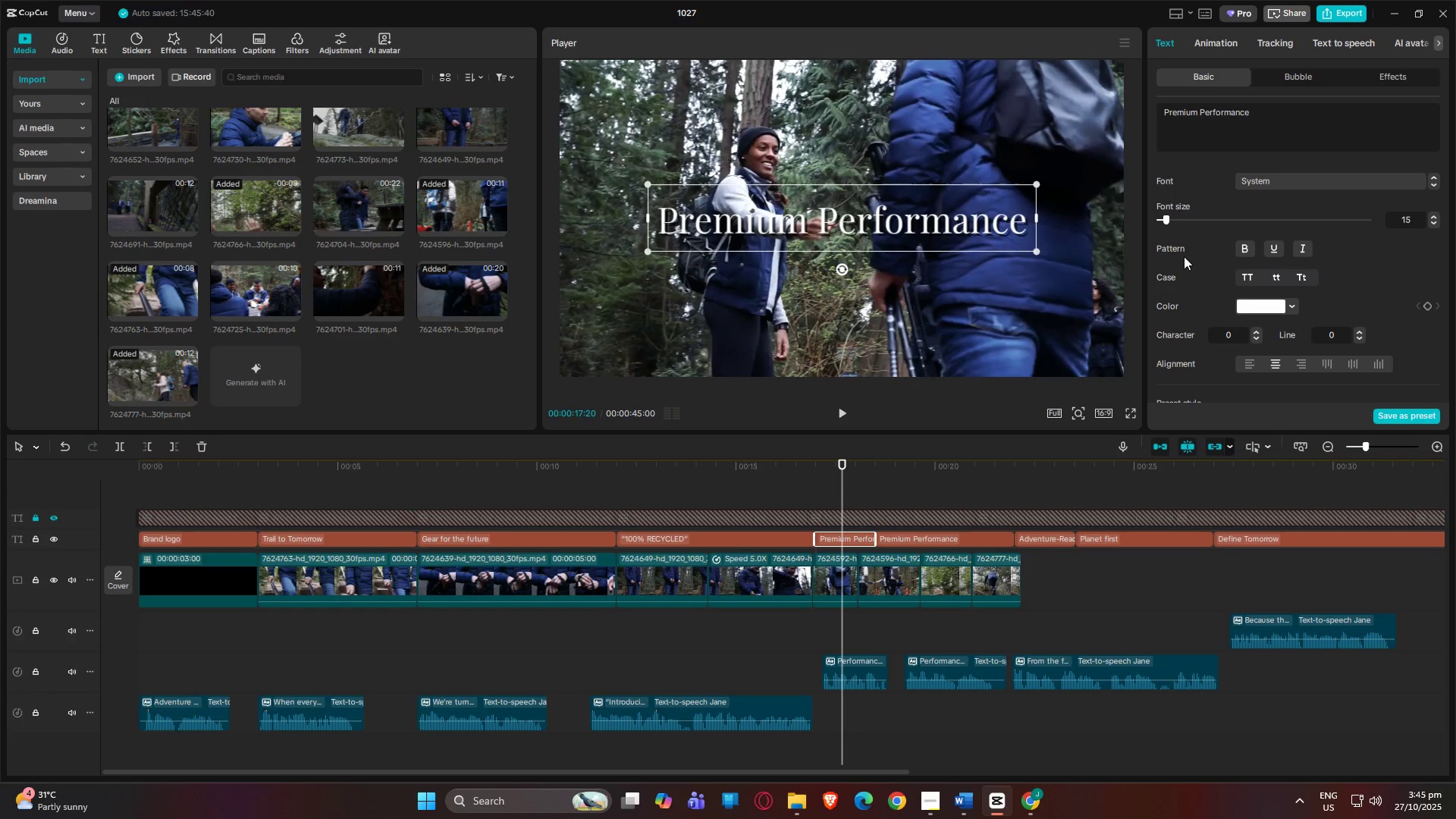 
left_click([901, 544])
 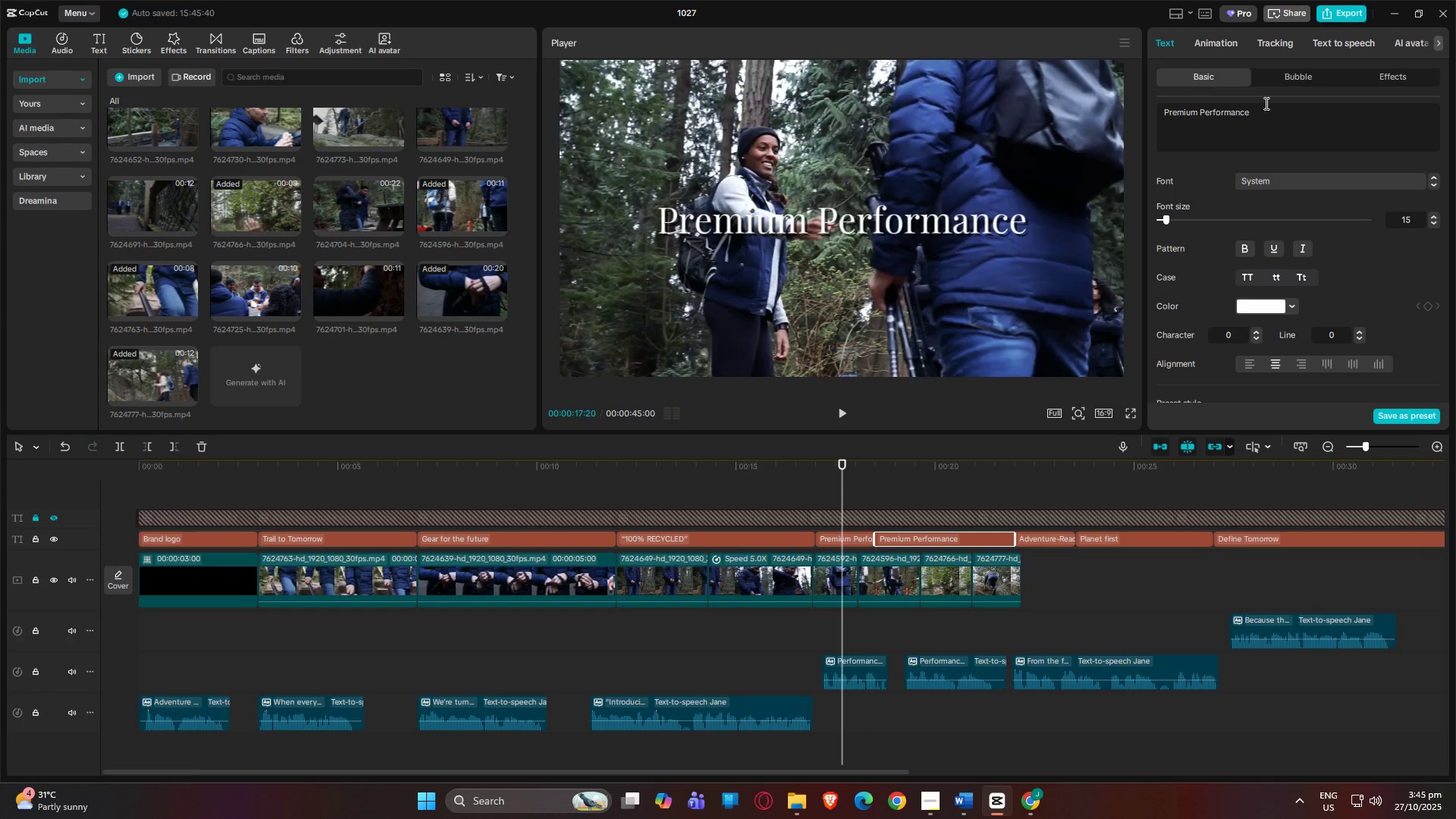 
left_click_drag(start_coordinate=[1270, 110], to_coordinate=[1145, 118])
 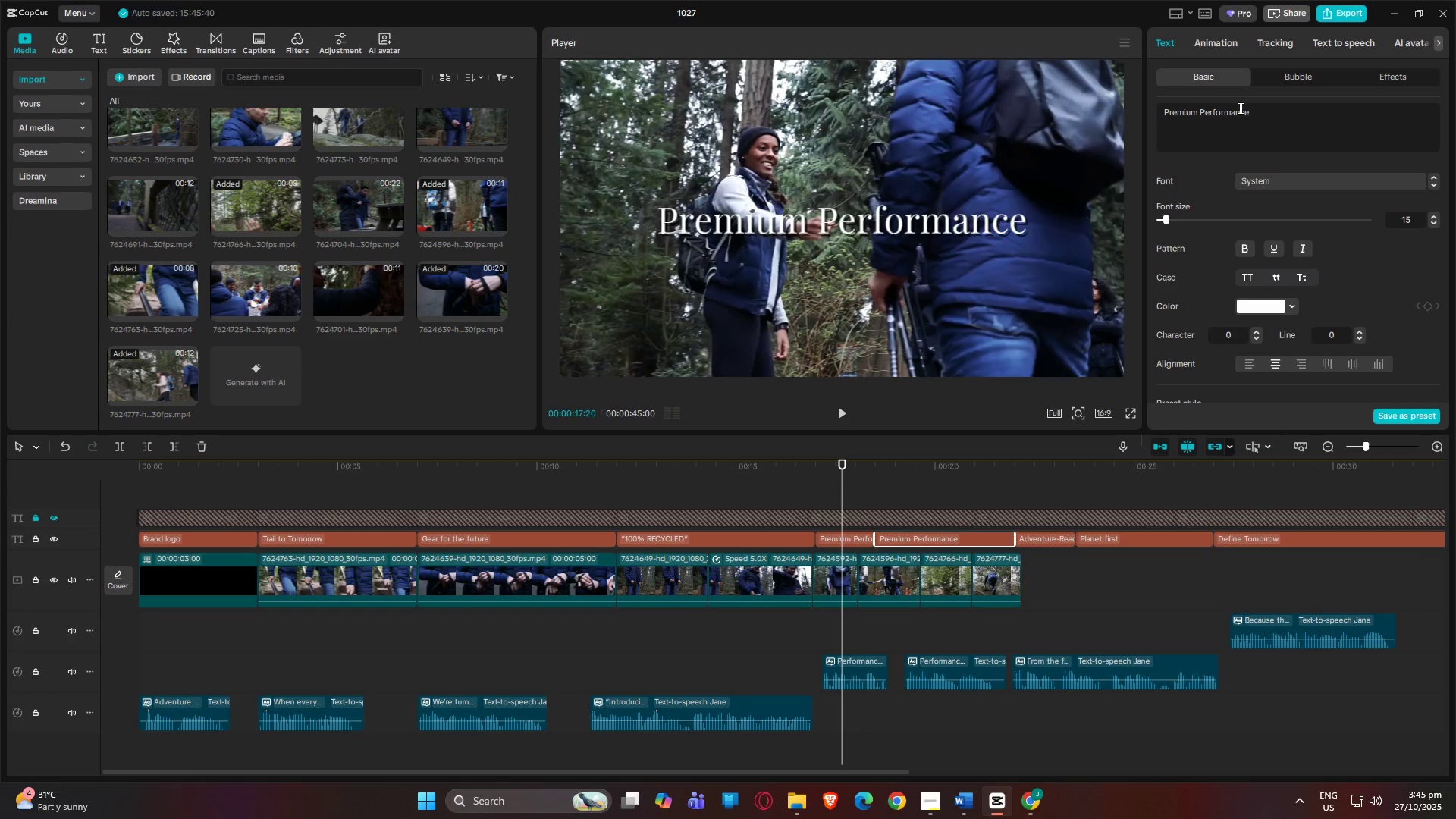 
hold_key(key=ShiftLeft, duration=0.38)
 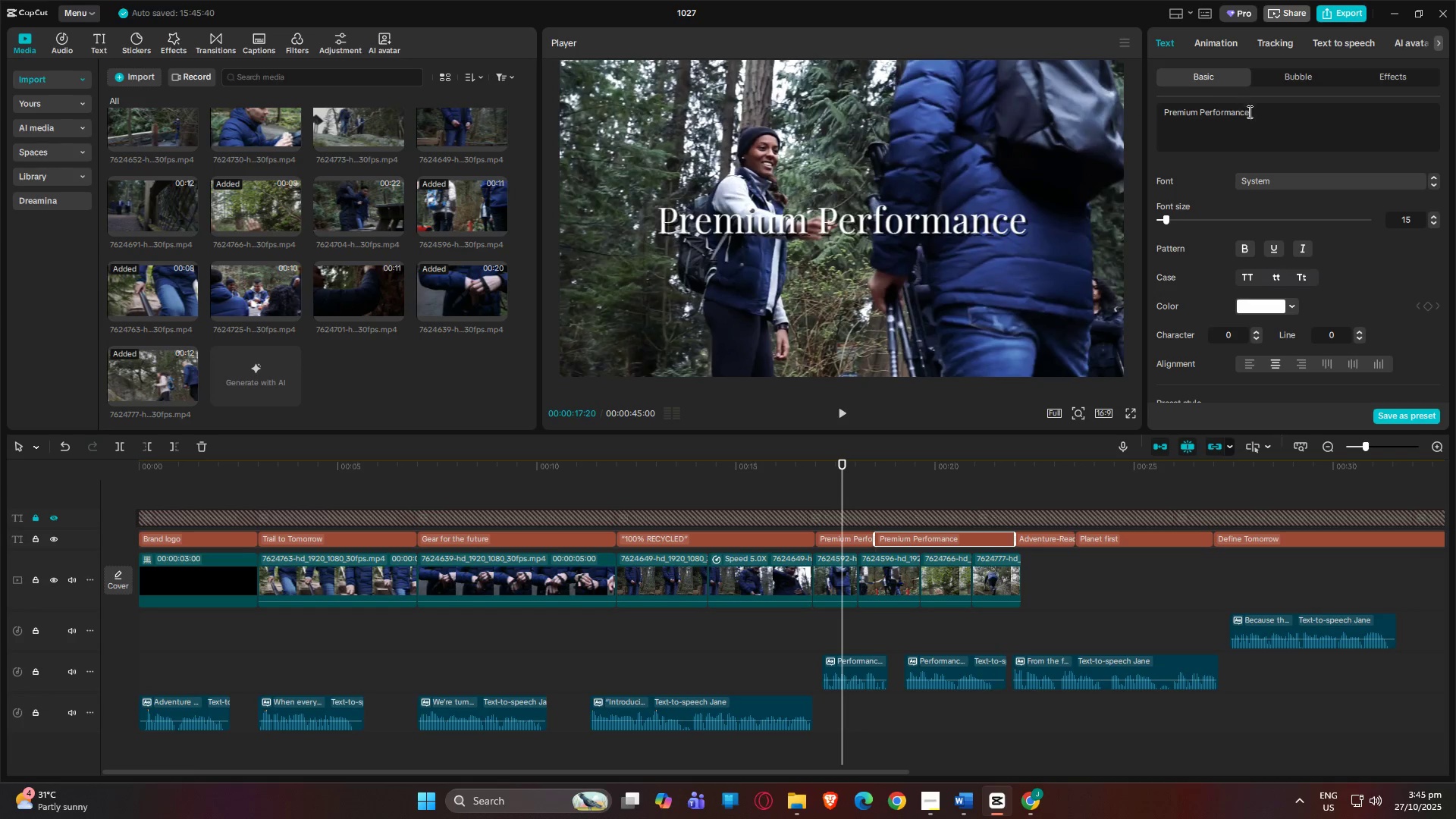 
left_click_drag(start_coordinate=[1251, 112], to_coordinate=[1122, 110])
 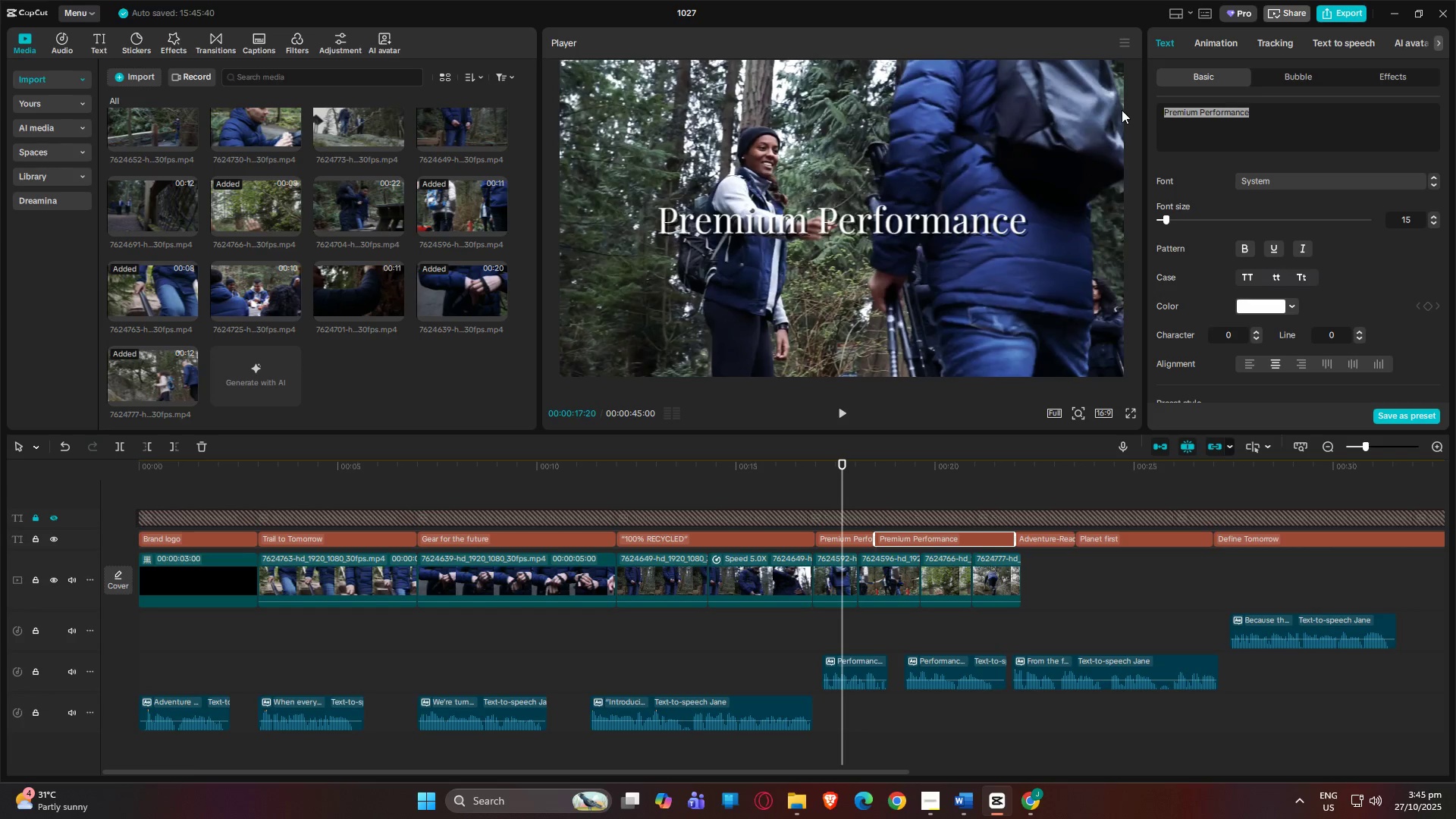 
type(Sustainable responsibit)
key(Backspace)
type(lity)
 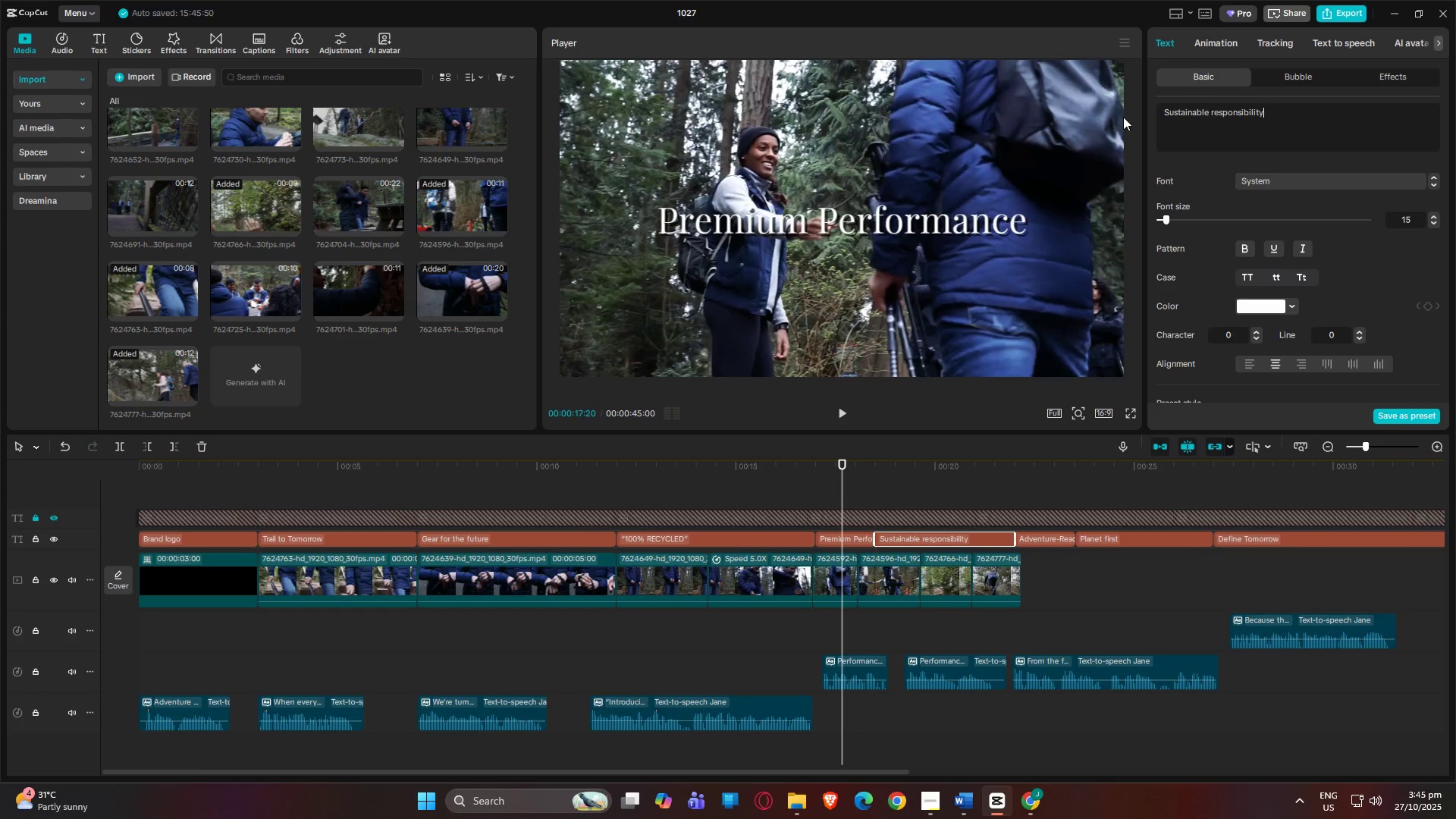 
left_click([880, 460])
 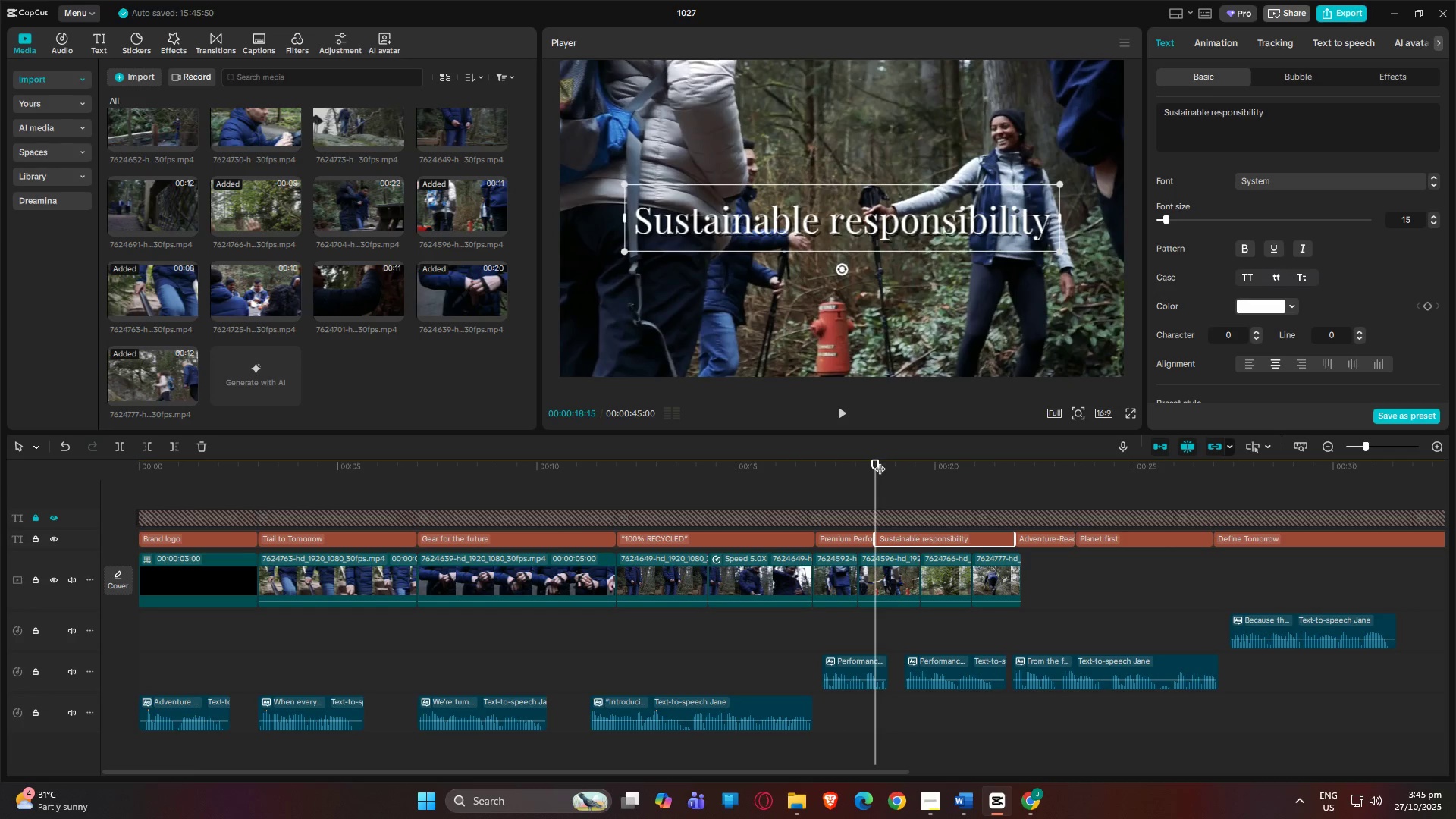 
key(Alt+AltLeft)
 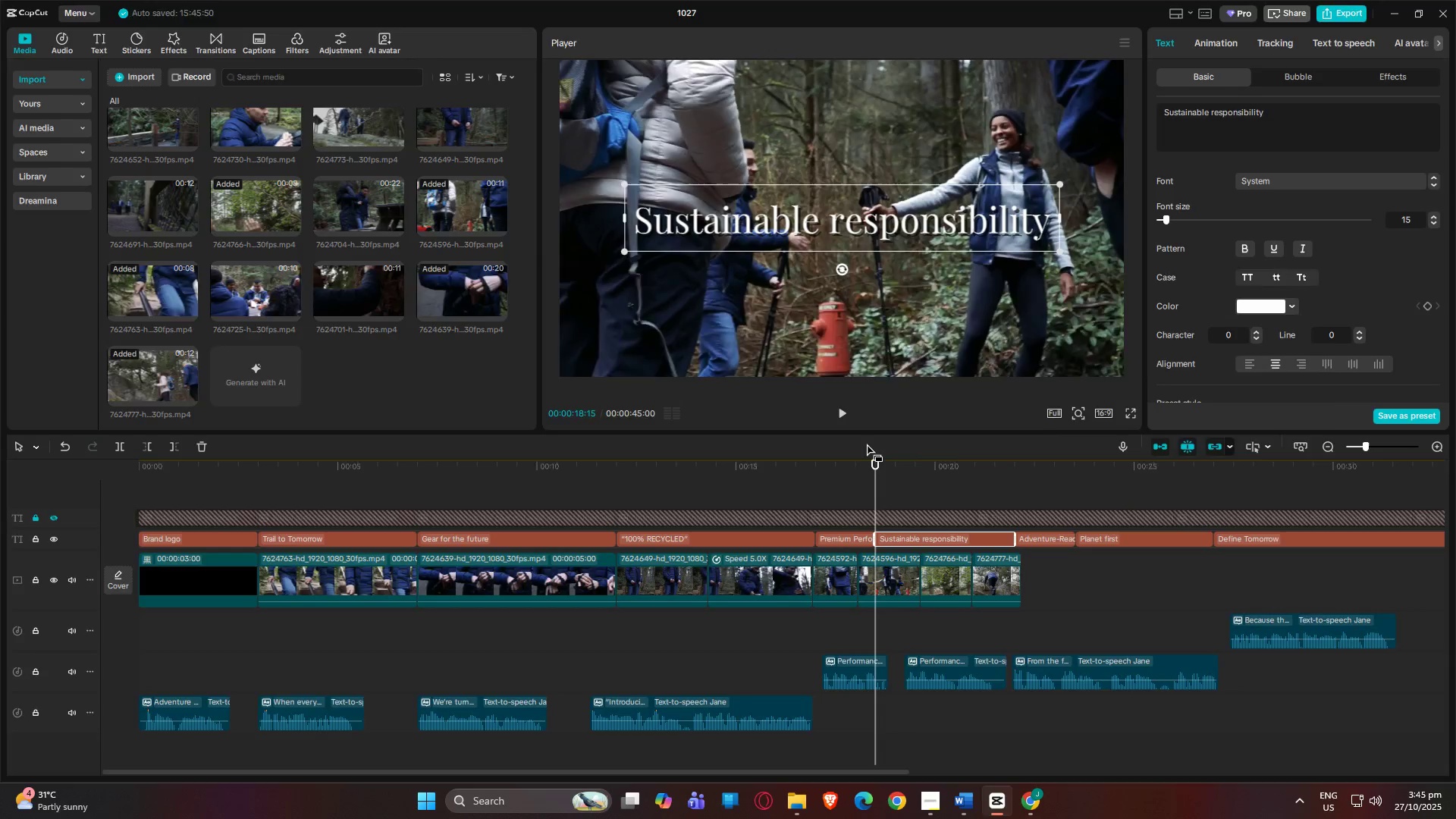 
key(Alt+Tab)